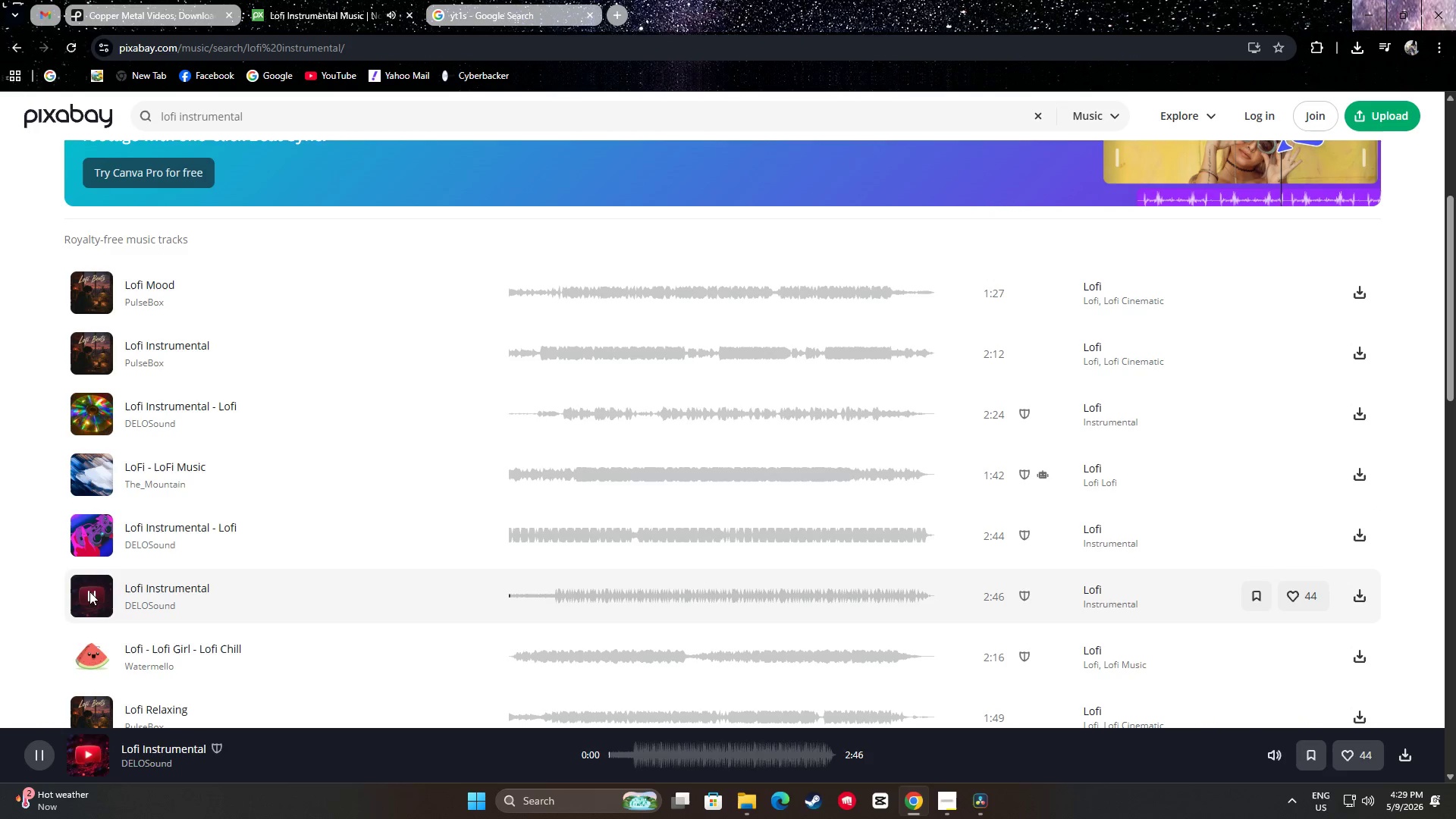 
left_click([89, 592])
 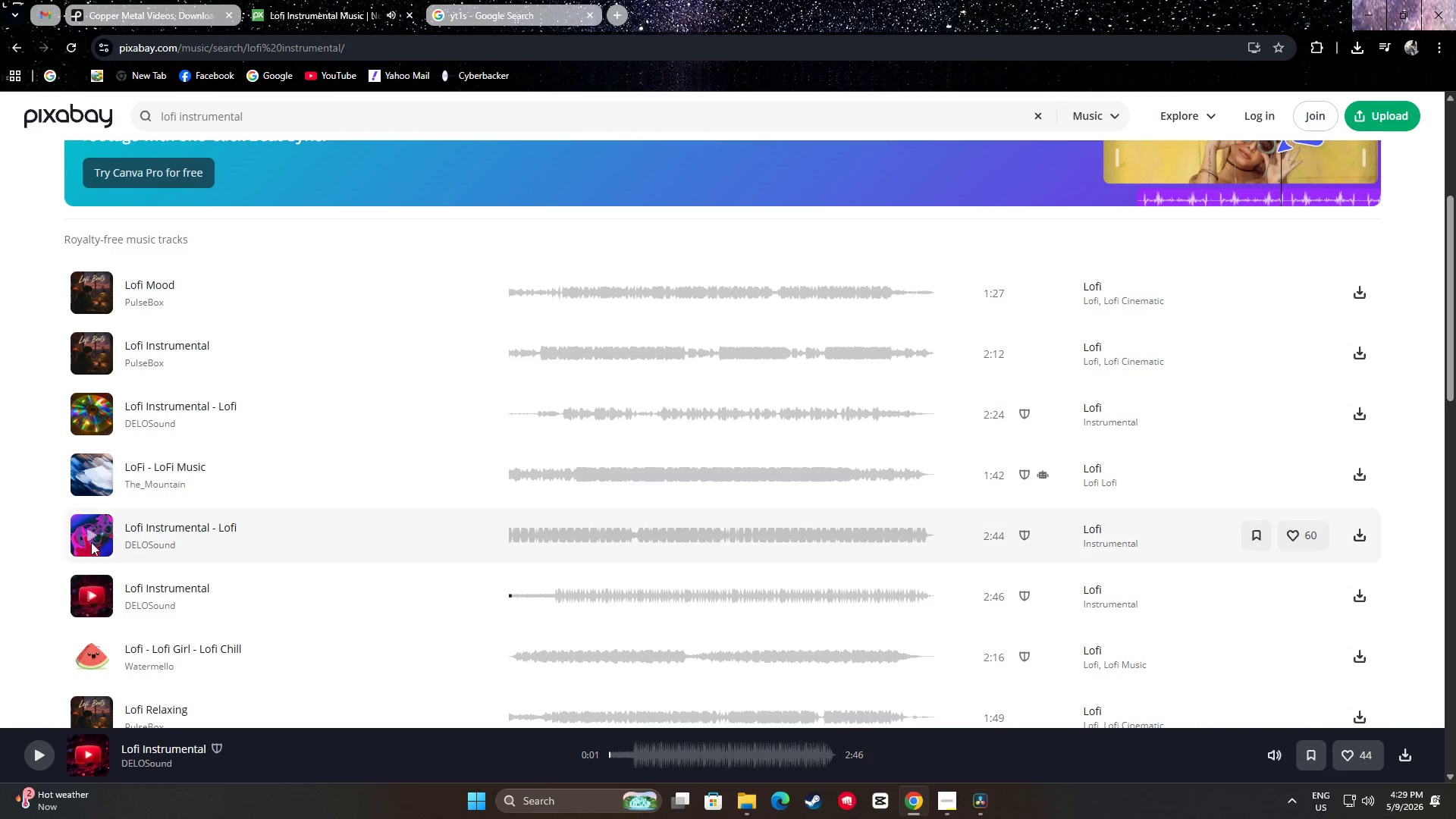 
left_click([91, 536])
 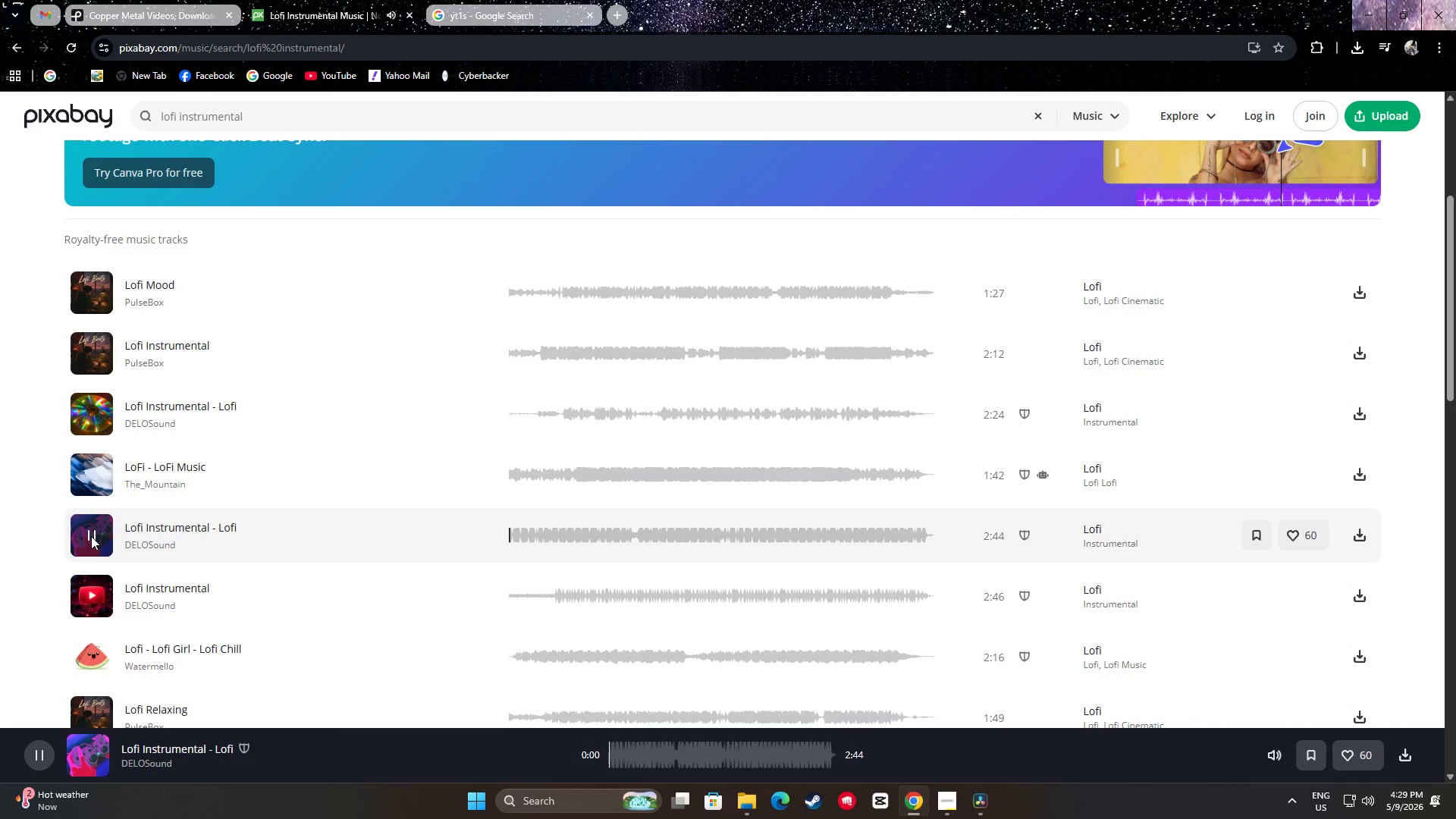 
left_click([91, 536])
 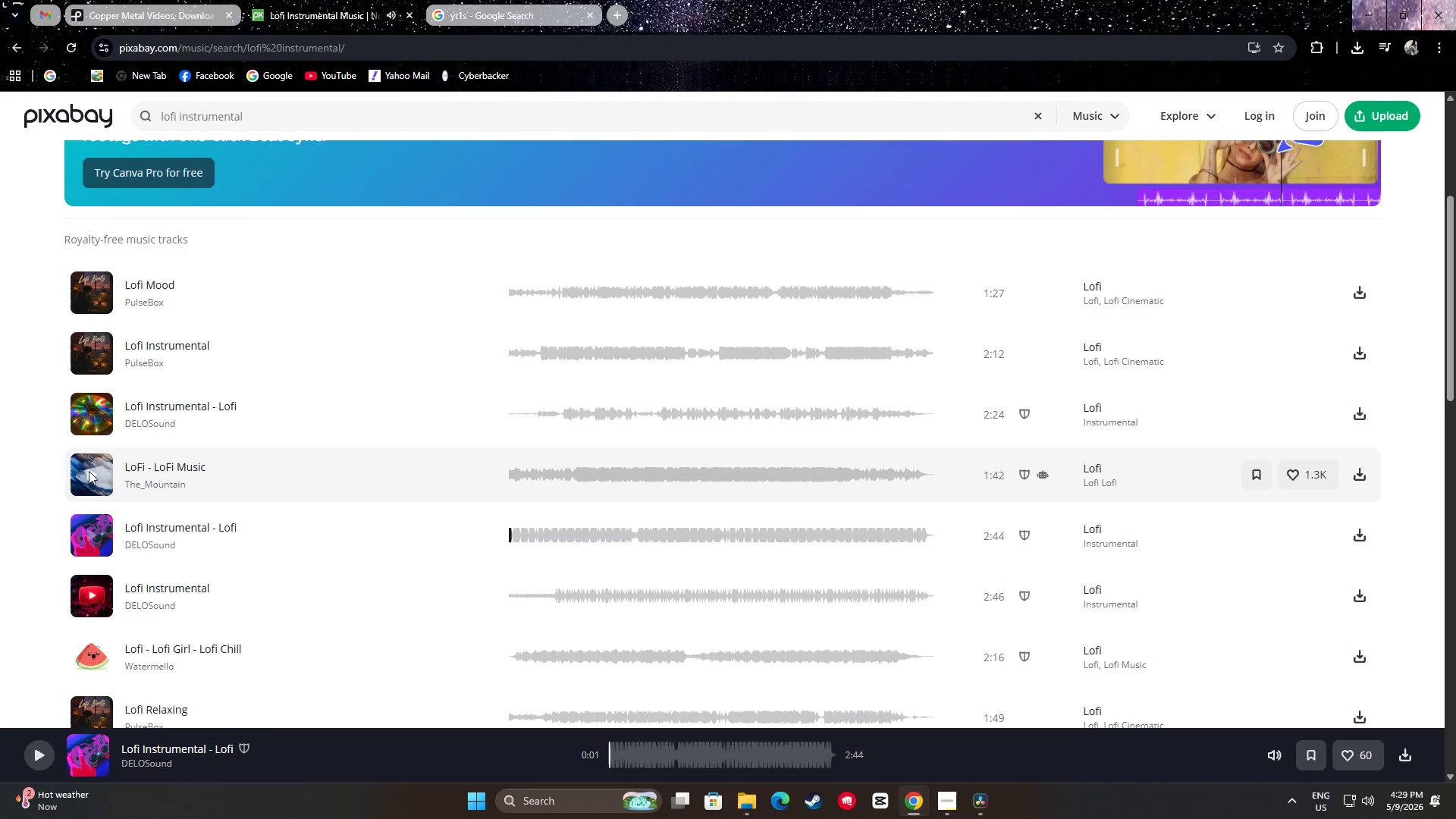 
left_click([89, 467])
 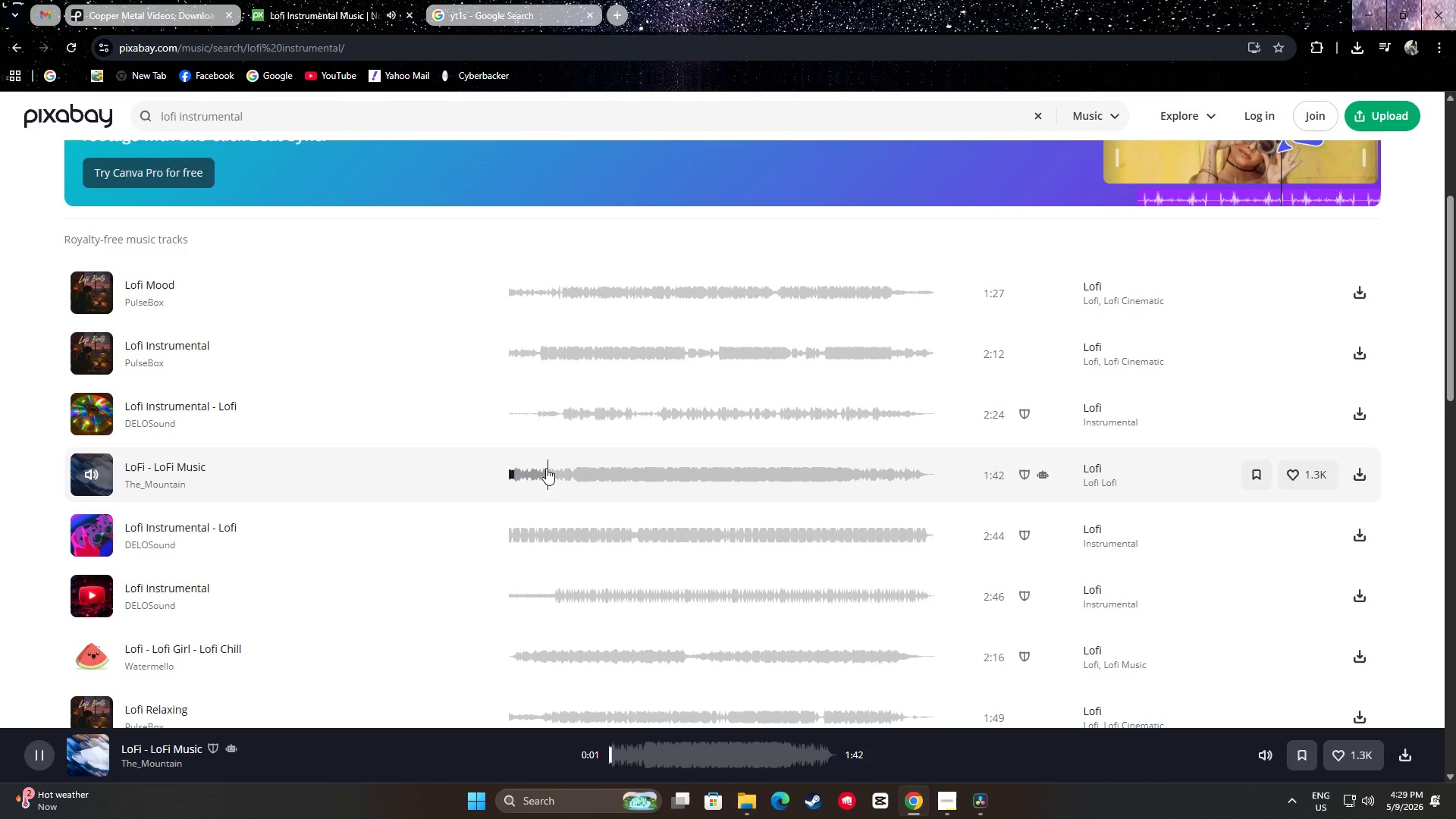 
double_click([551, 471])
 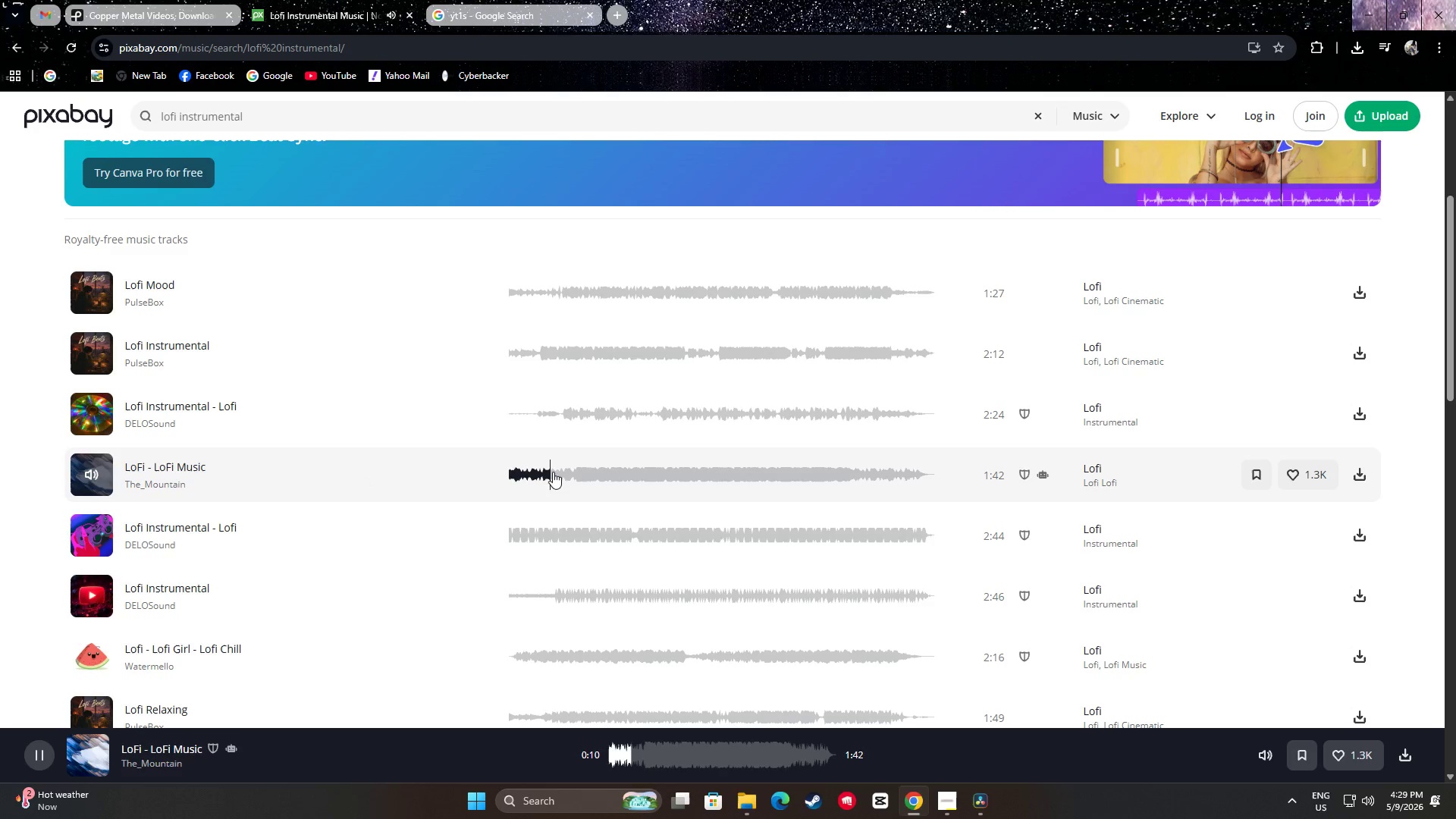 
left_click([557, 472])
 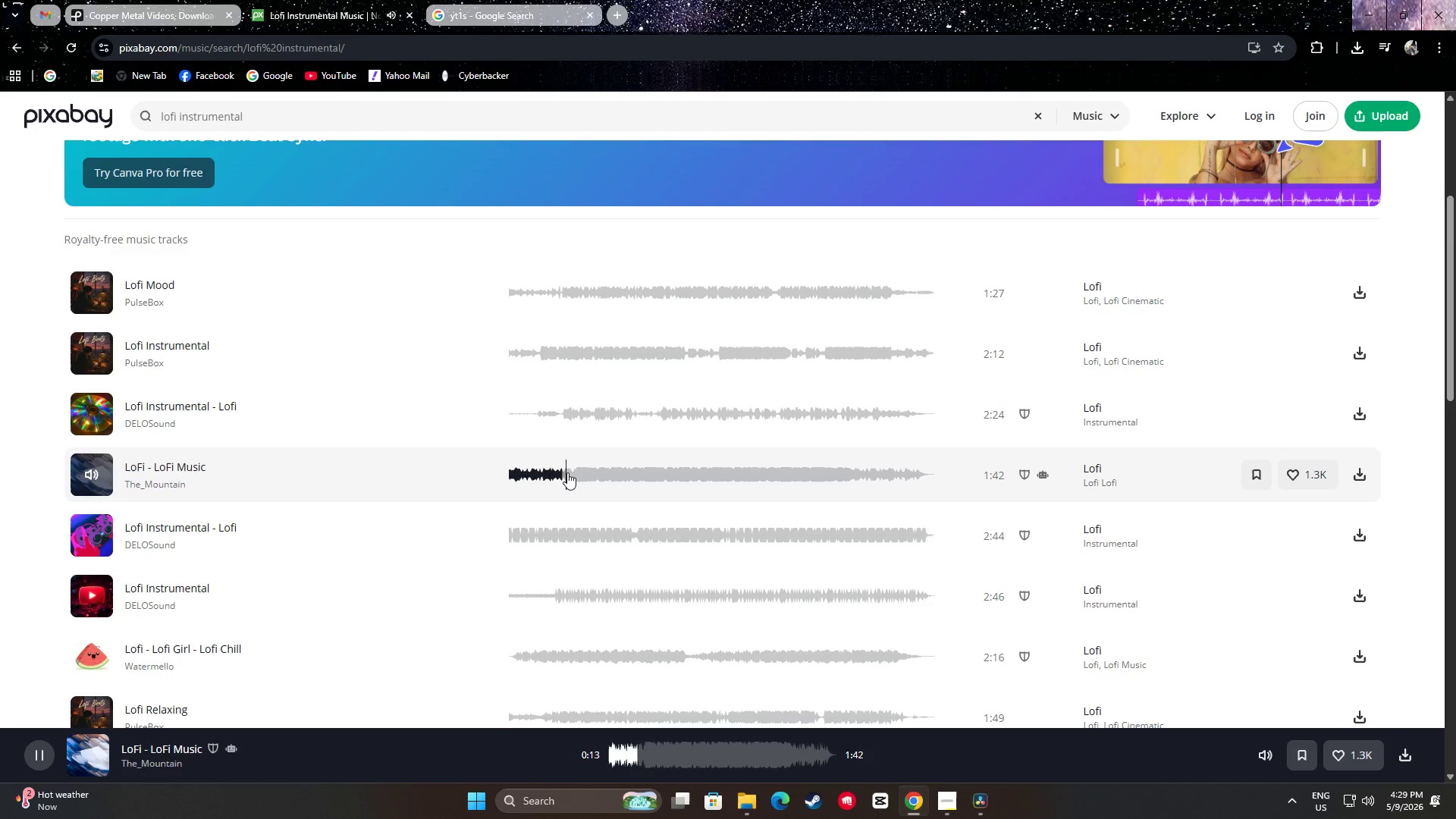 
left_click([570, 472])
 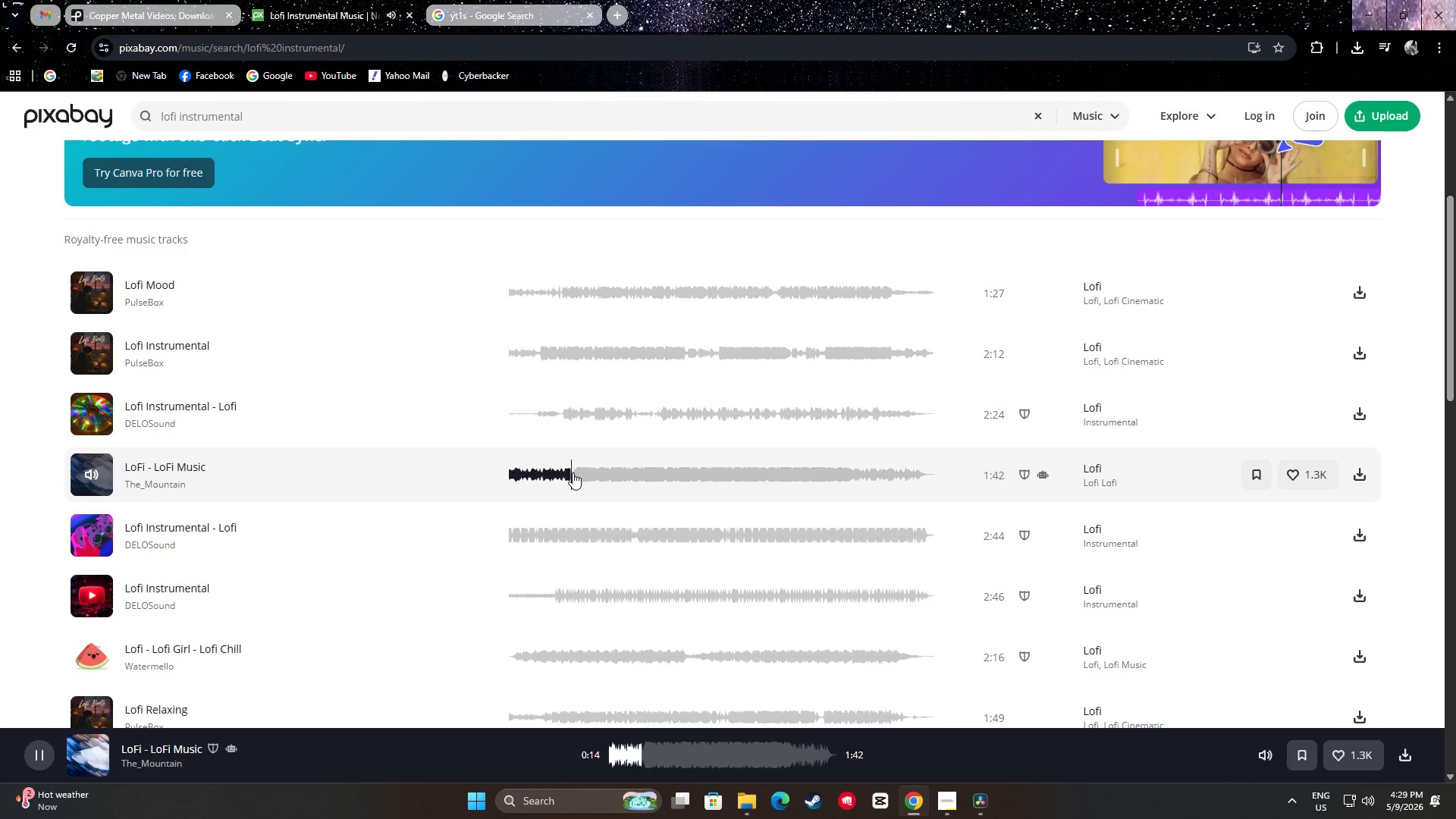 
left_click([574, 472])
 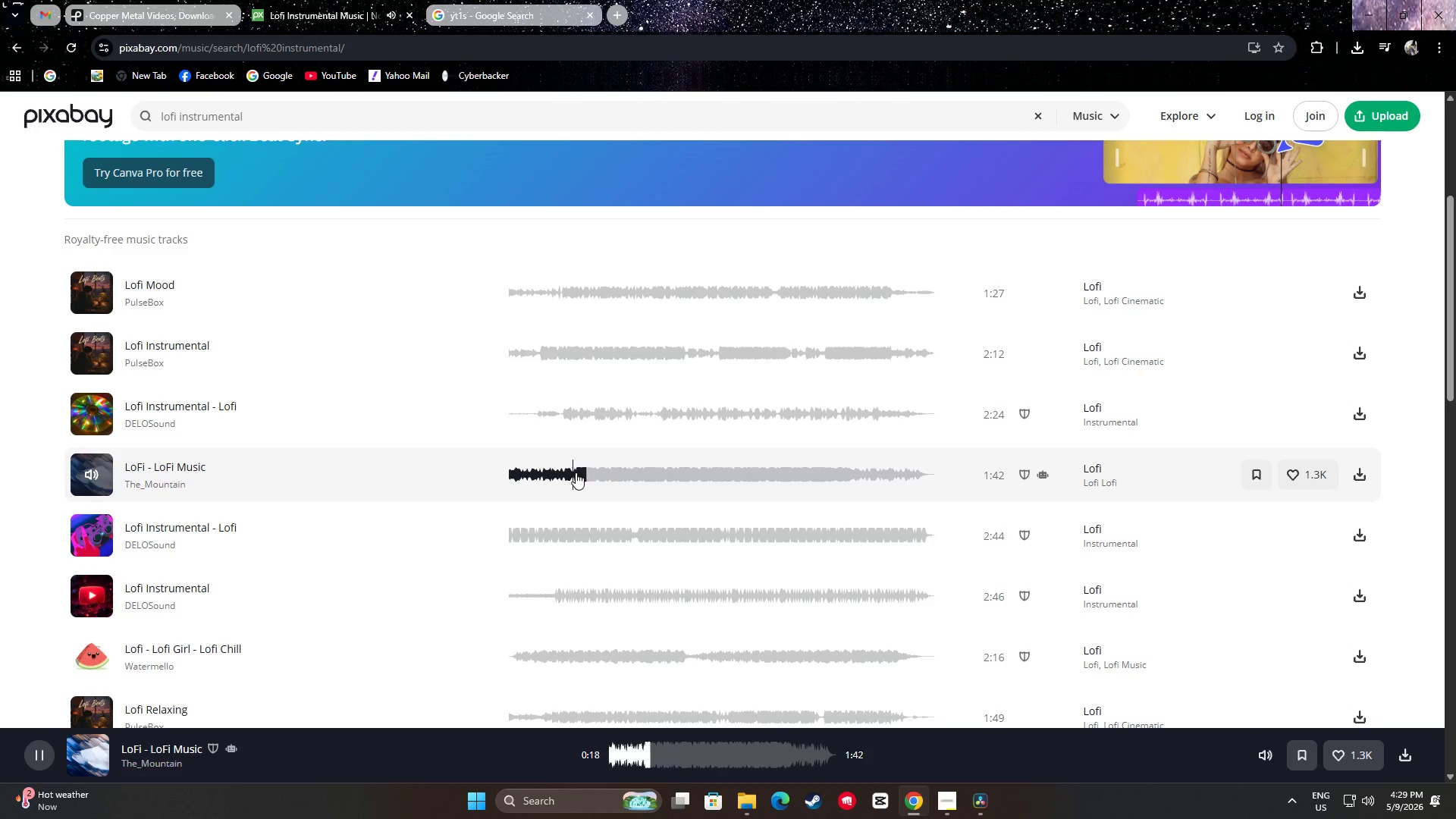 
left_click([93, 469])
 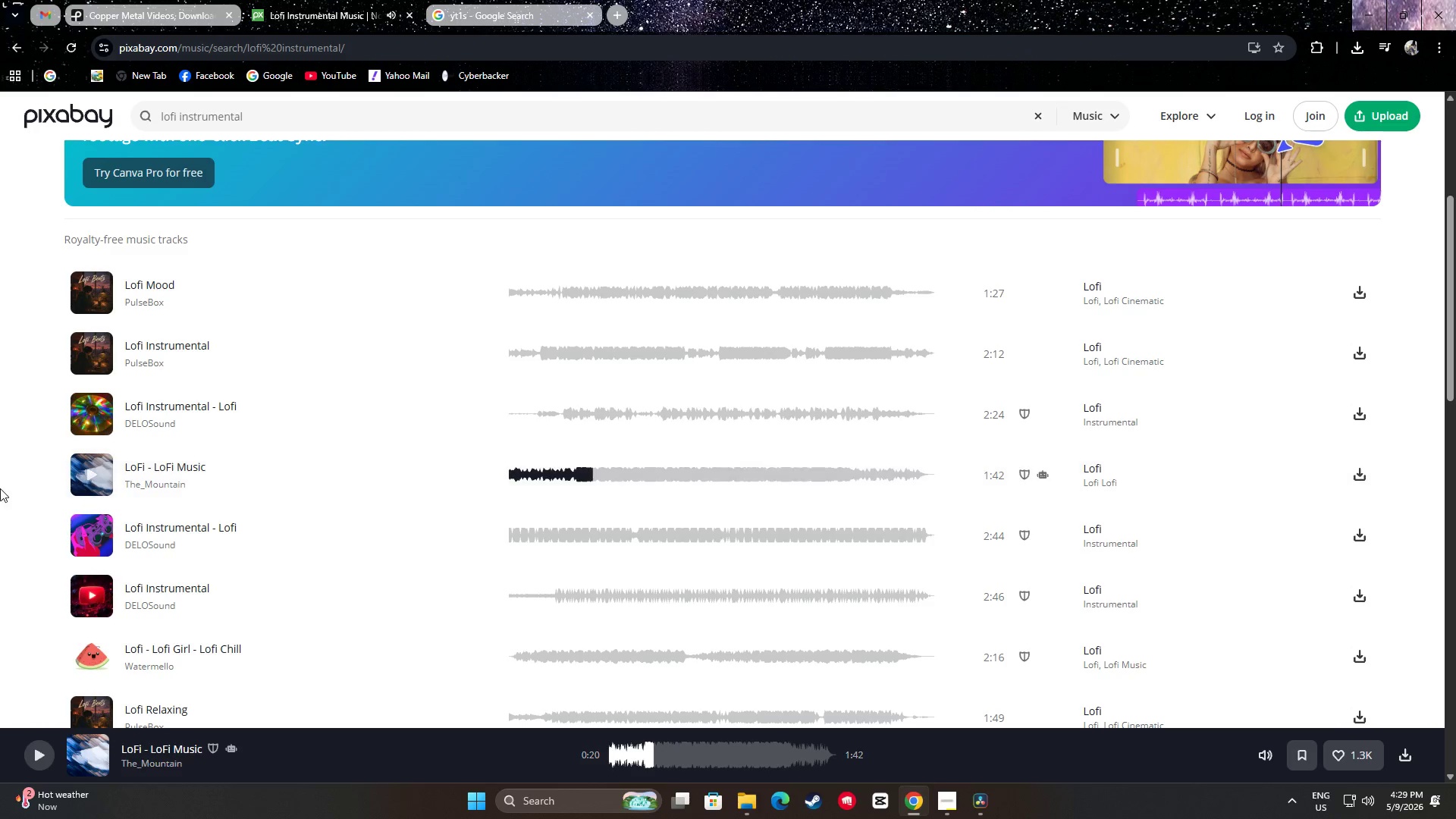 
scroll: coordinate [0, 488], scroll_direction: down, amount: 2.0
 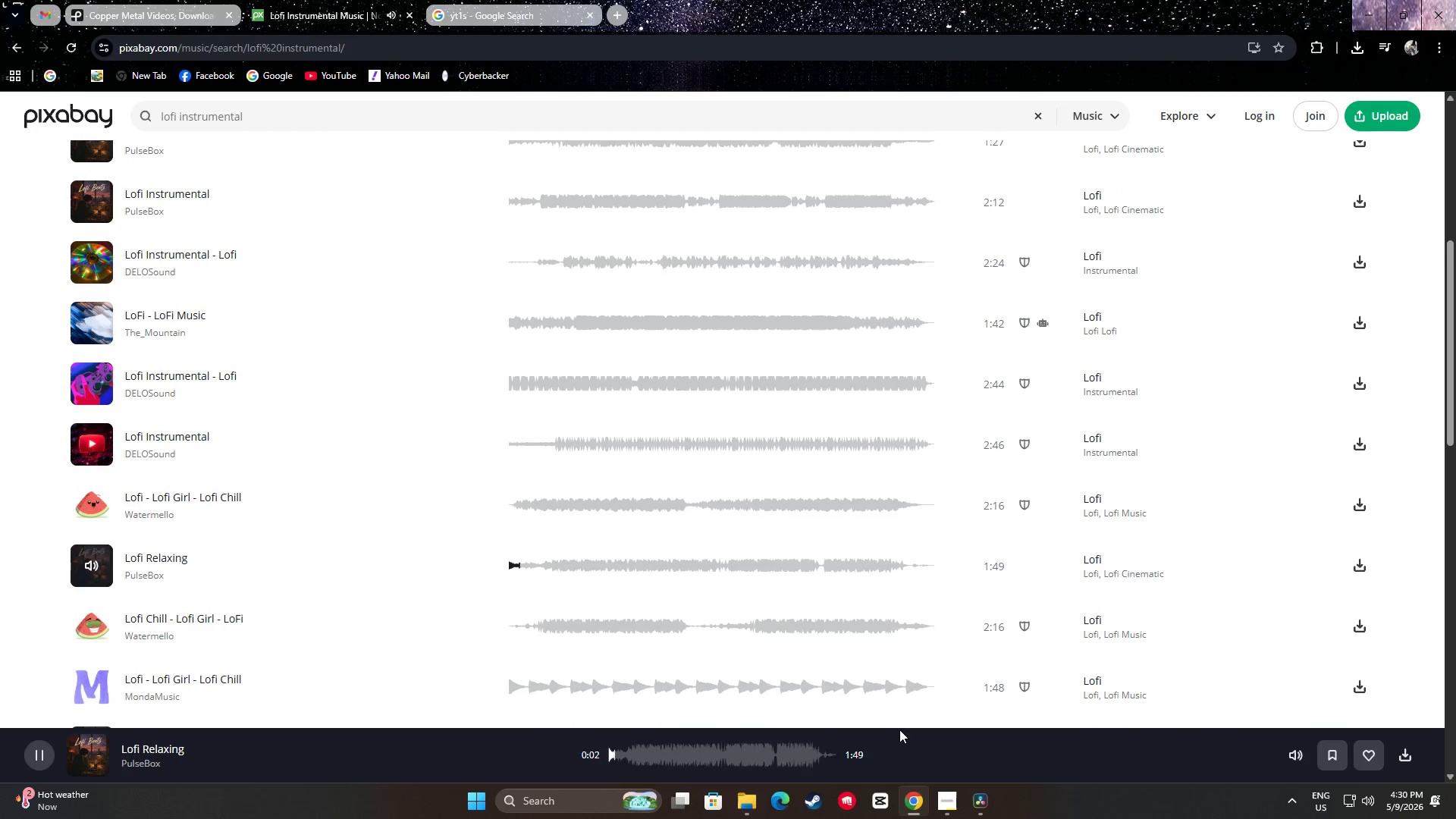 
wait(5.83)
 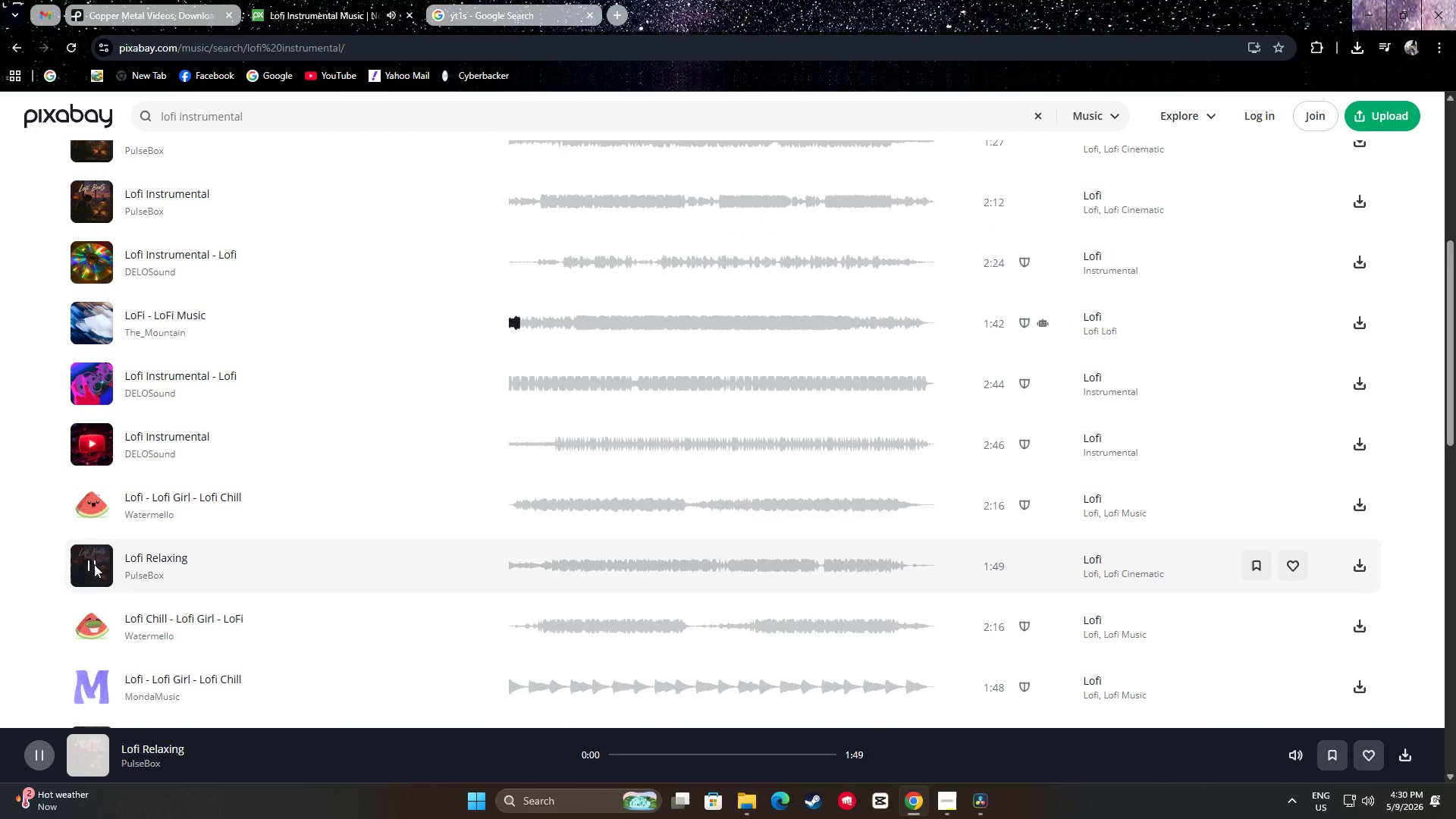 
left_click([463, 645])
 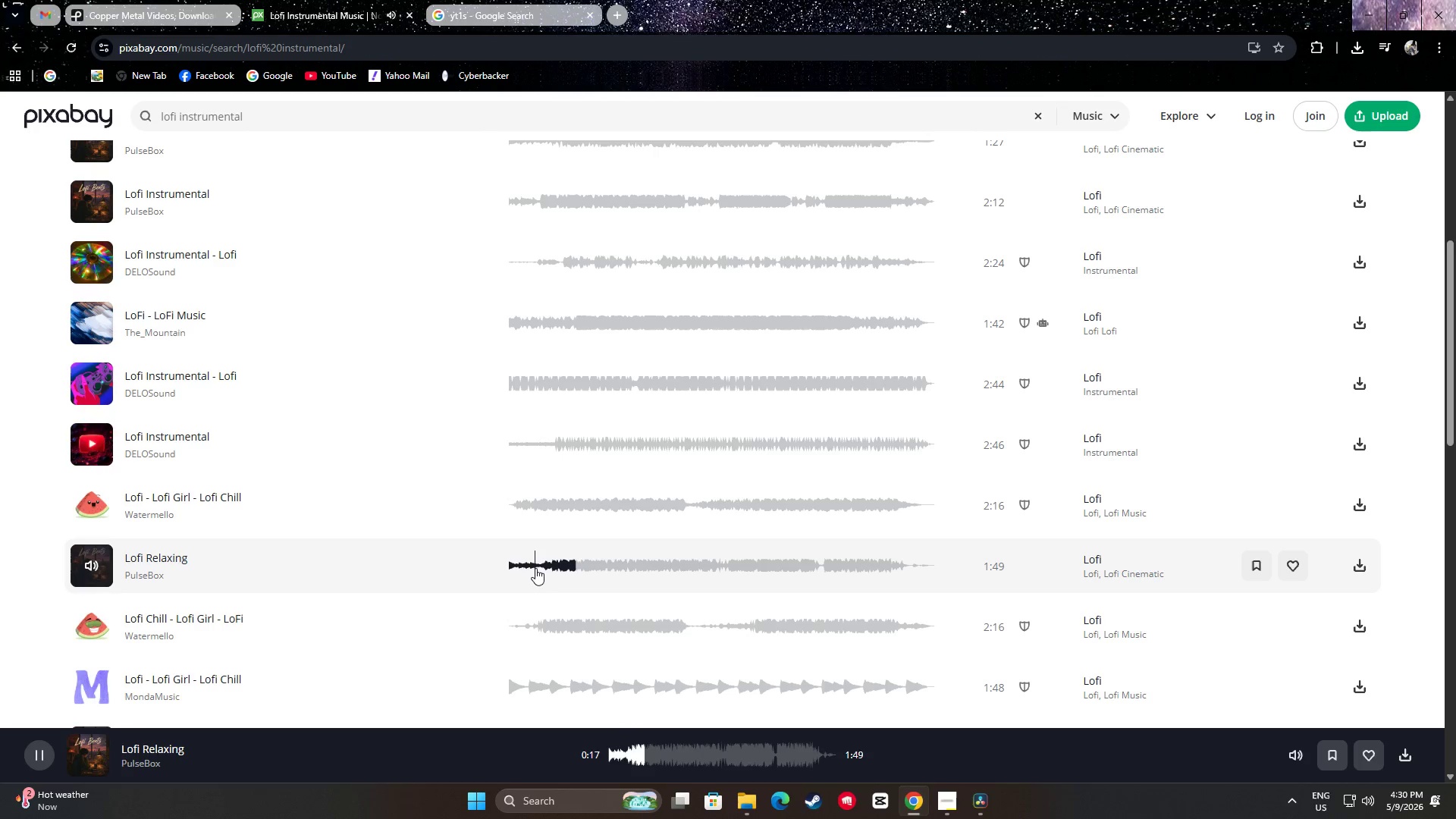 
wait(17.03)
 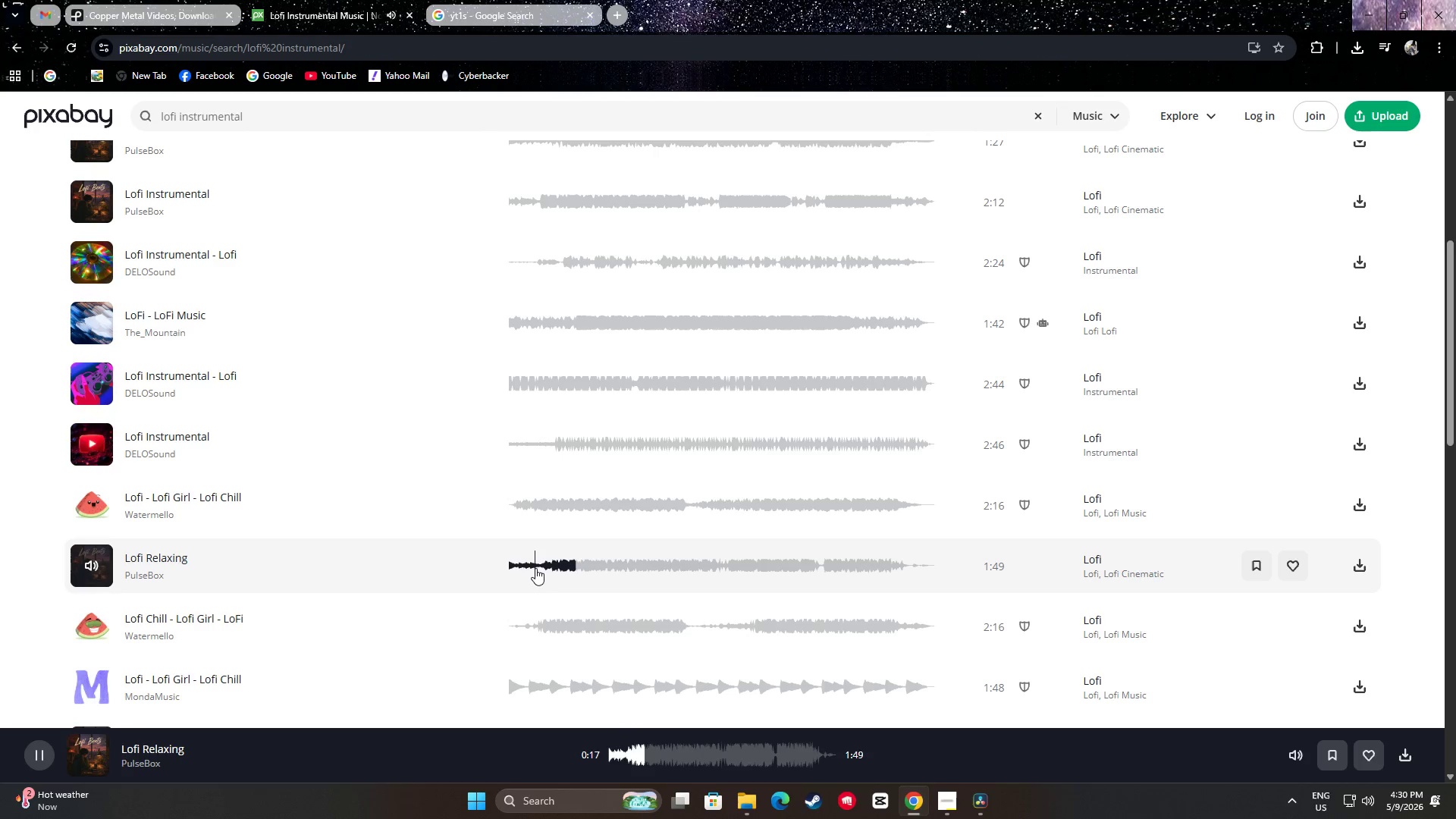 
left_click_drag(start_coordinate=[574, 565], to_coordinate=[513, 566])
 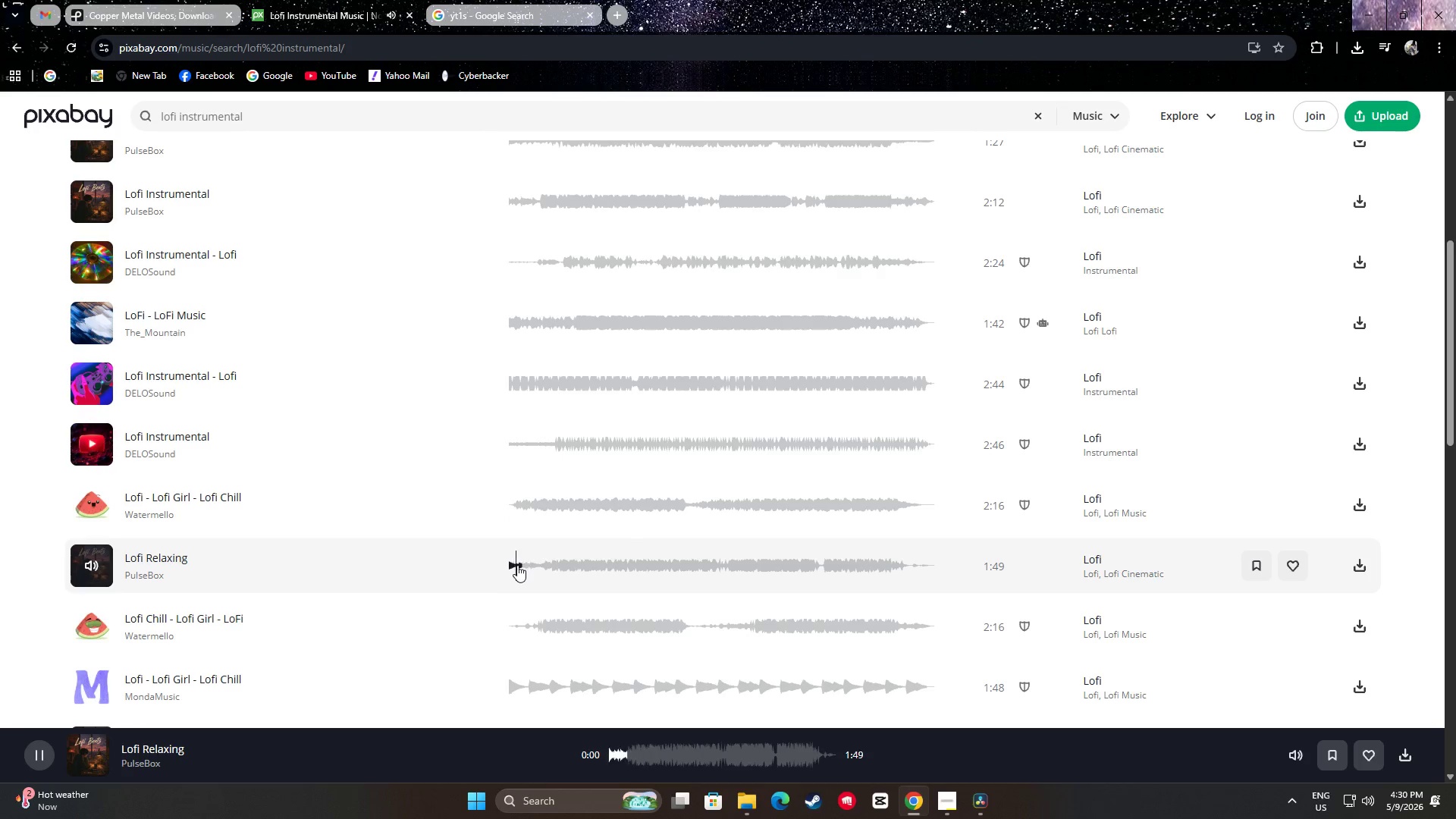 
key(Space)
 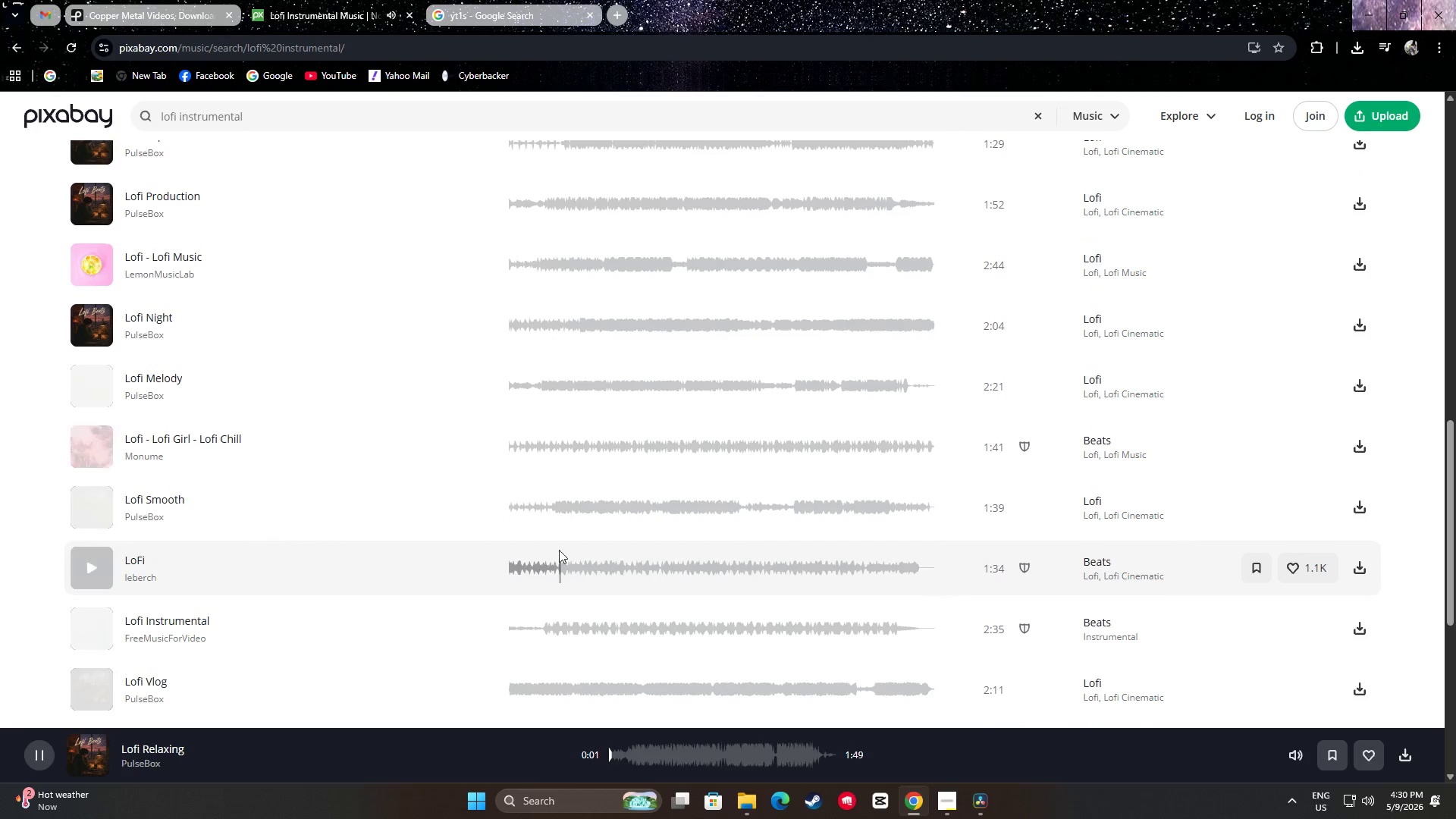 
scroll: coordinate [599, 548], scroll_direction: up, amount: 7.0
 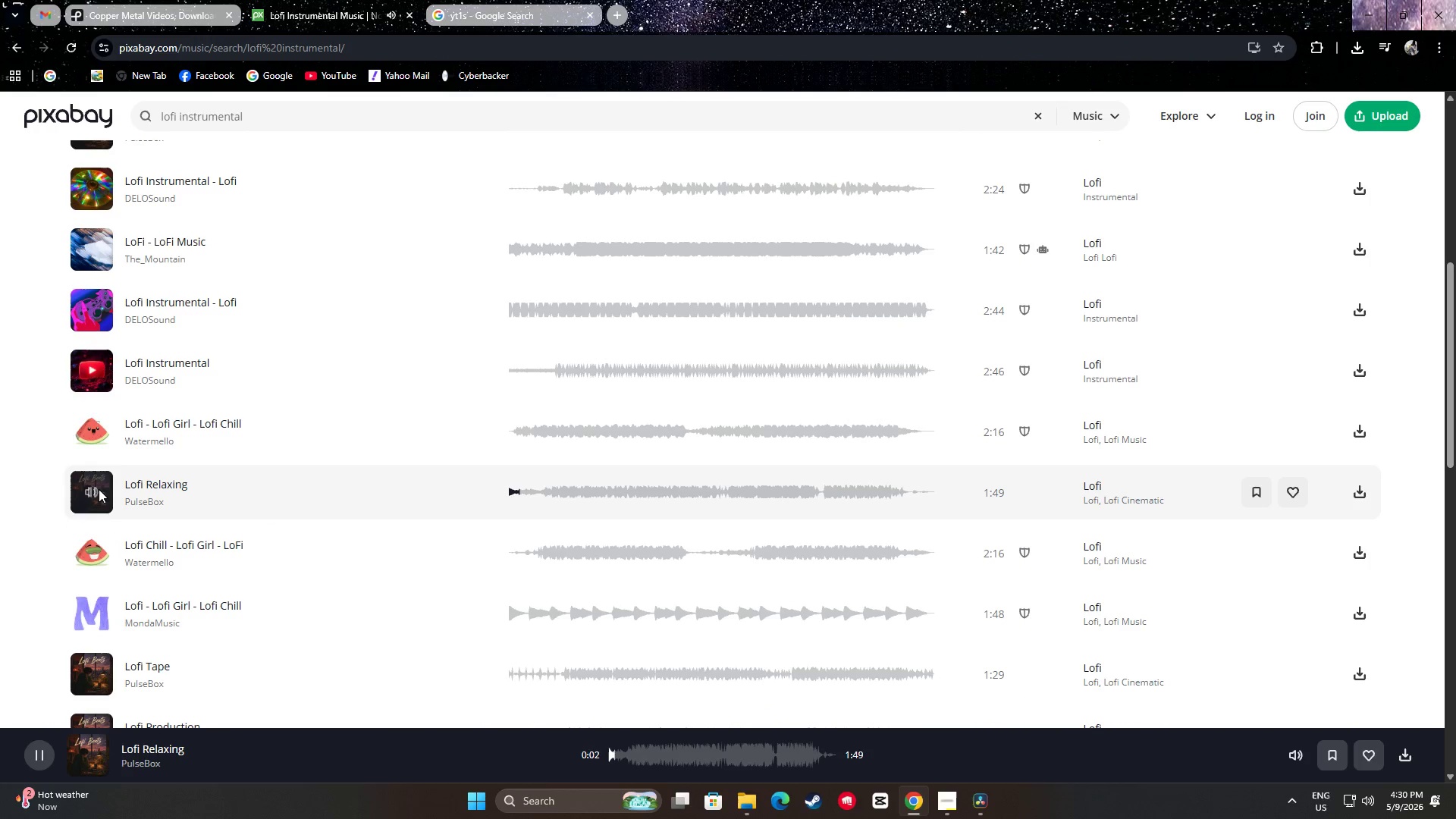 
double_click([93, 489])
 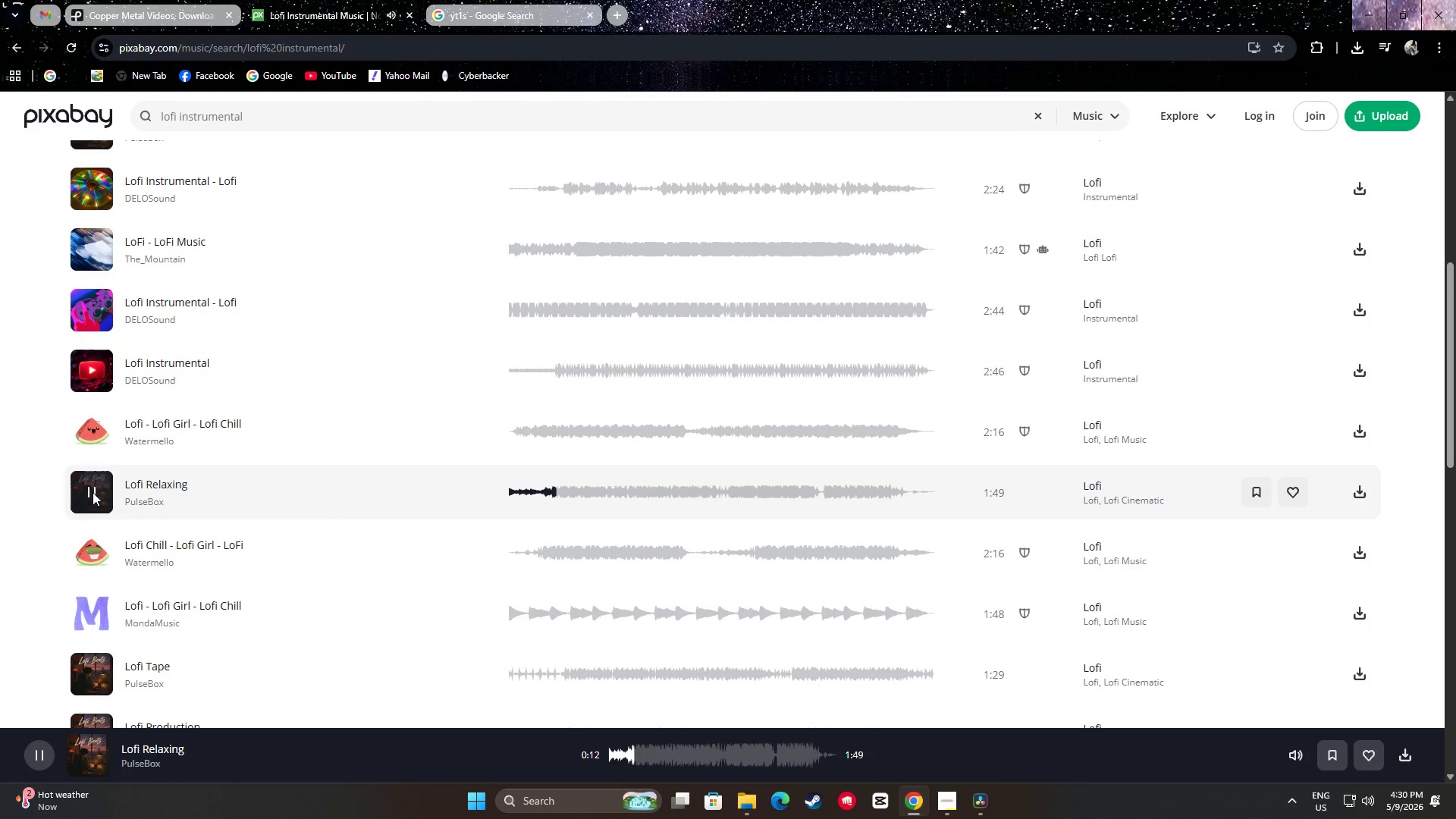 
wait(14.38)
 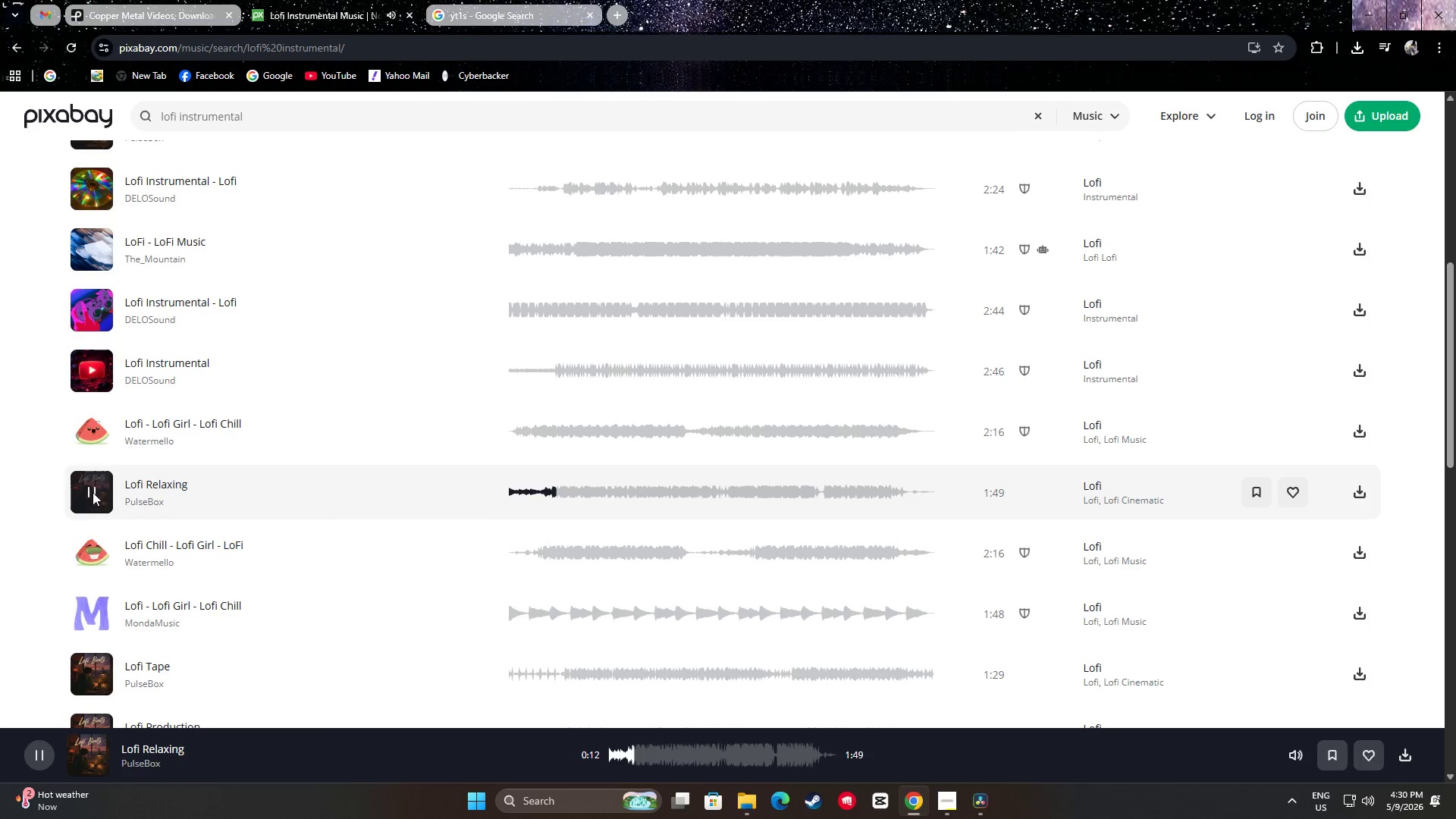 
left_click([93, 492])
 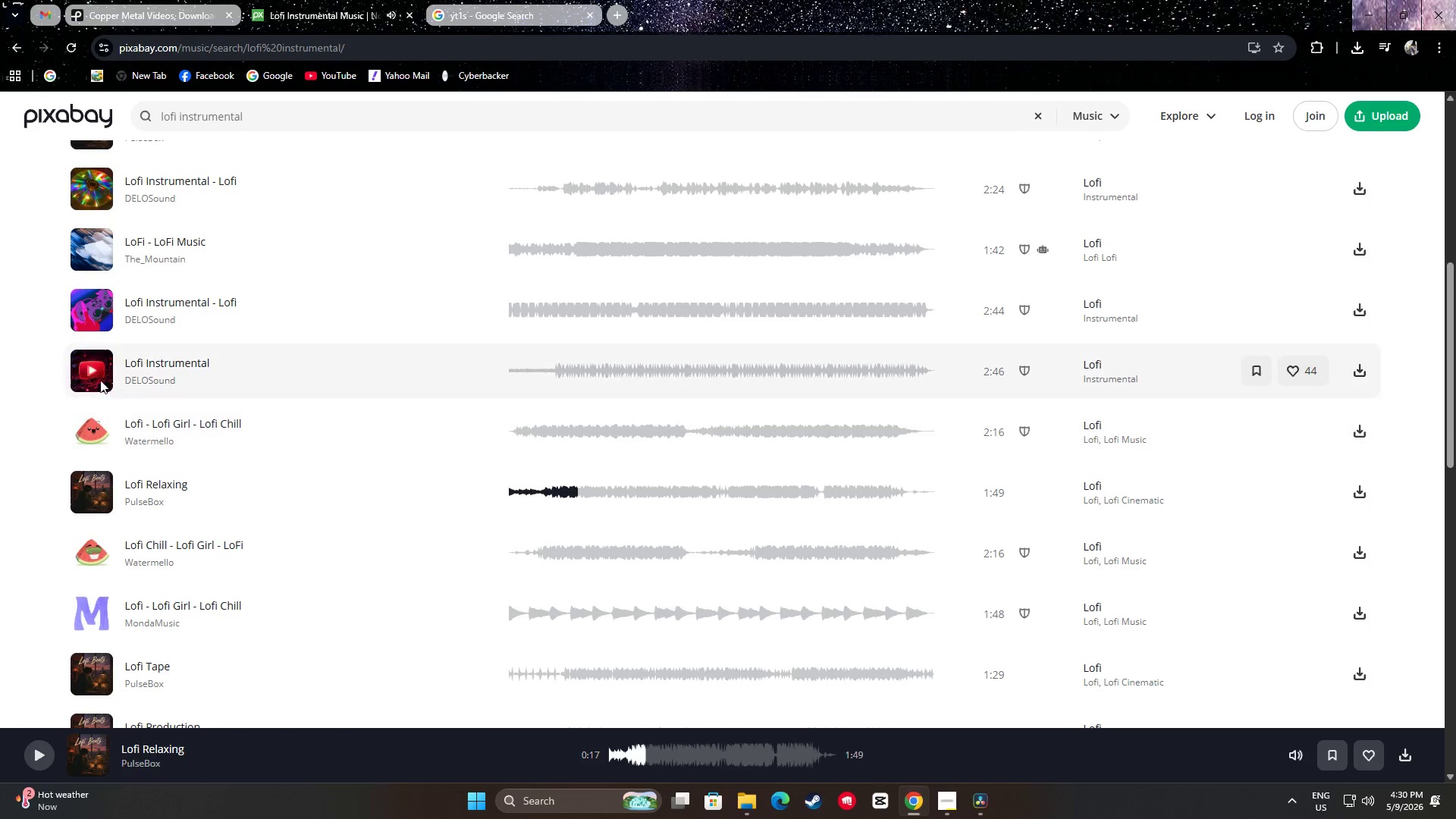 
left_click([89, 369])
 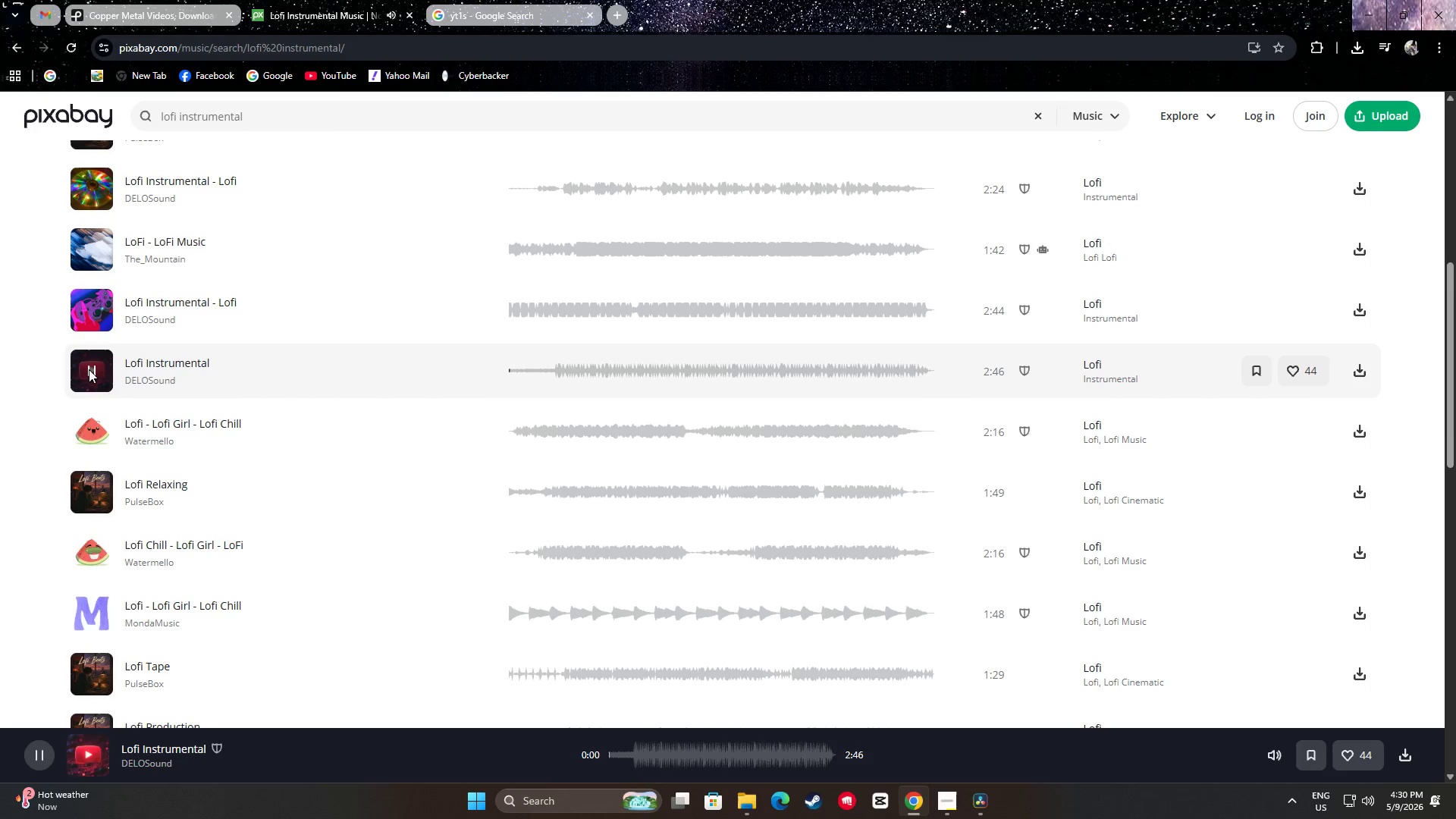 
left_click([89, 369])
 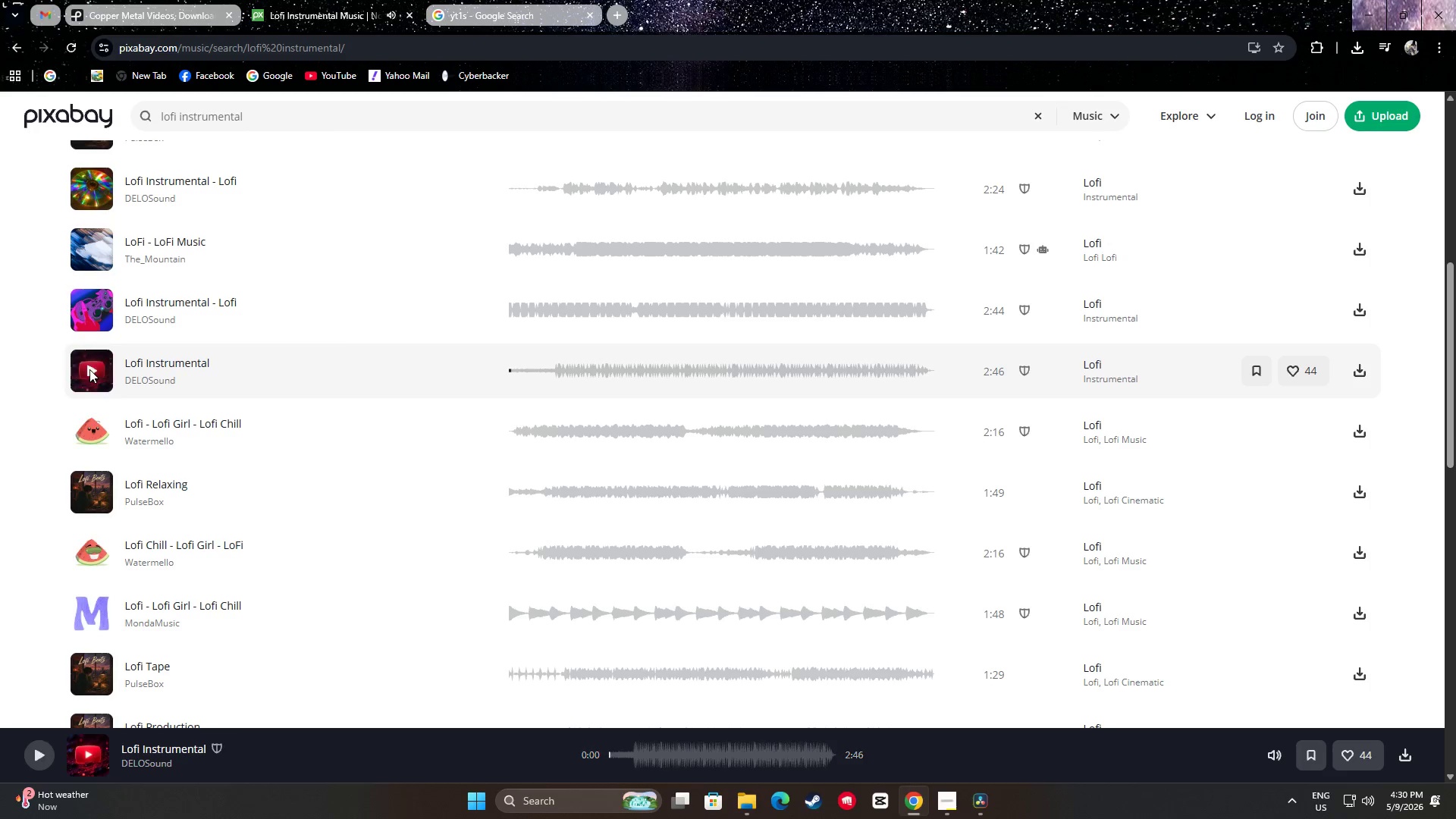 
scroll: coordinate [94, 366], scroll_direction: up, amount: 1.0
 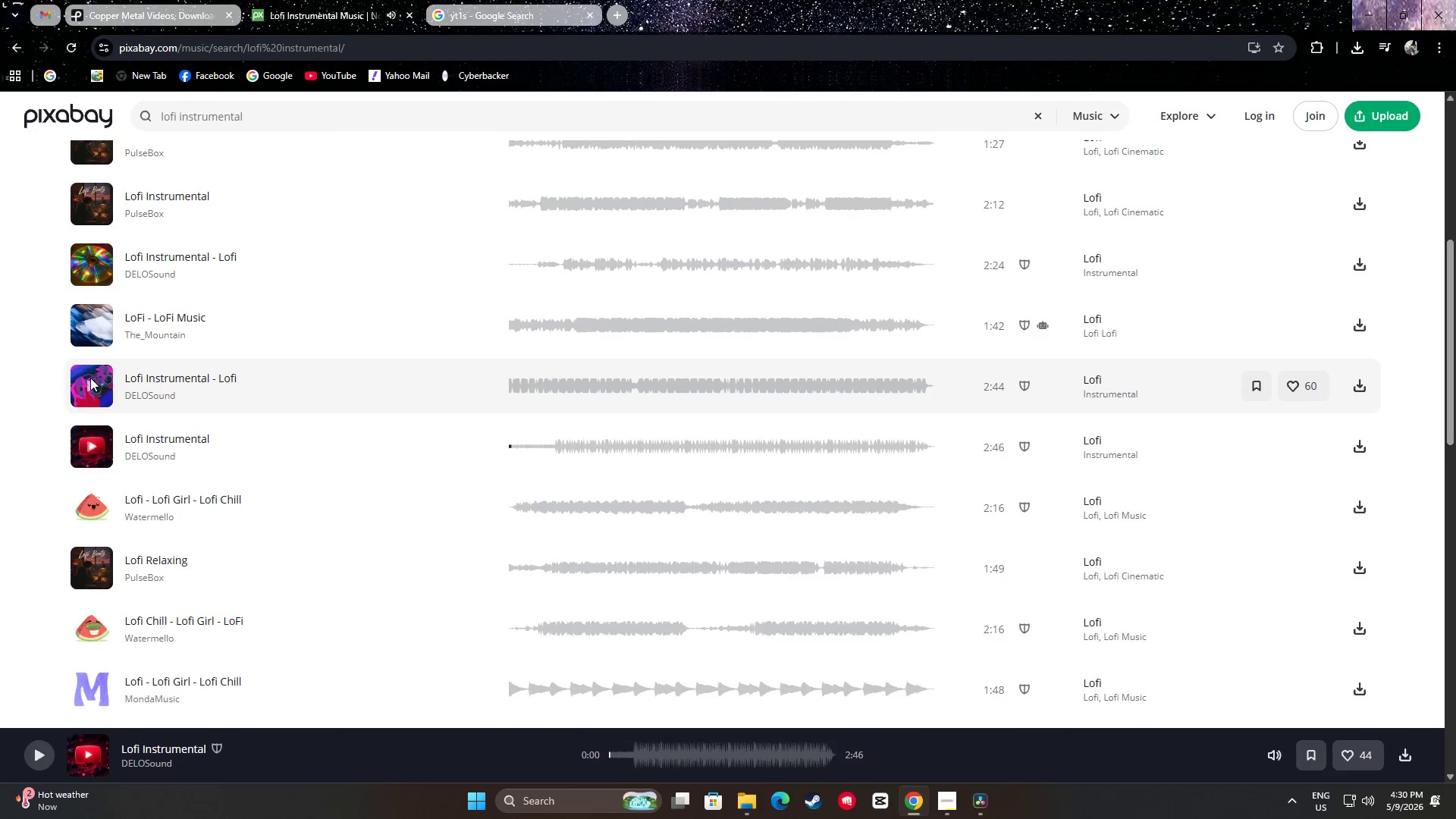 
left_click([90, 378])
 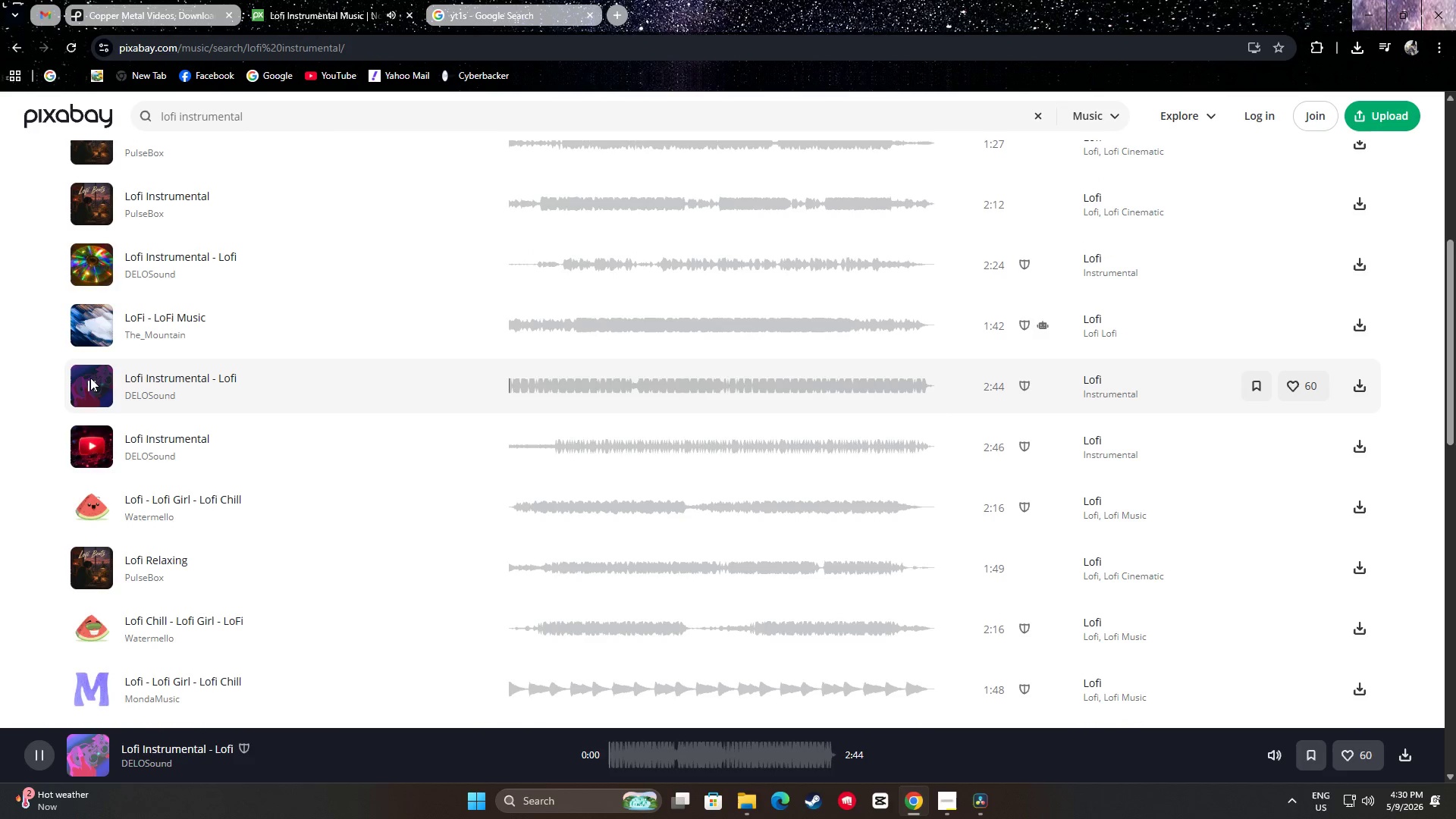 
left_click([90, 378])
 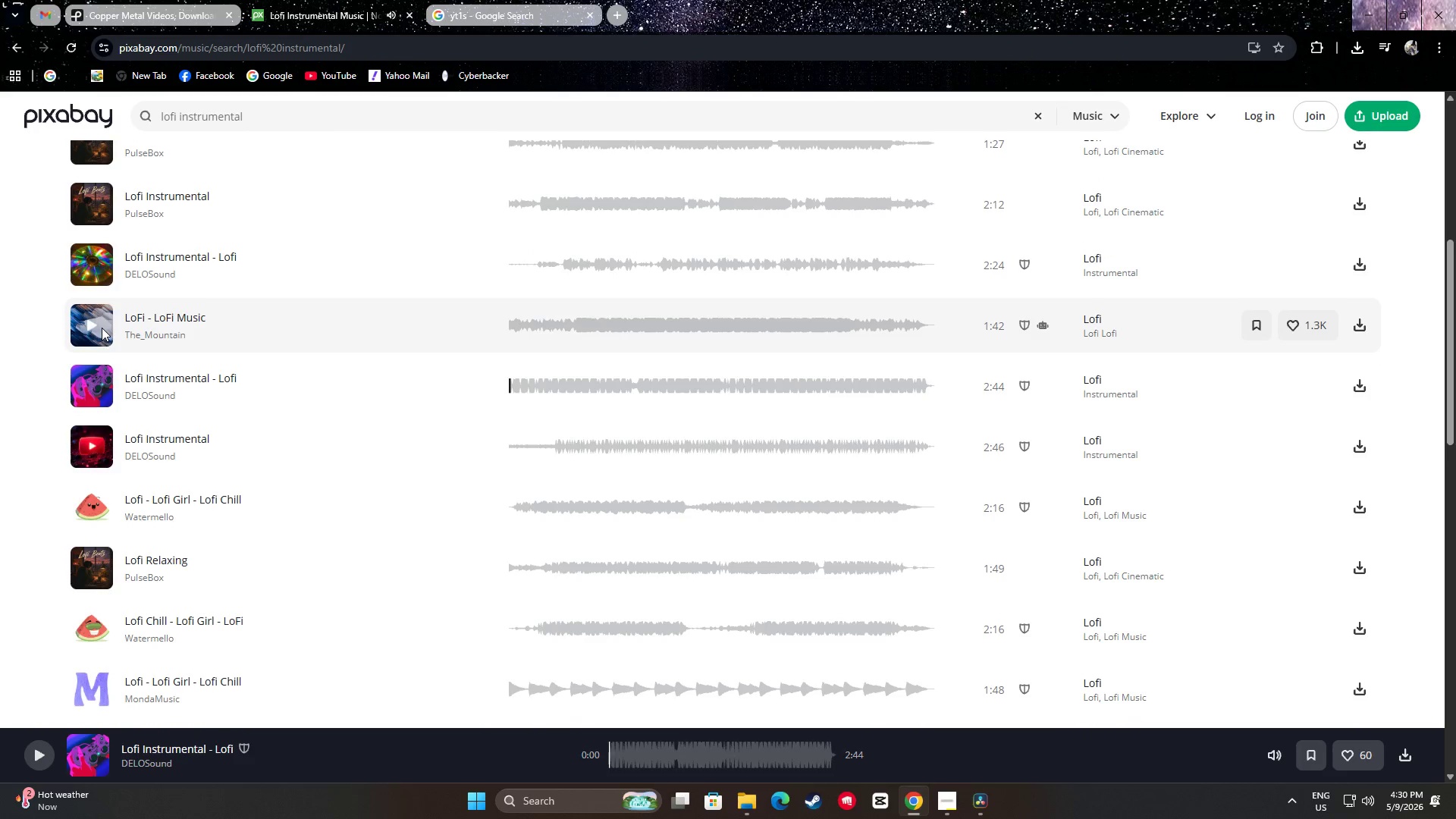 
left_click([96, 325])
 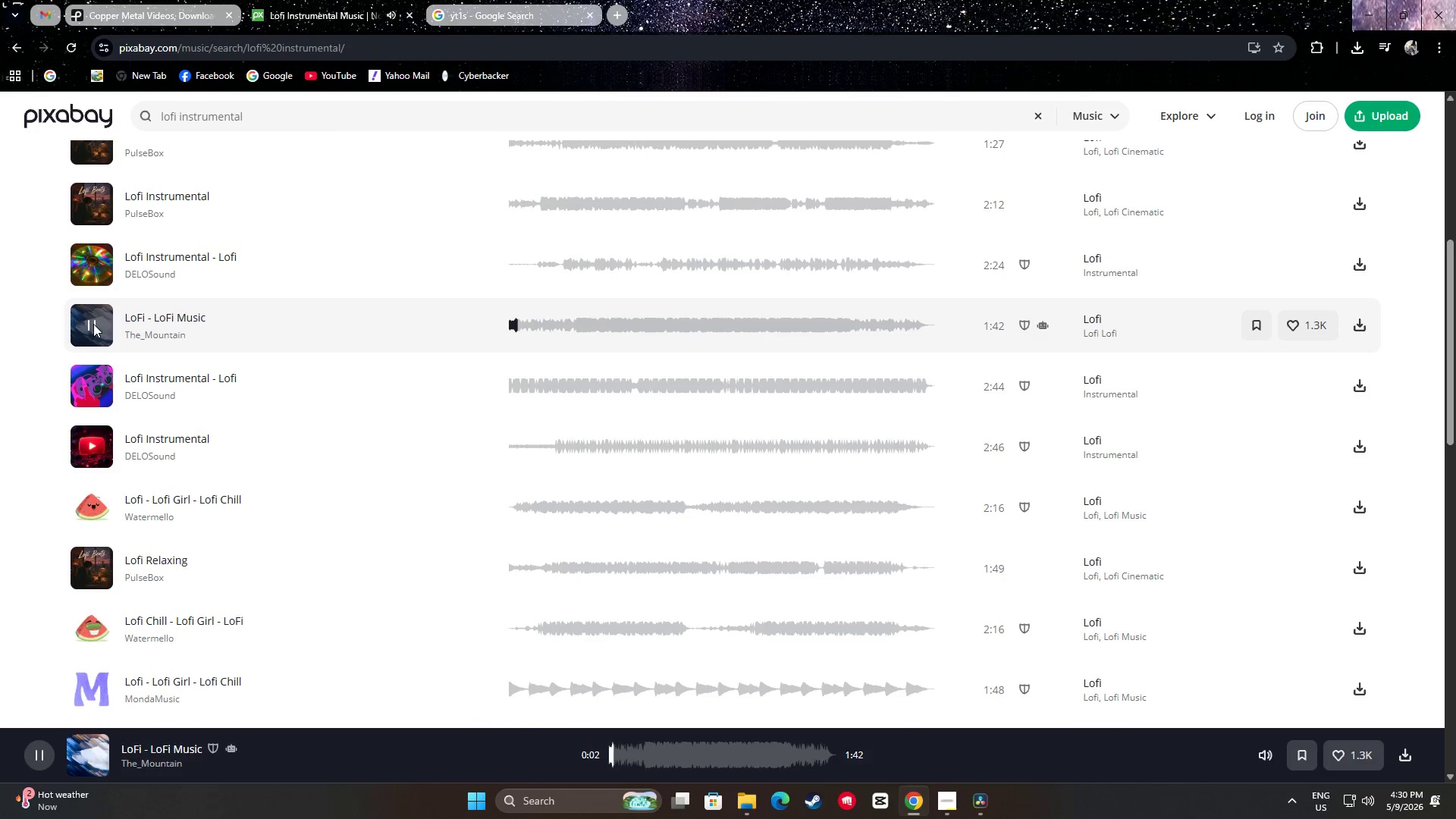 
left_click_drag(start_coordinate=[265, 118], to_coordinate=[148, 126])
 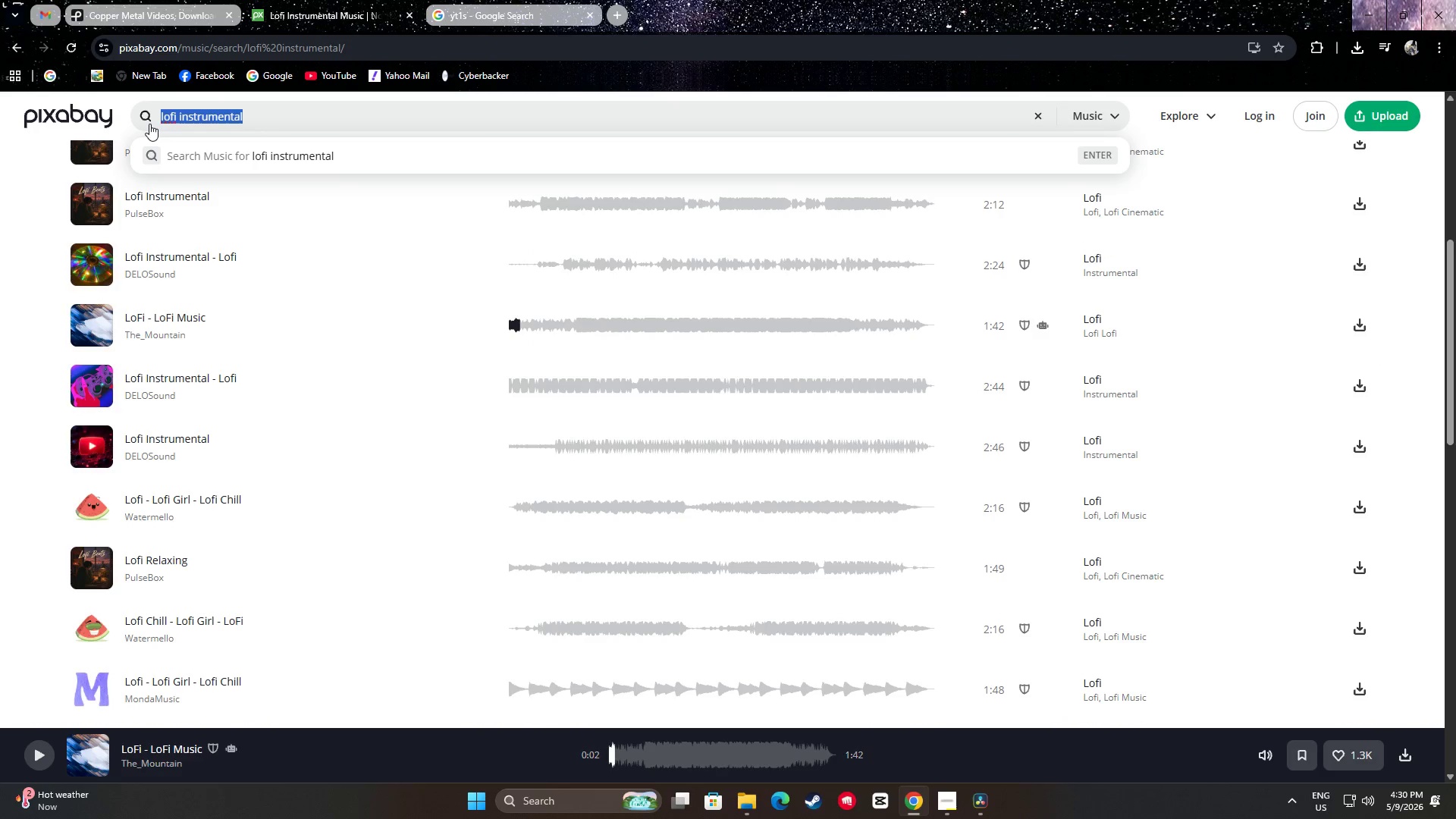 
type(artisn)
key(Backspace)
type(an workshop music)
 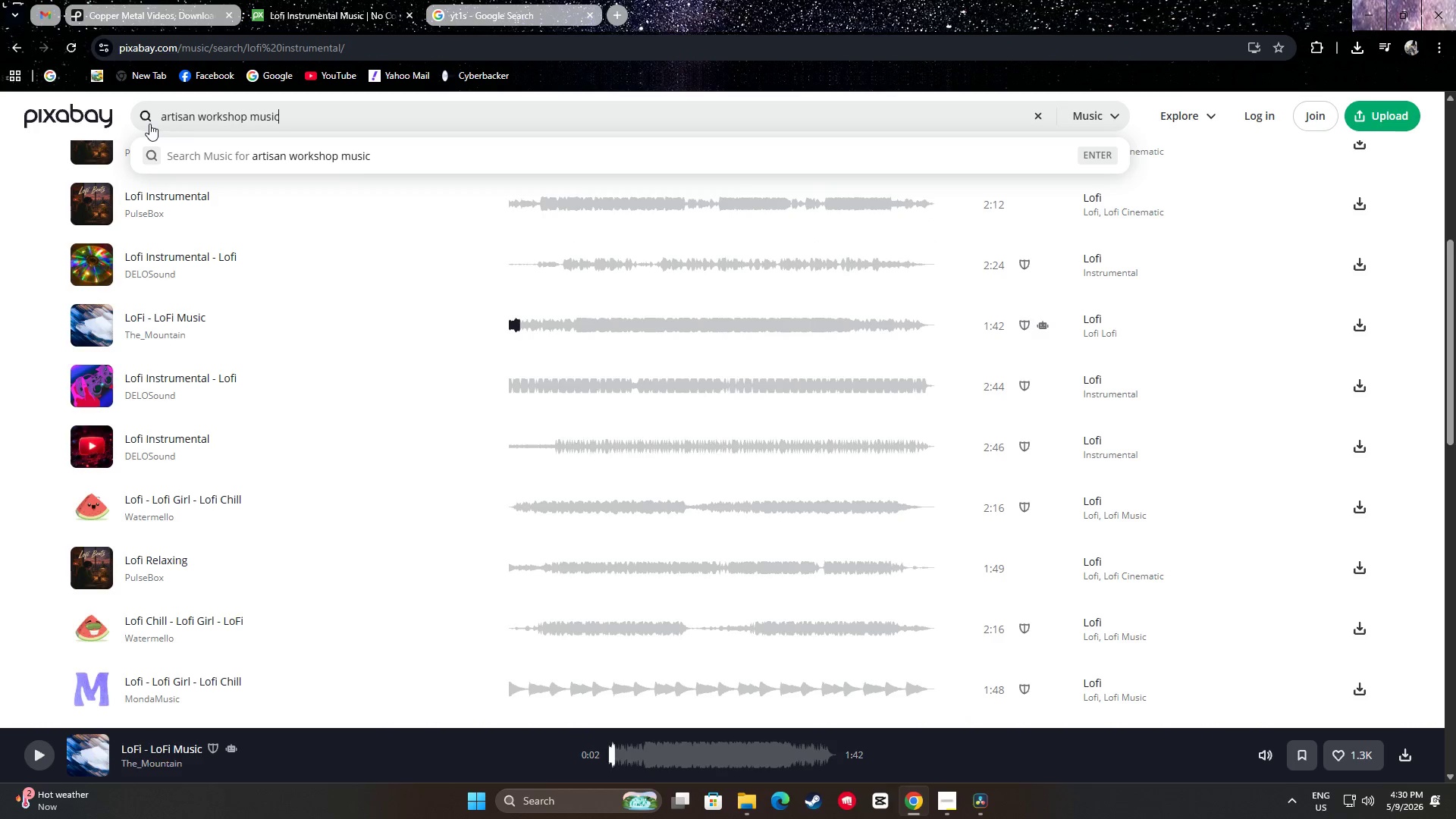 
key(Enter)
 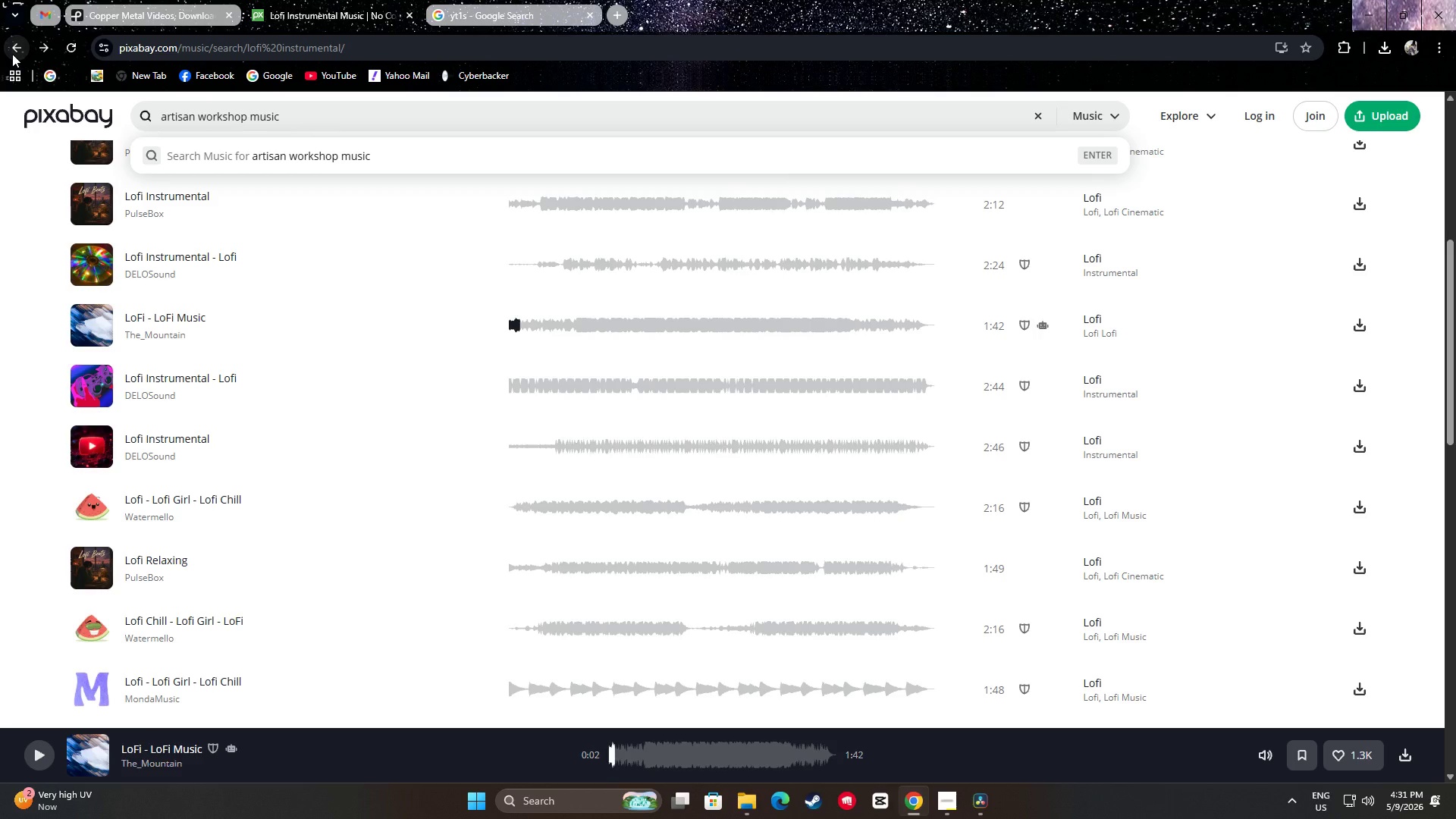 
wait(8.69)
 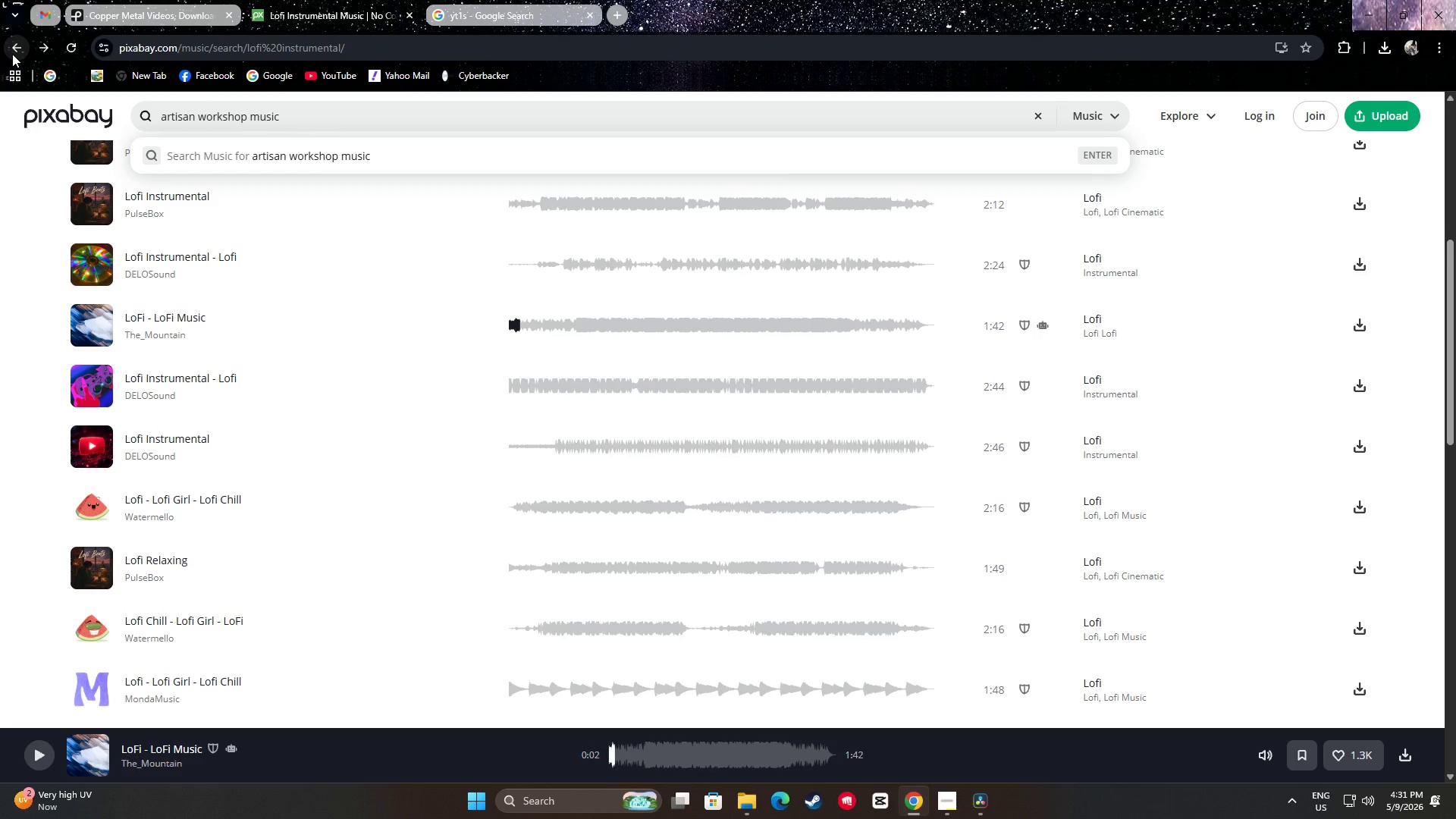 
left_click_drag(start_coordinate=[300, 119], to_coordinate=[140, 117])
 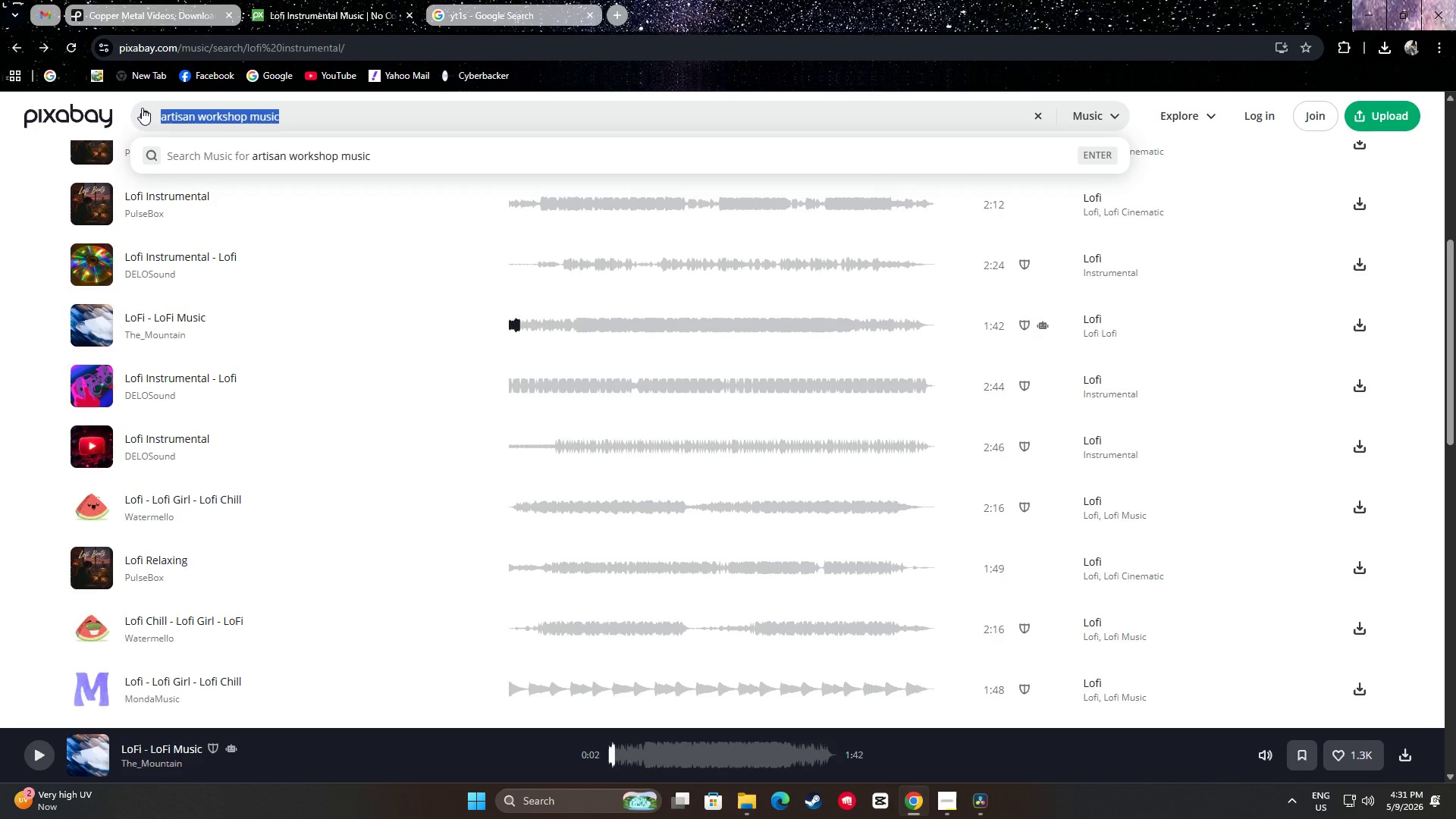 
type(lofi mii)
key(Backspace)
type(nimal percussion)
 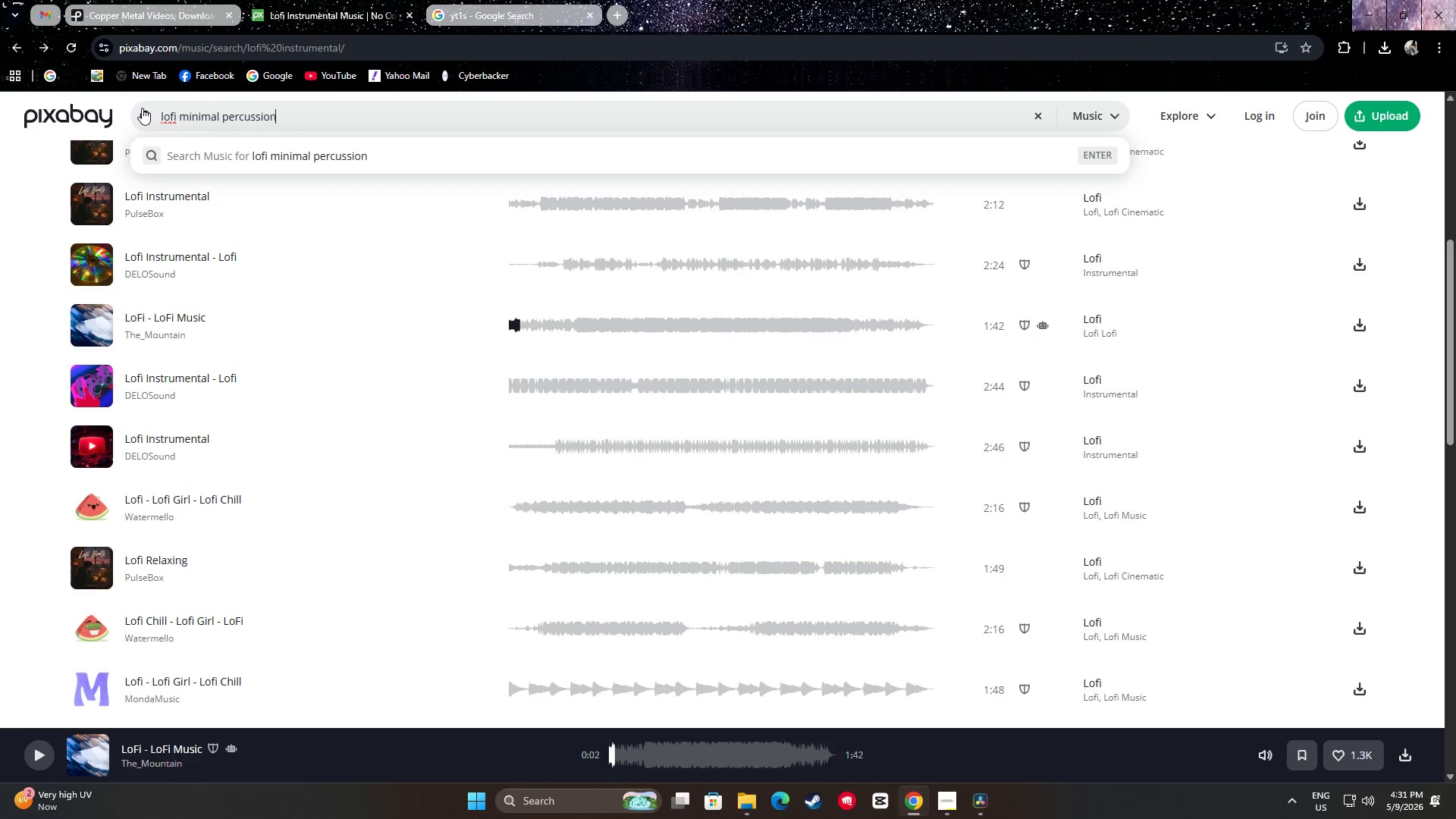 
key(Enter)
 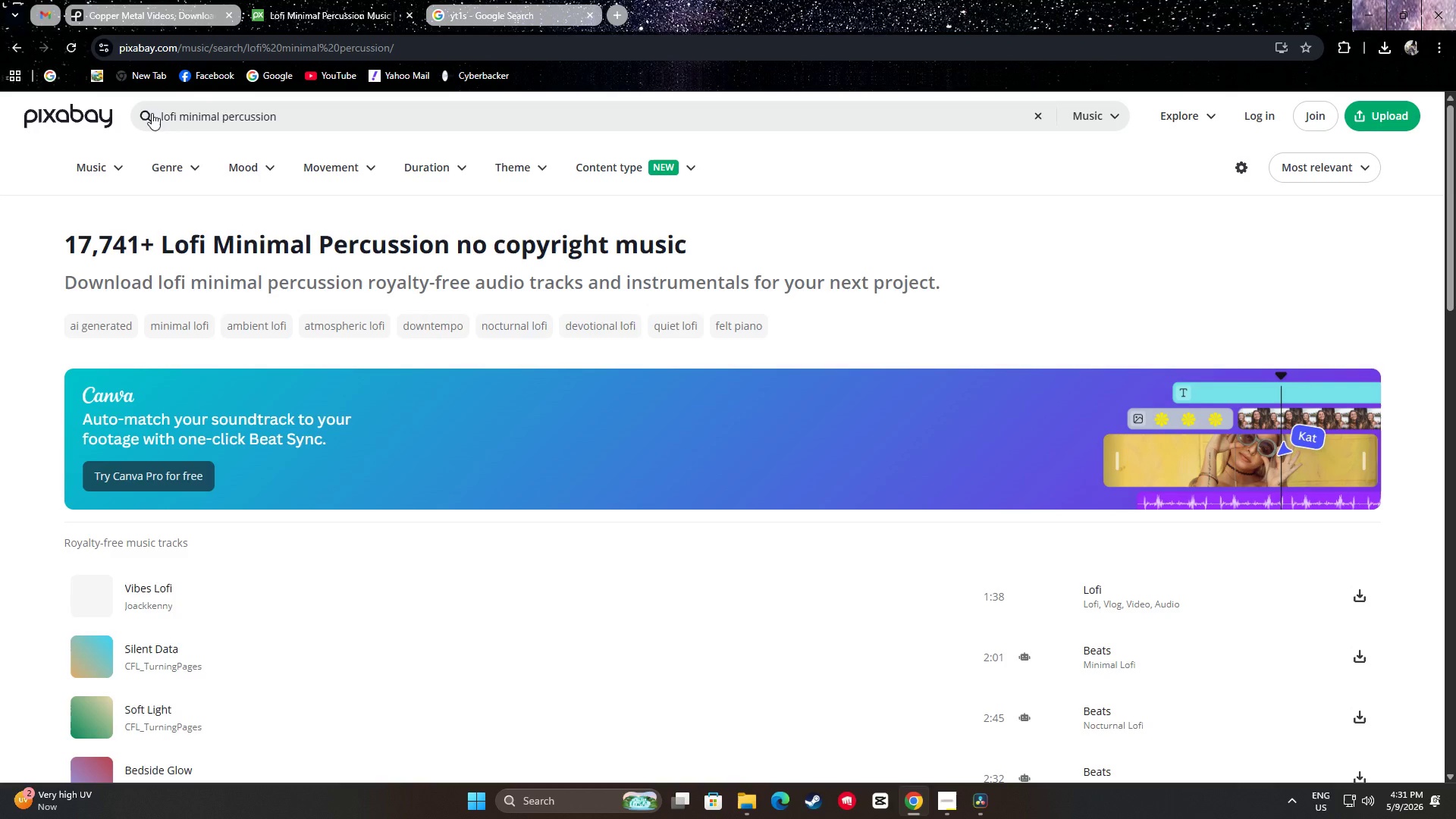 
scroll: coordinate [42, 502], scroll_direction: down, amount: 3.0
 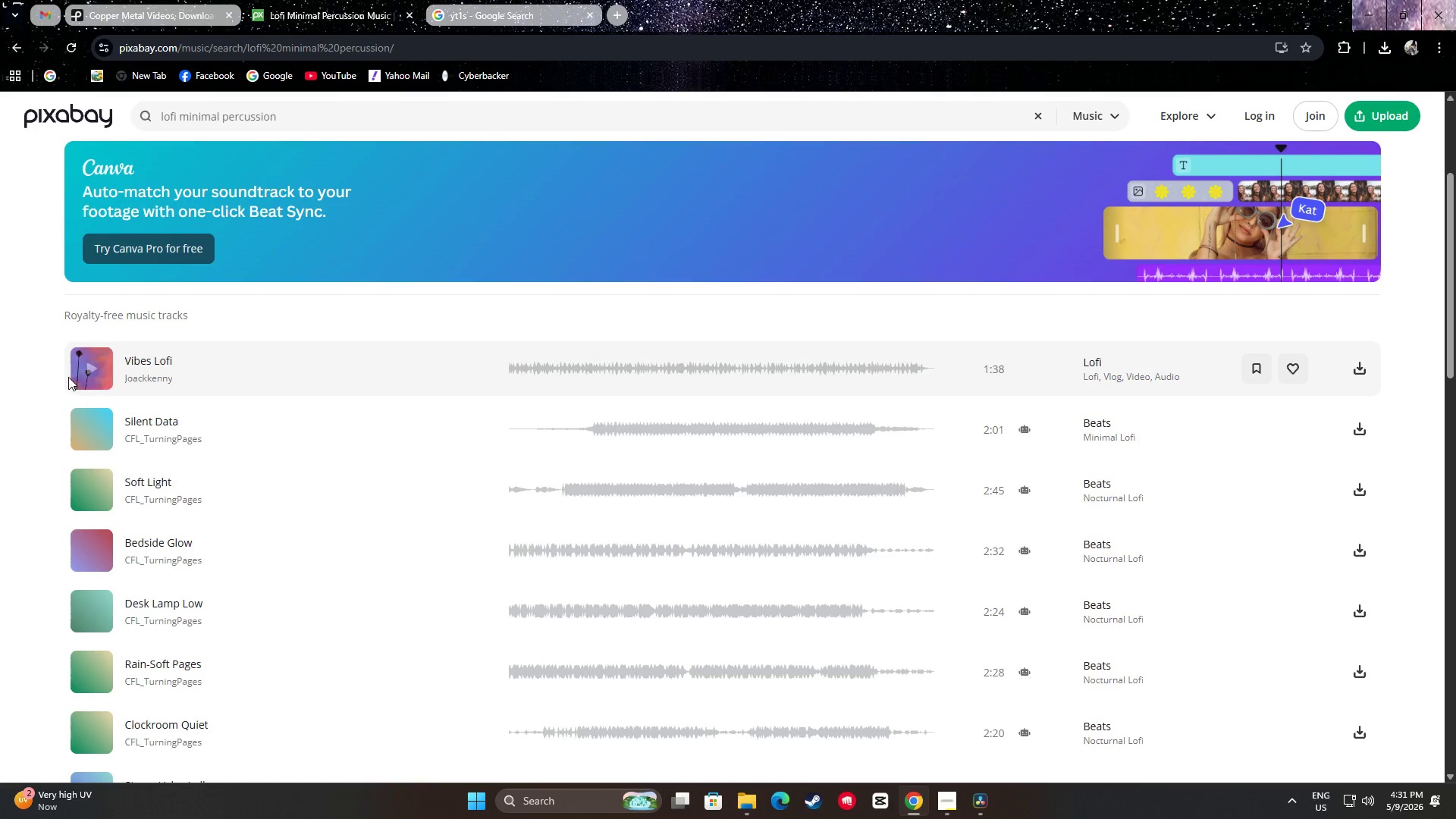 
left_click([88, 371])
 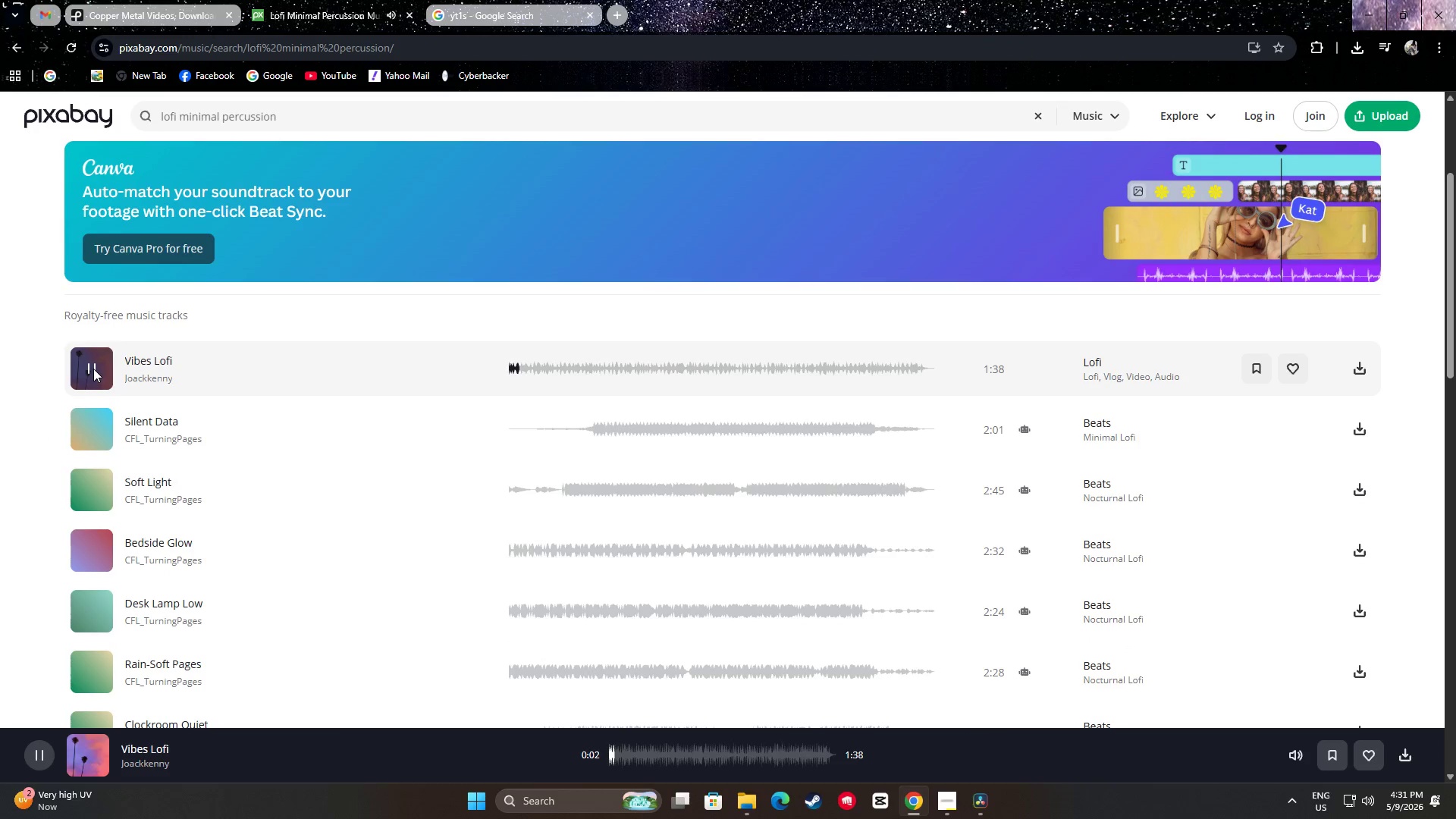 
left_click([93, 369])
 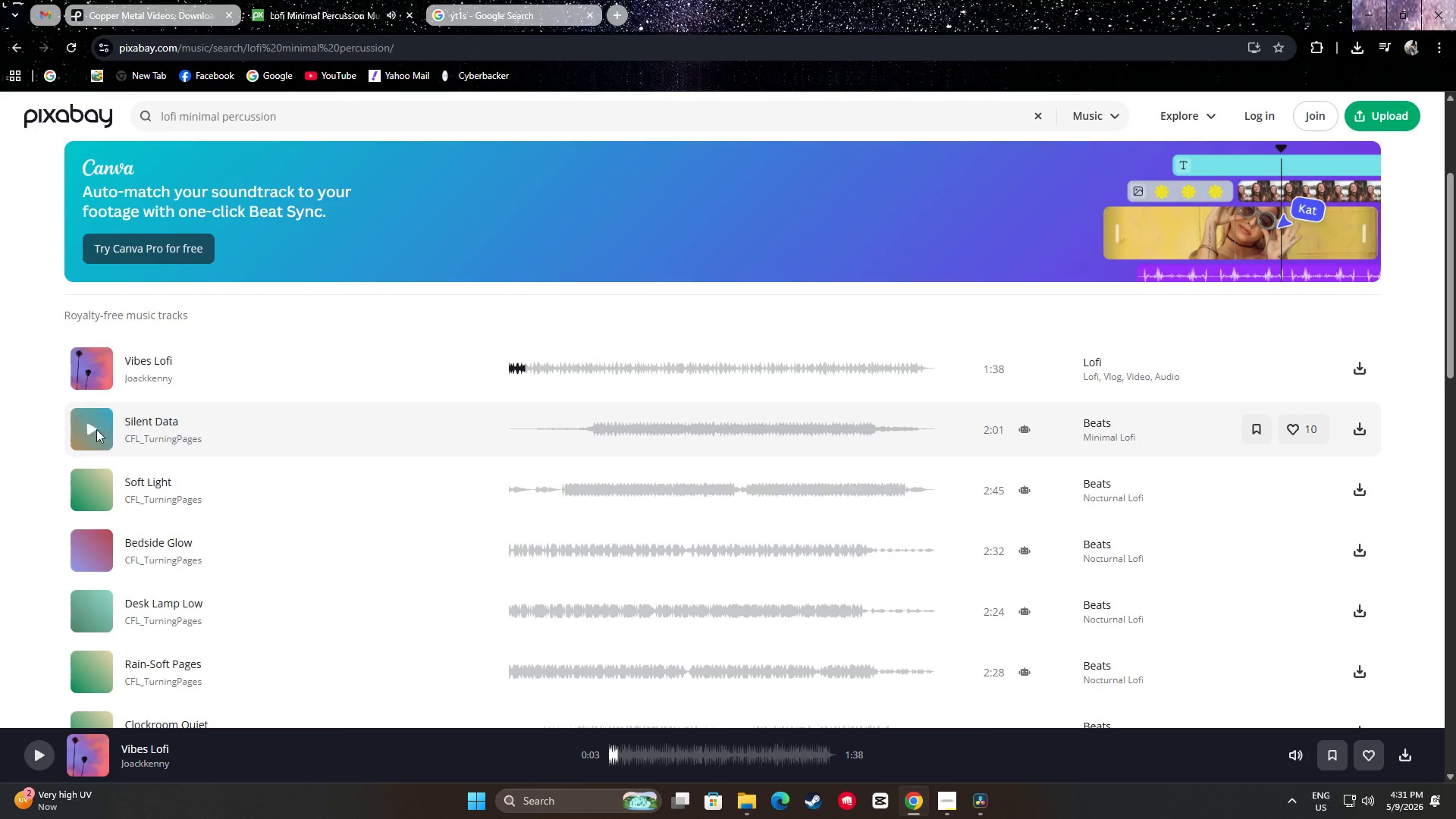 
left_click([94, 429])
 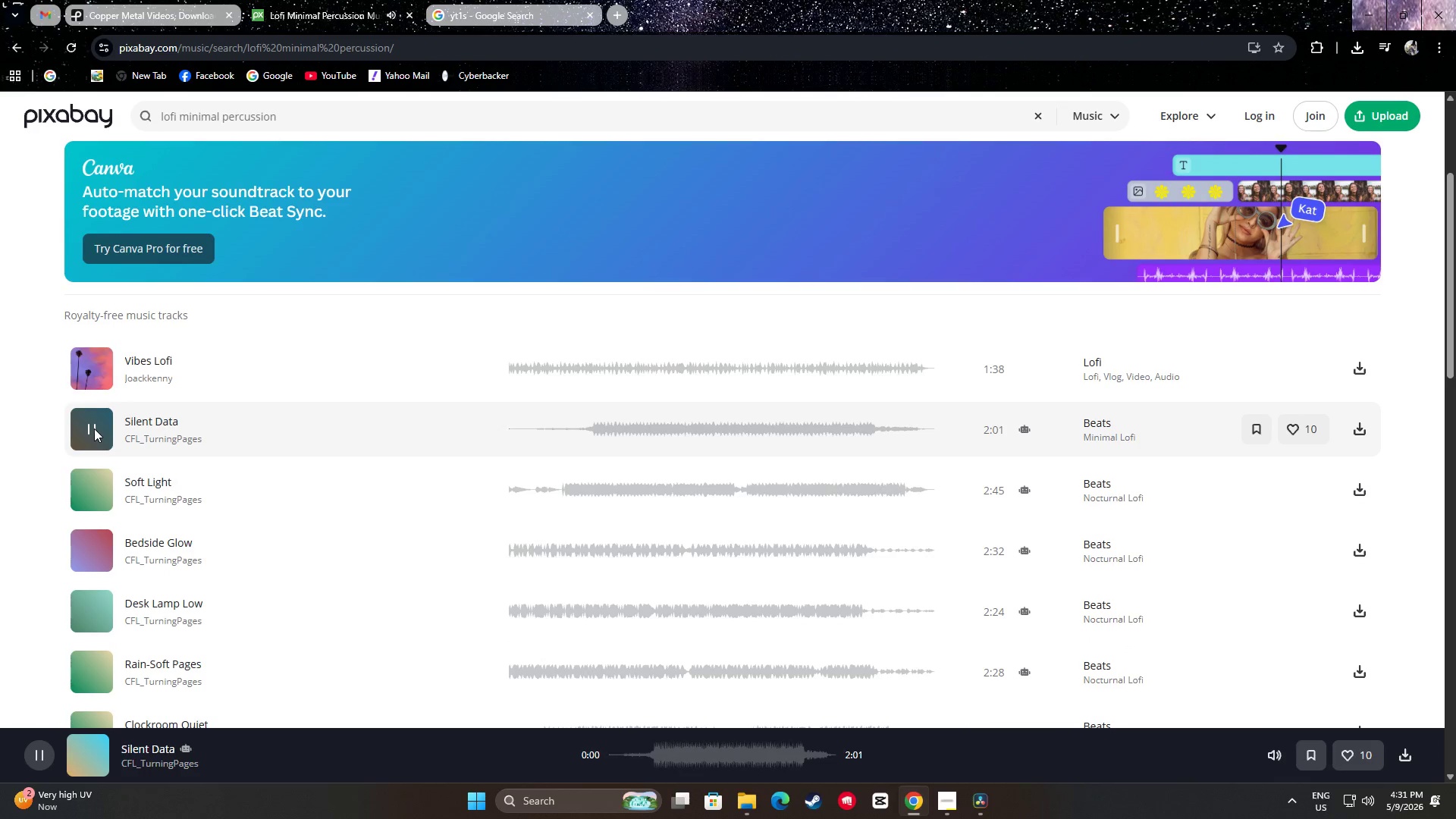 
left_click([606, 443])
 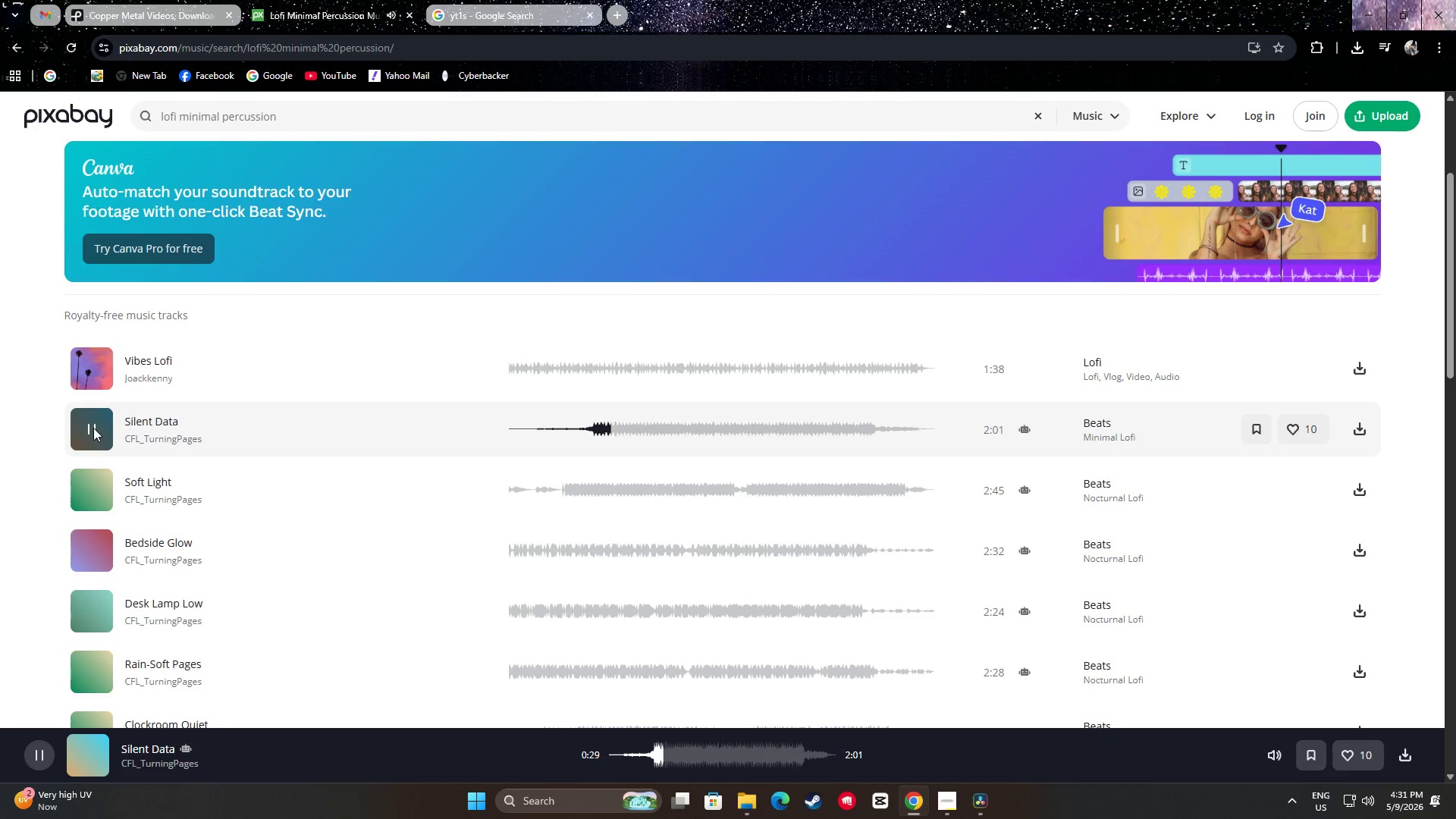 
left_click([93, 428])
 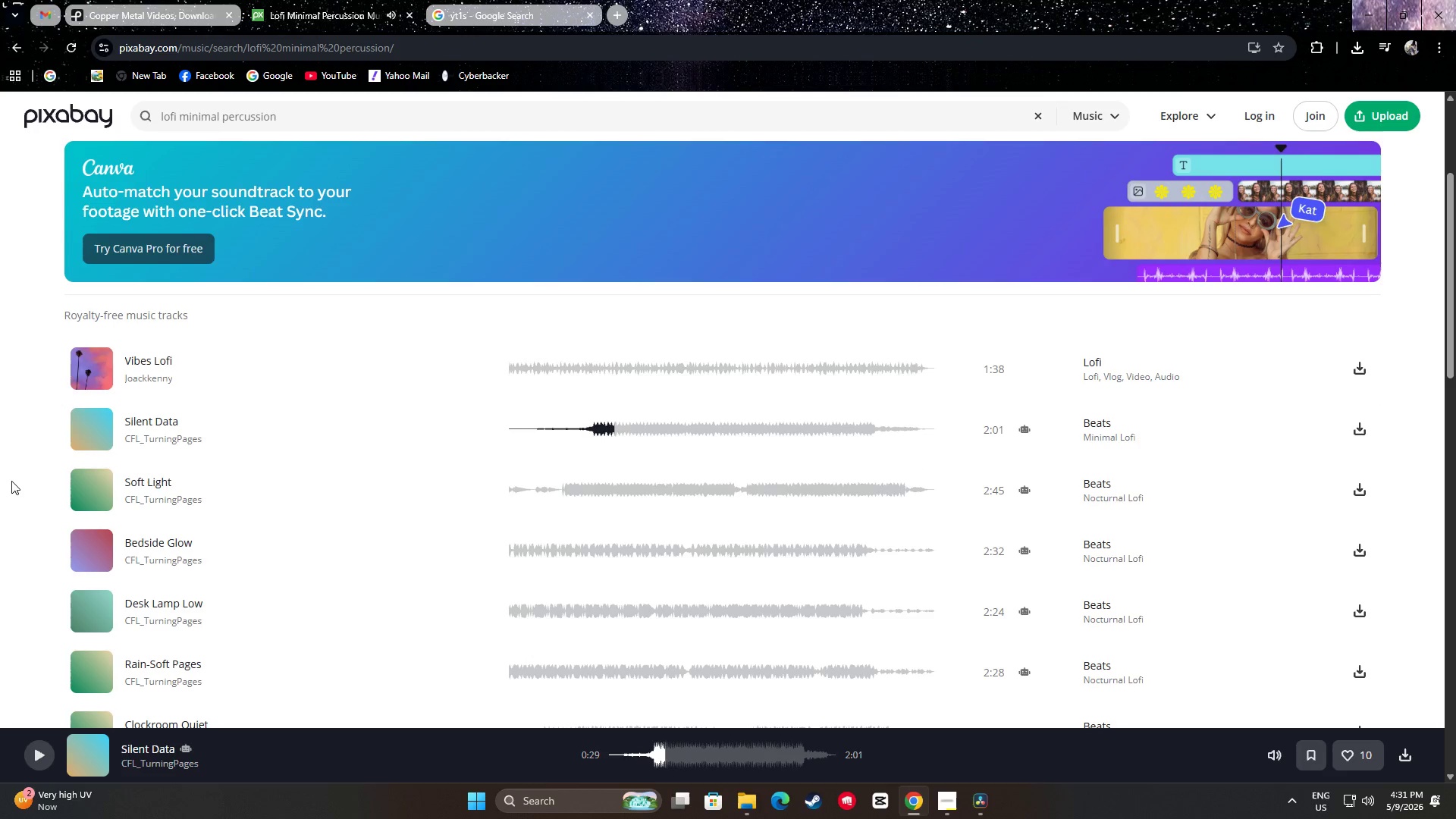 
scroll: coordinate [52, 478], scroll_direction: down, amount: 5.0
 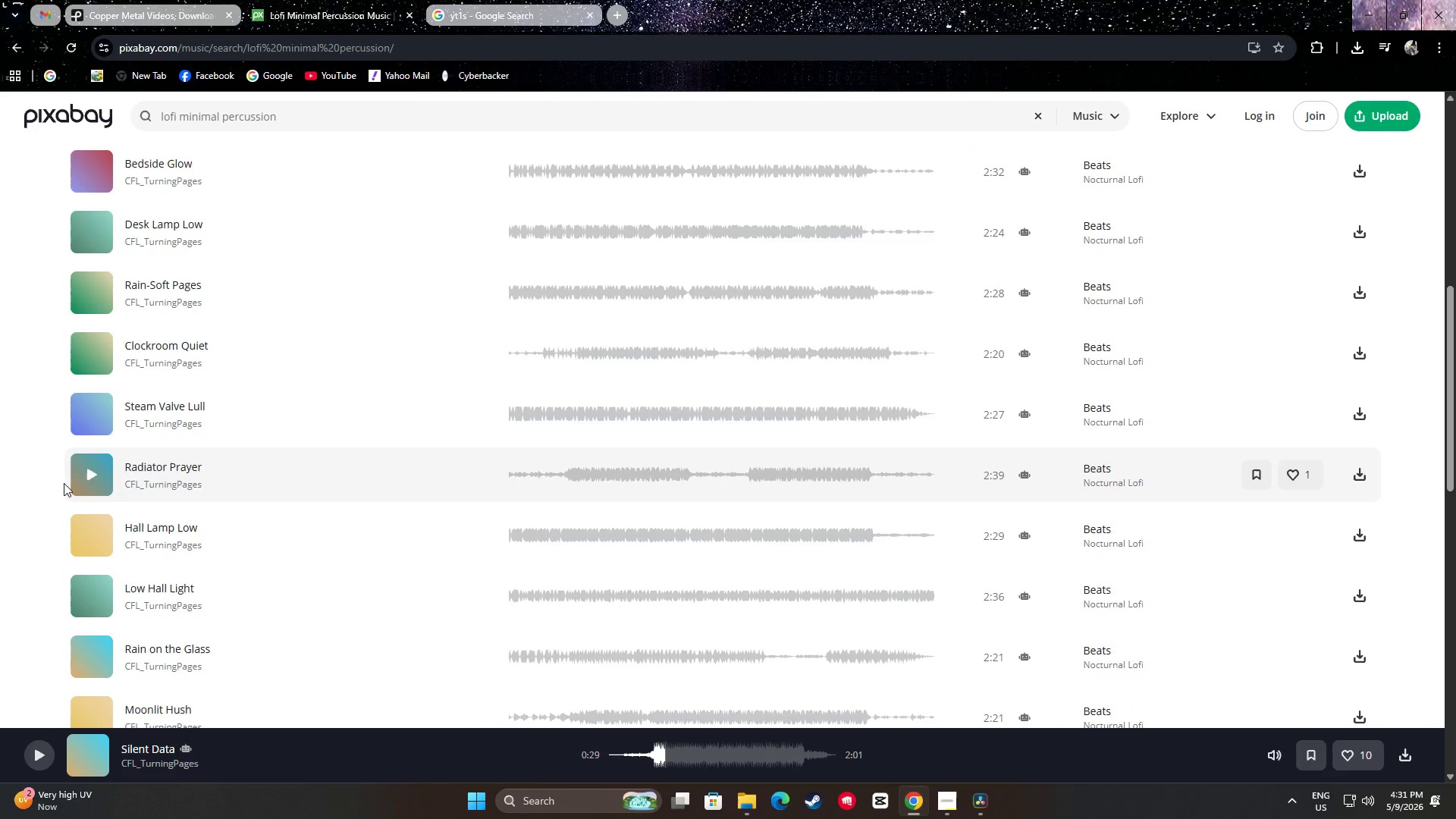 
left_click_drag(start_coordinate=[321, 124], to_coordinate=[143, 119])
 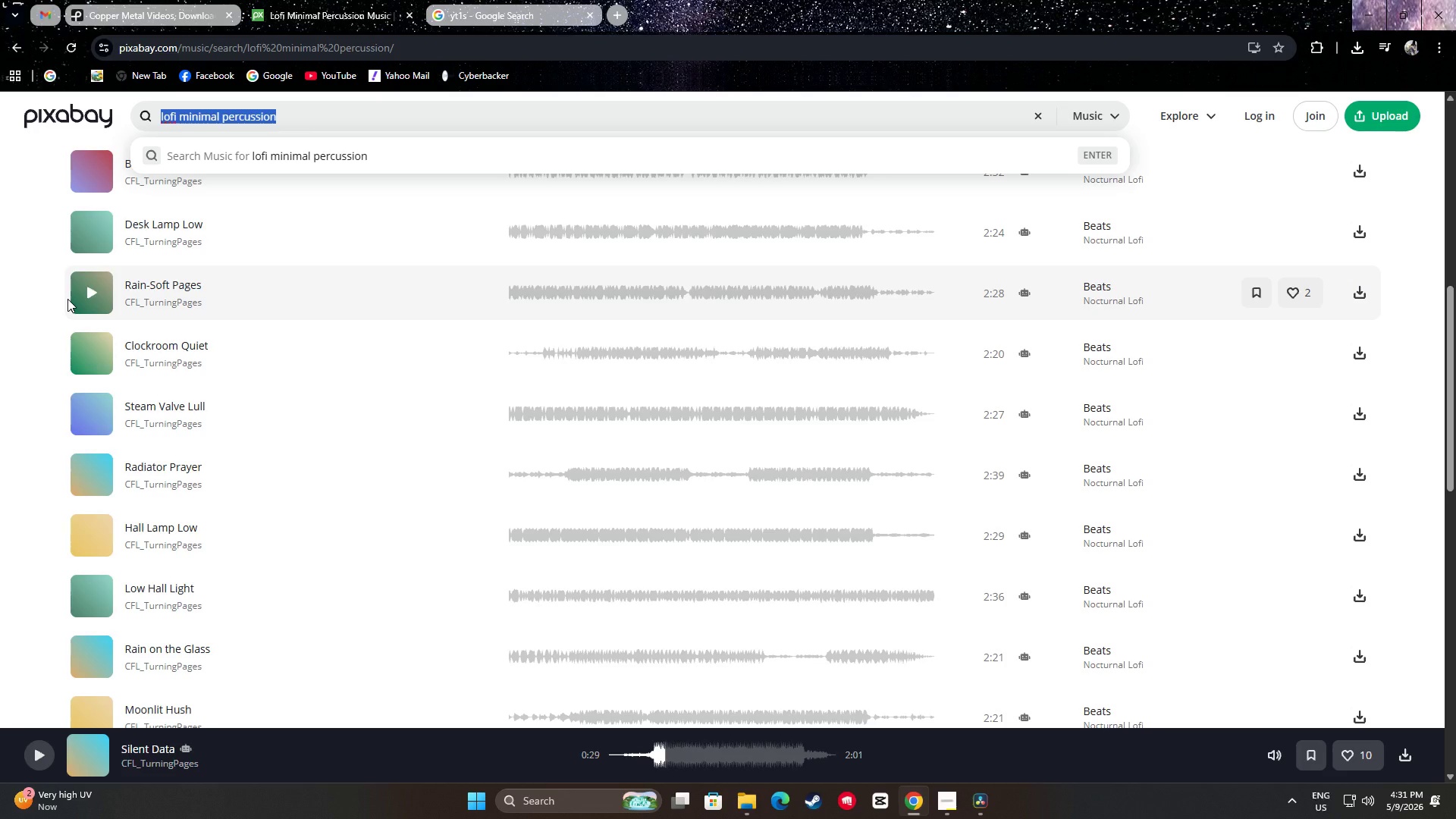 
scroll: coordinate [75, 313], scroll_direction: up, amount: 7.0
 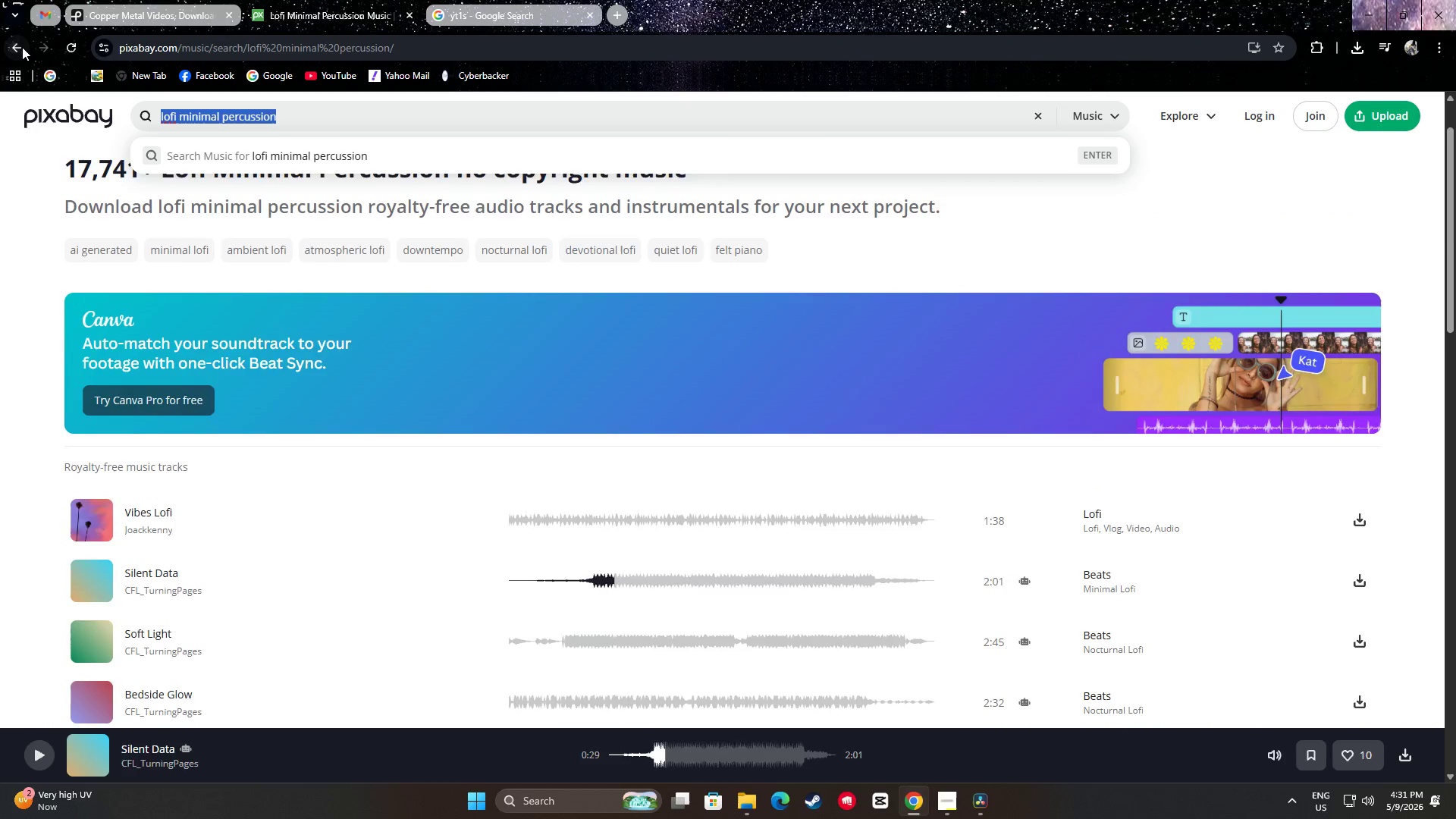 
double_click([21, 48])
 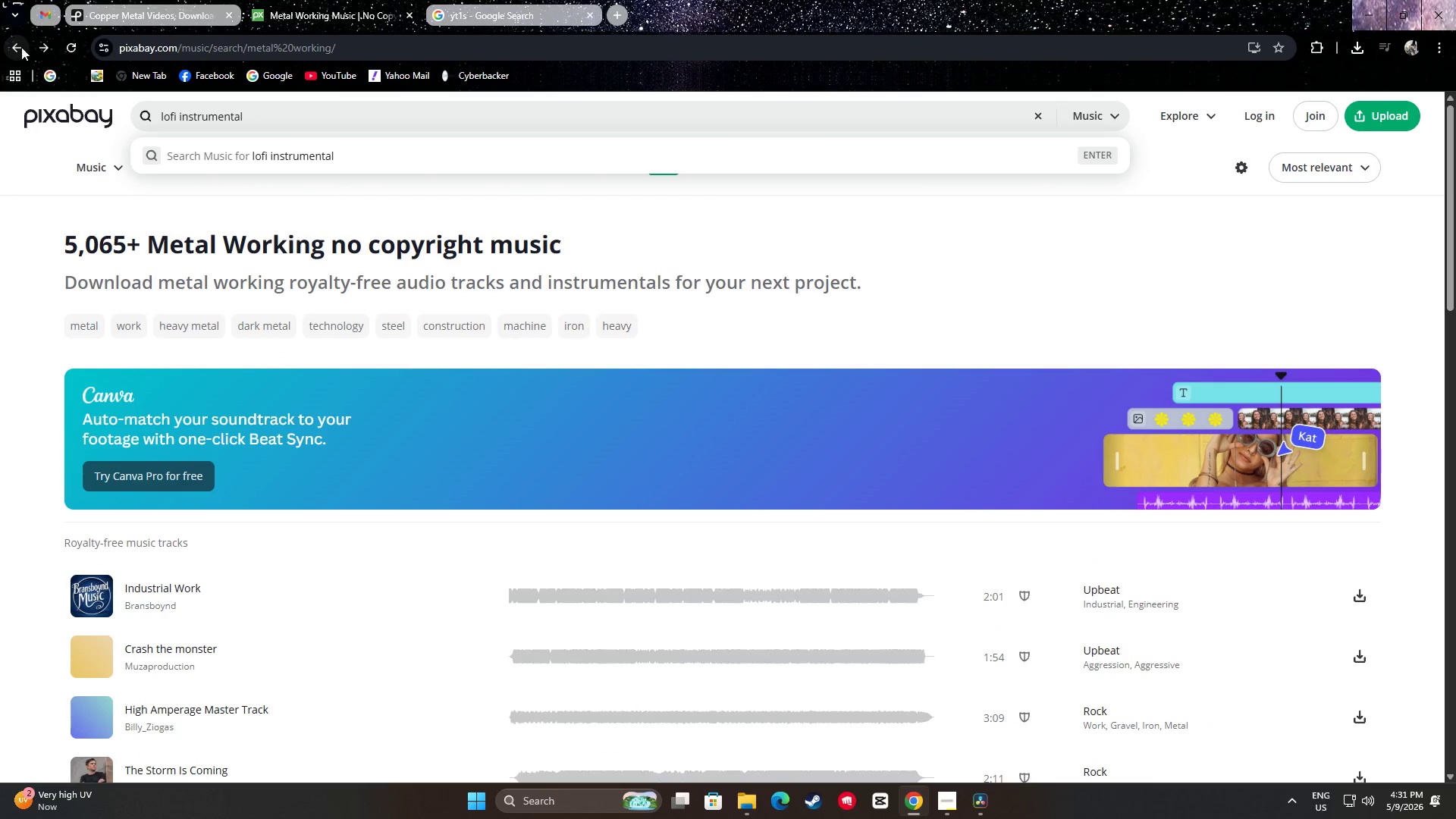 
scroll: coordinate [11, 464], scroll_direction: down, amount: 3.0
 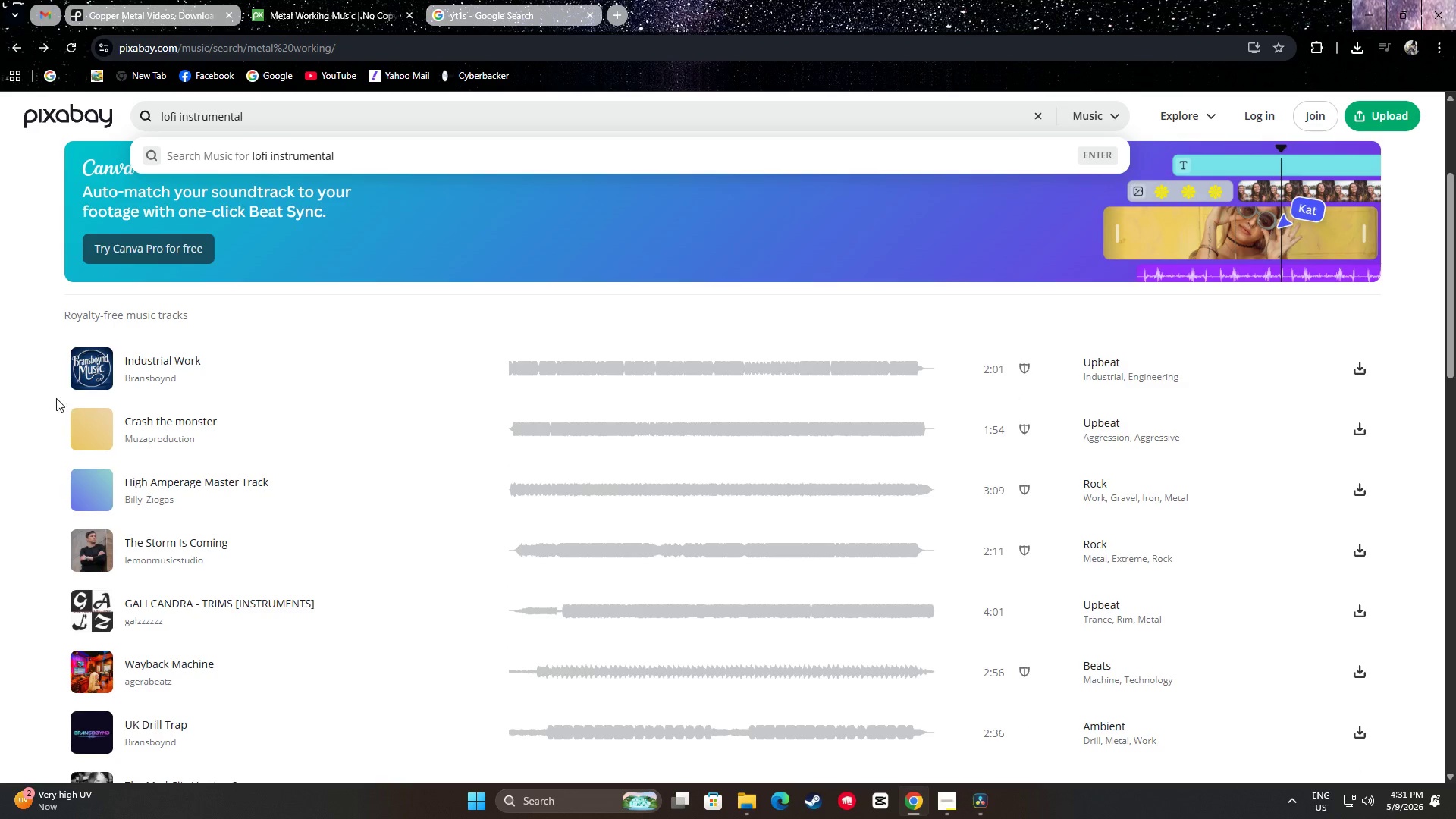 
left_click([93, 367])
 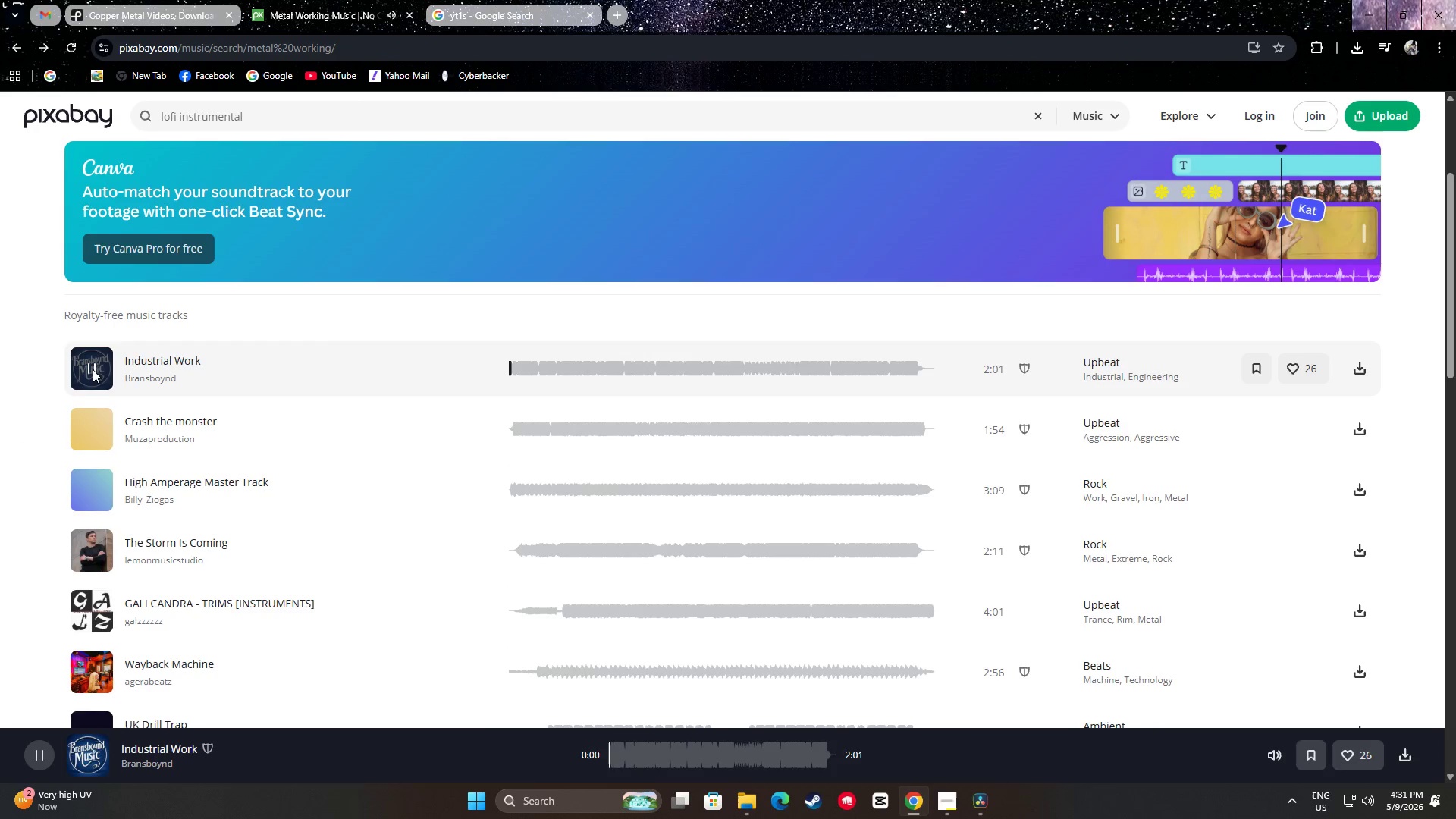 
left_click([90, 373])
 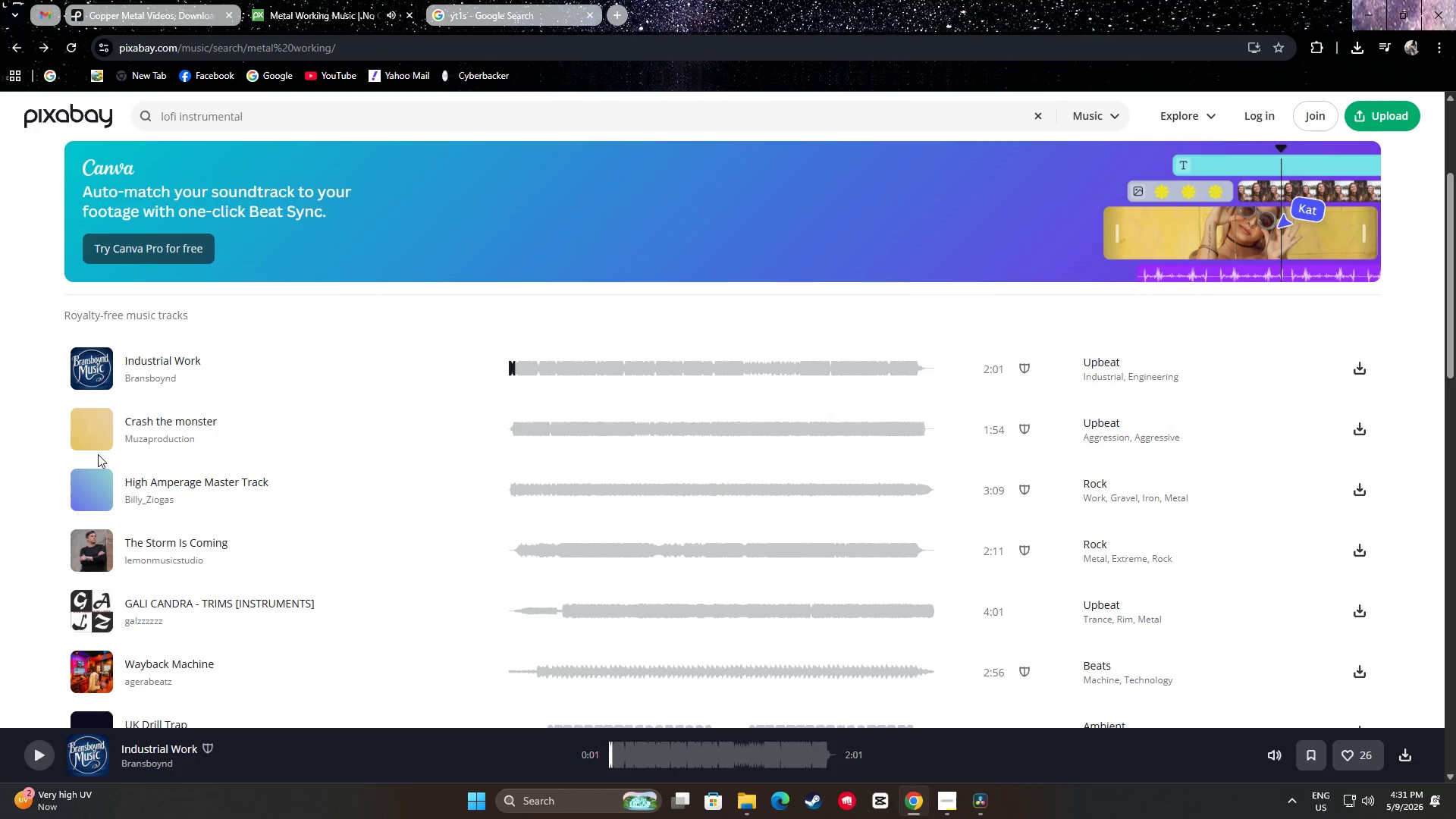 
left_click([95, 431])
 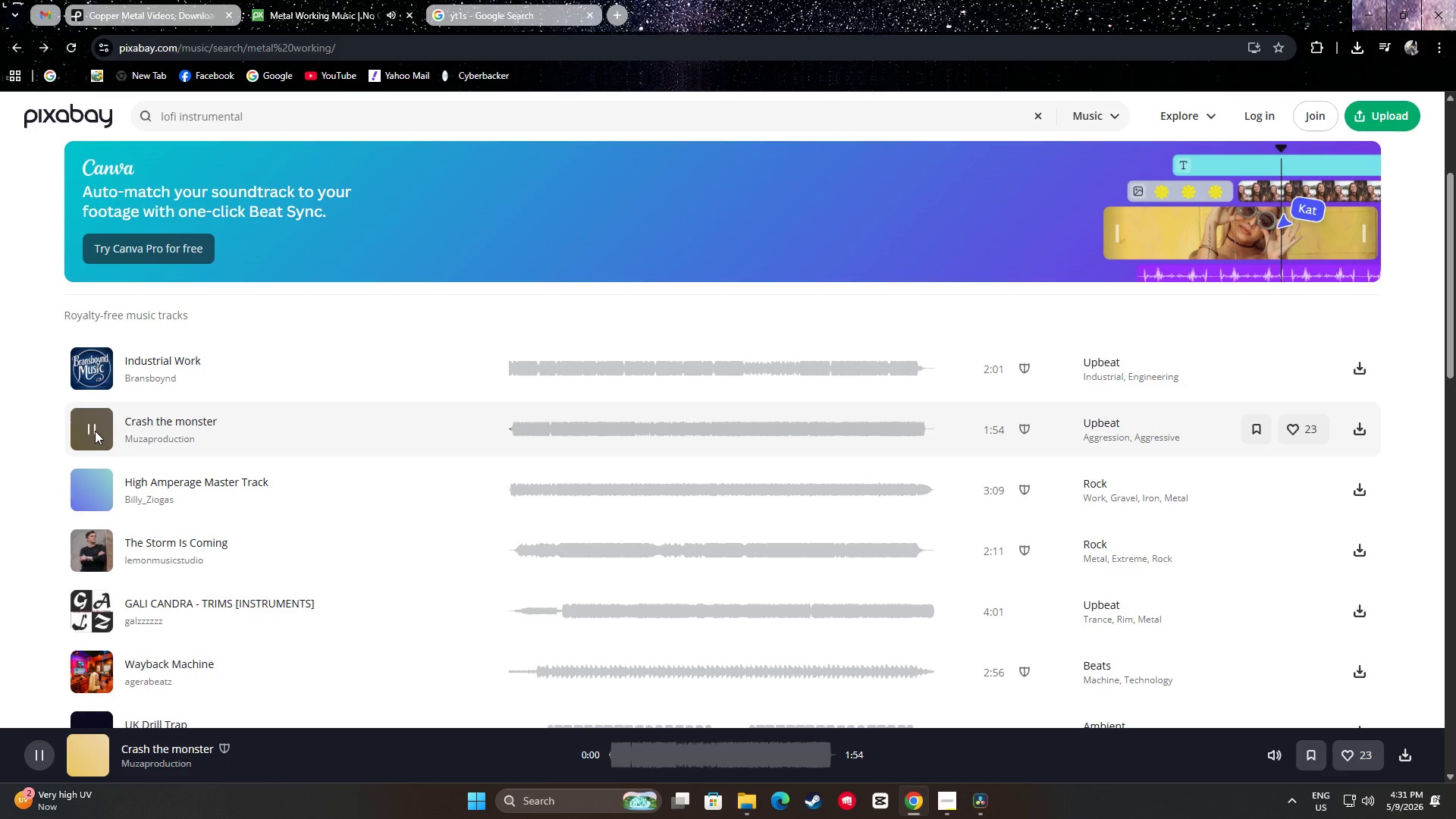 
left_click([95, 431])
 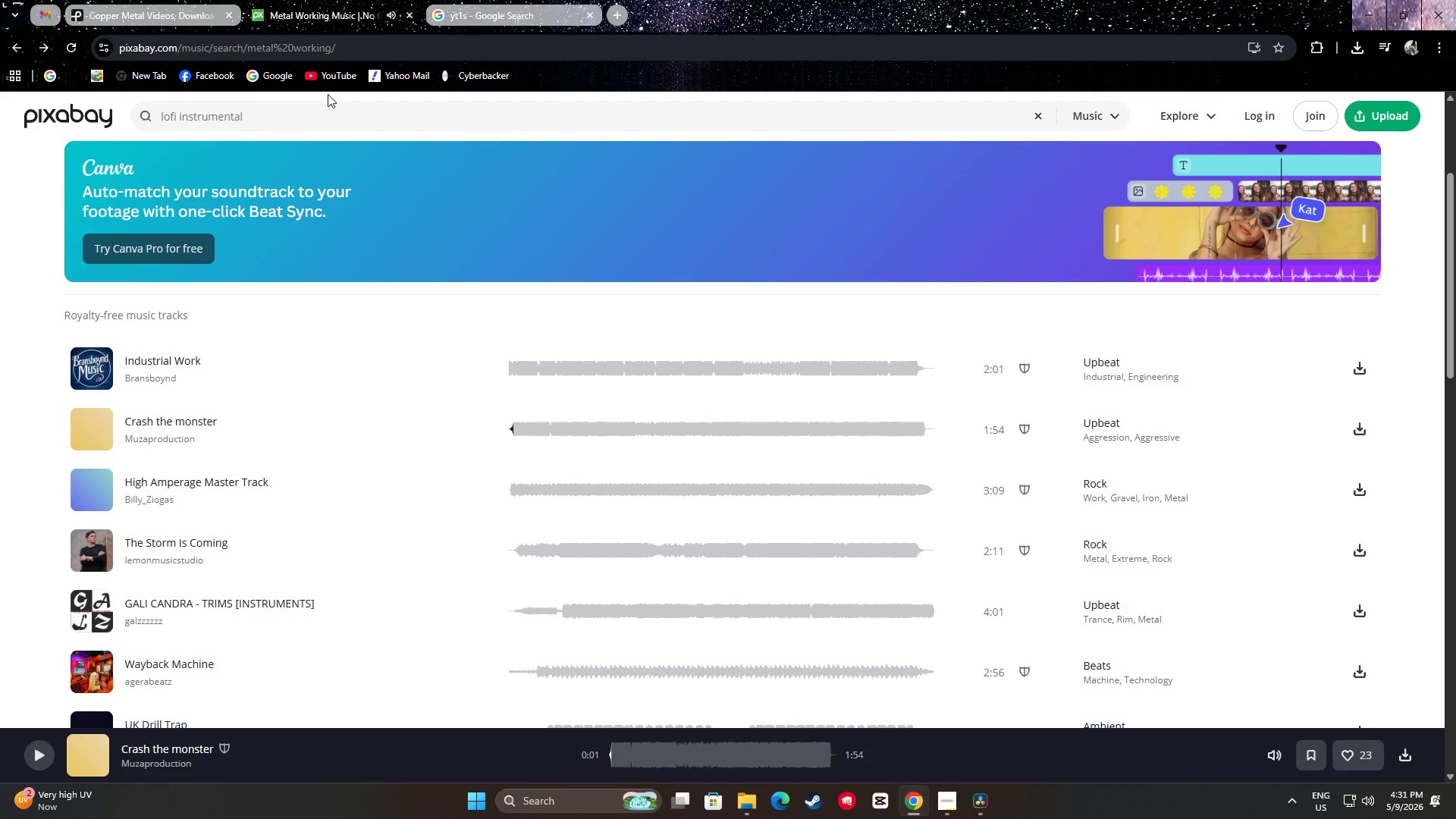 
left_click([315, 112])
 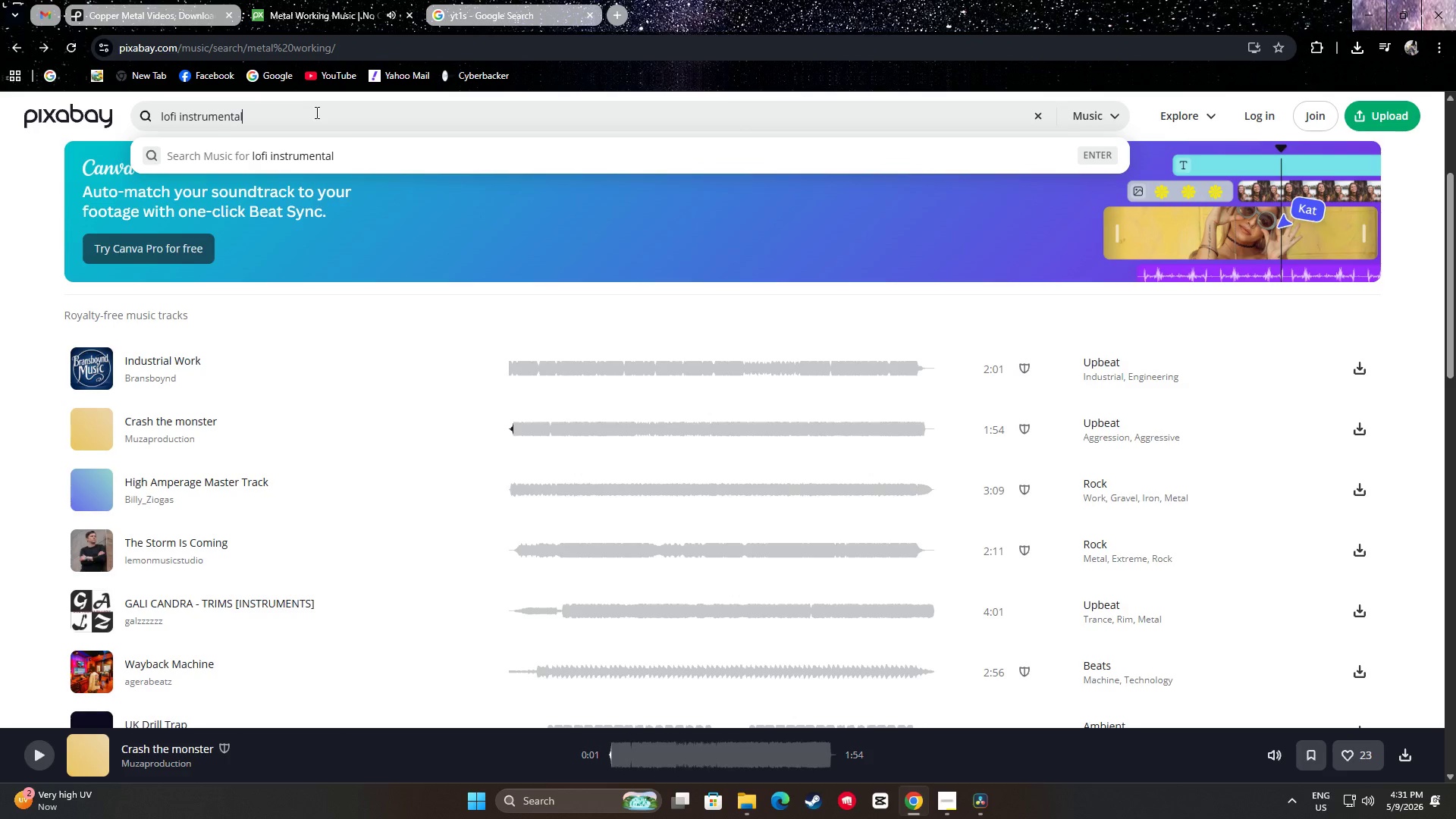 
key(NumpadEnter)
 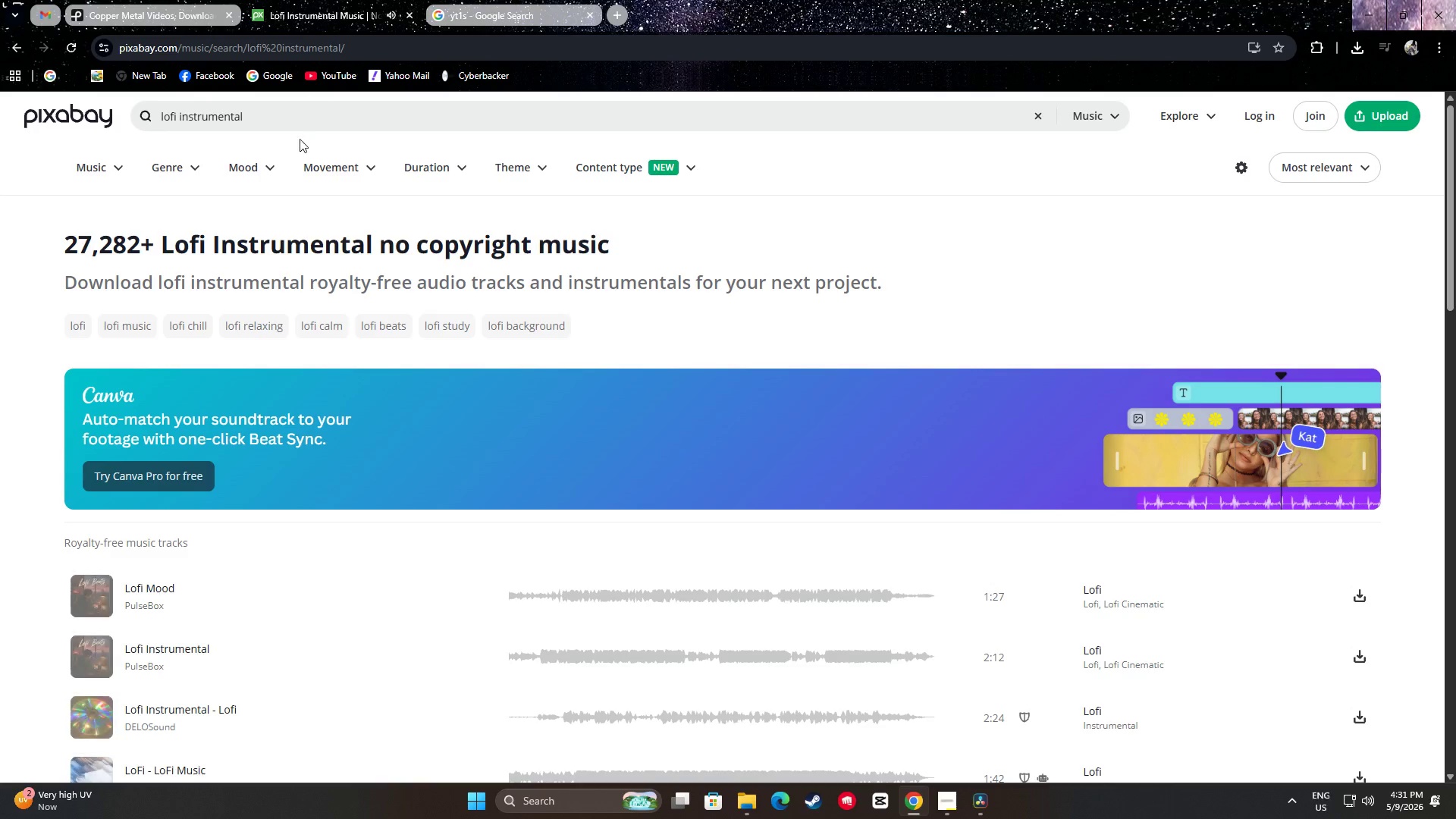 
scroll: coordinate [32, 455], scroll_direction: down, amount: 12.0
 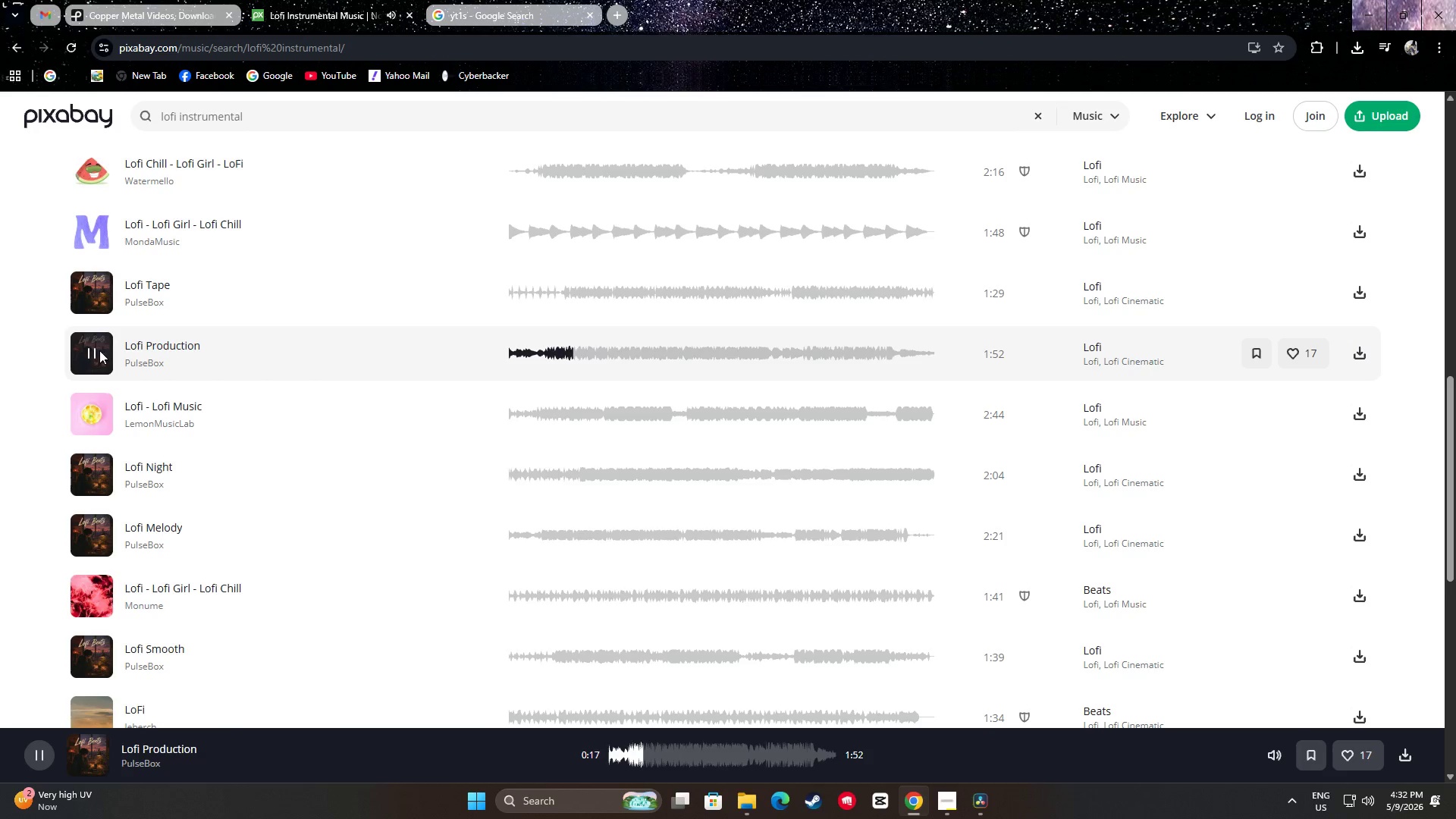 
wait(23.25)
 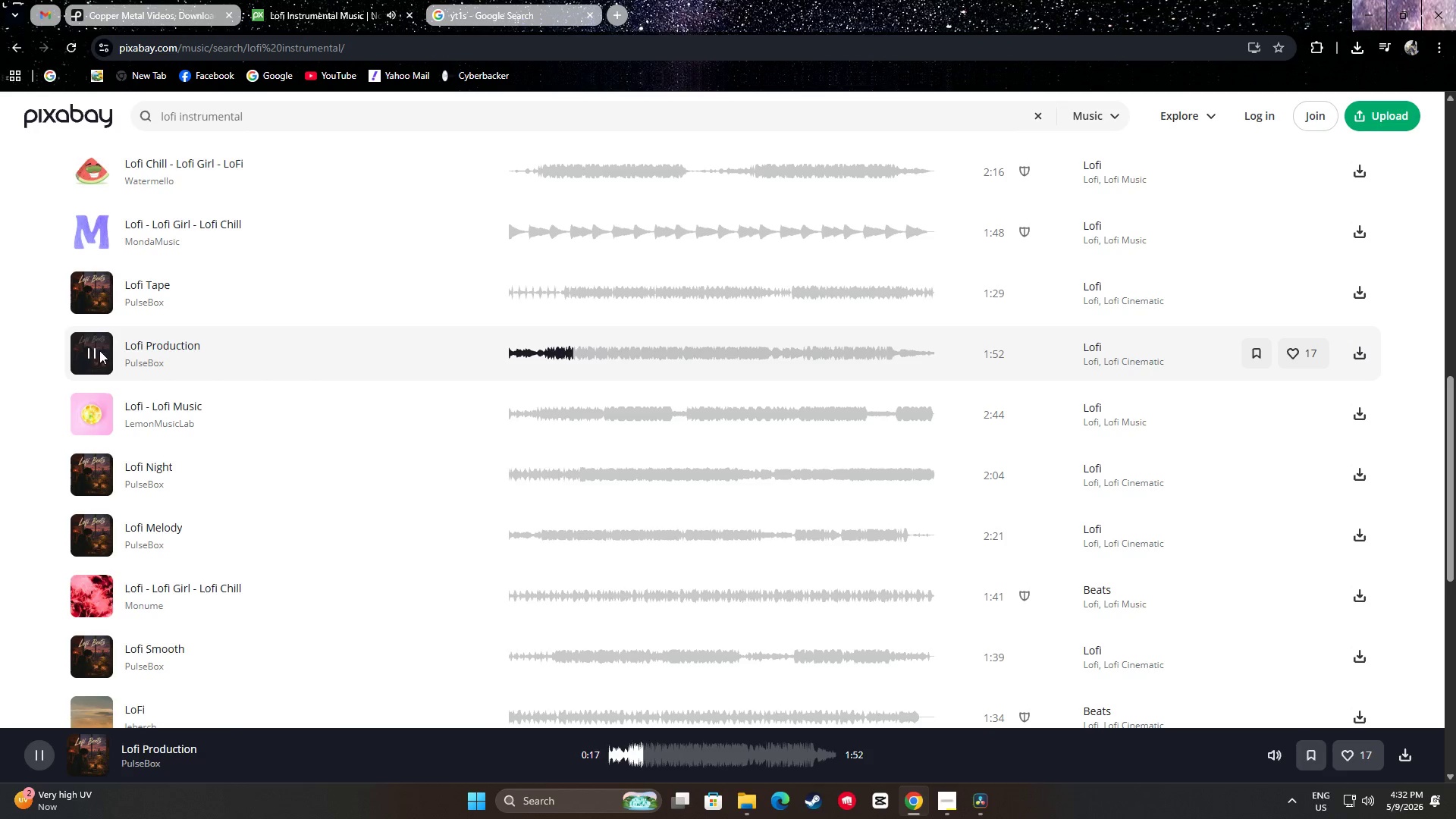 
left_click([95, 352])
 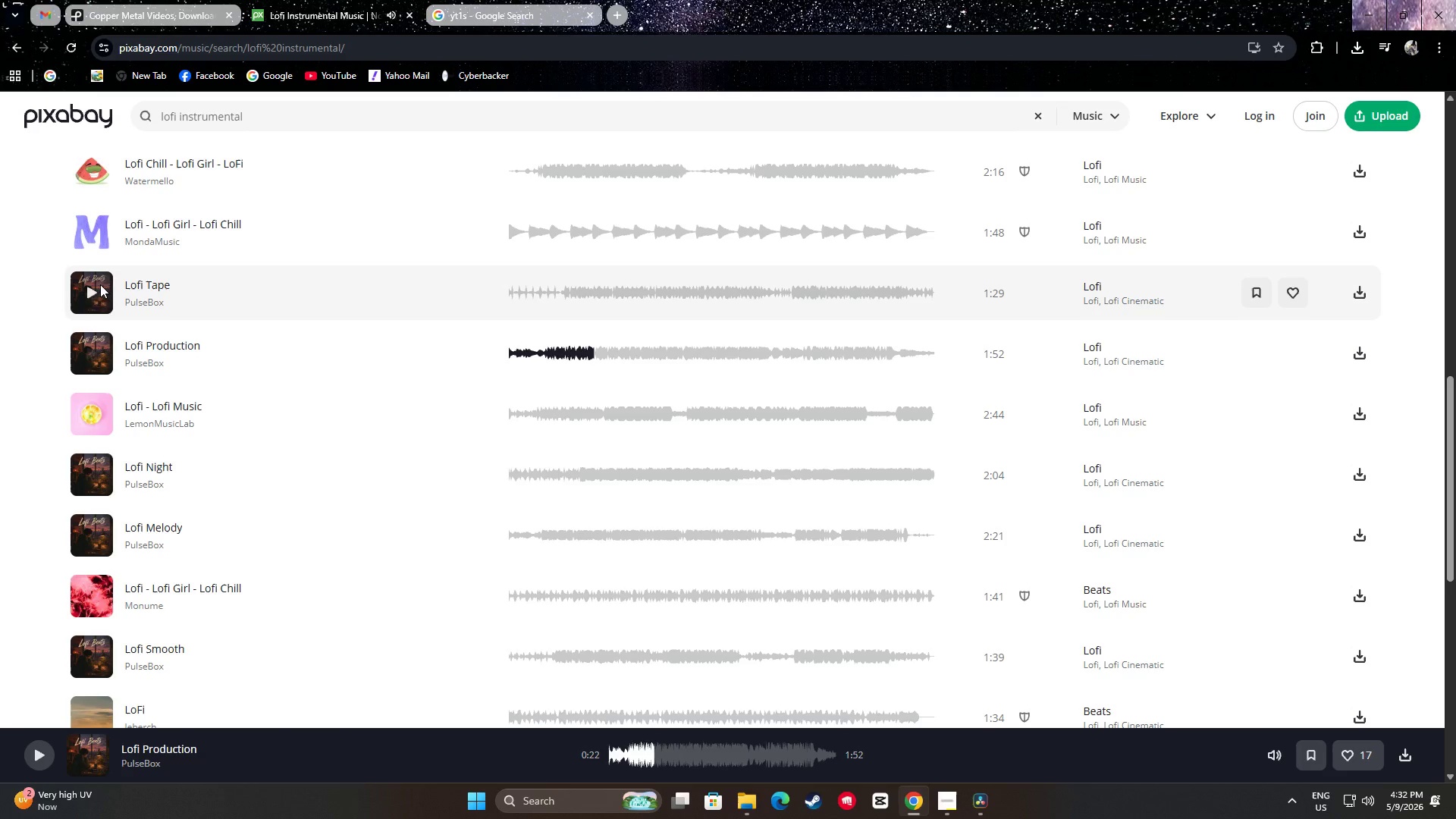 
left_click([95, 292])
 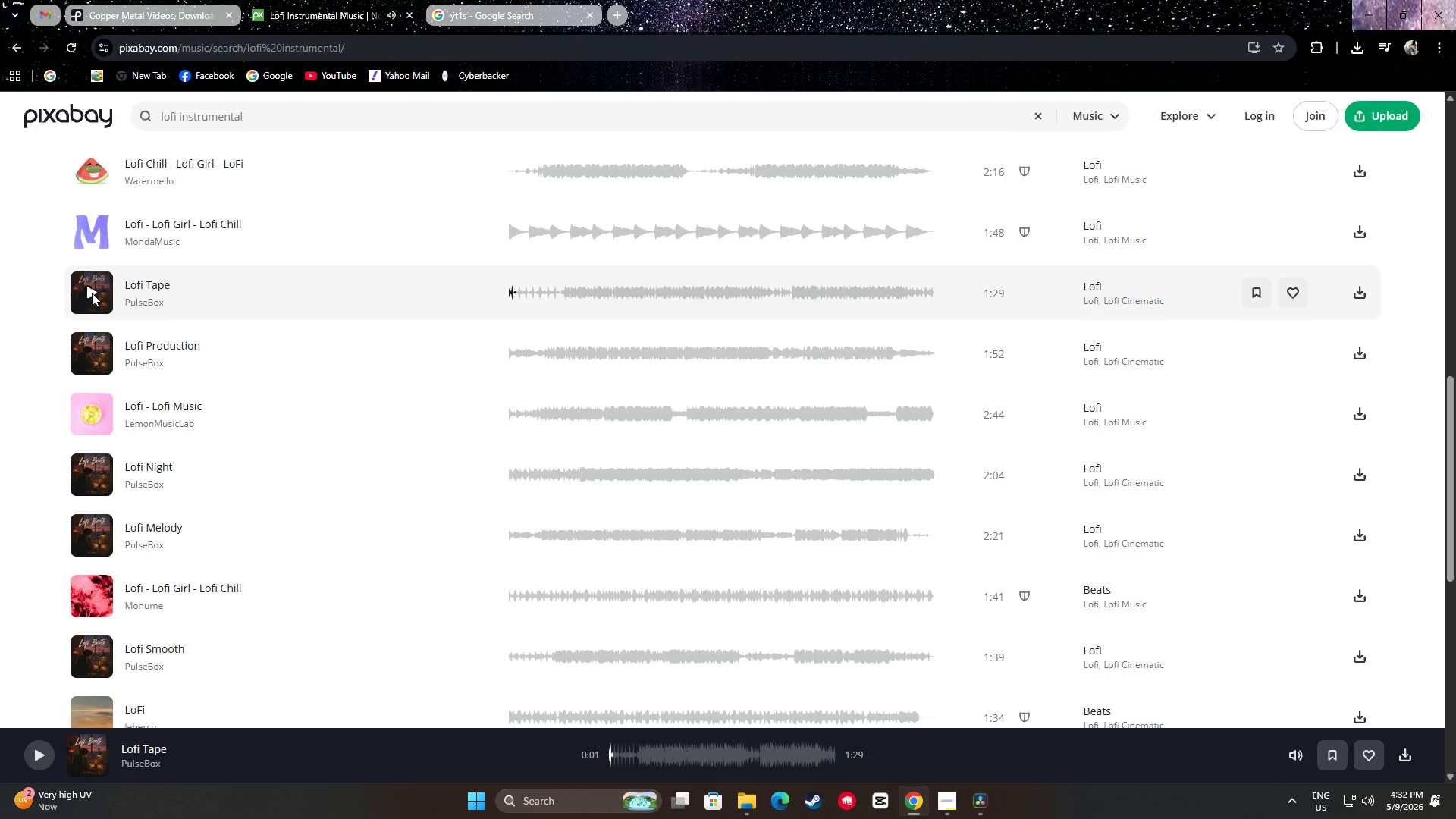 
left_click([94, 226])
 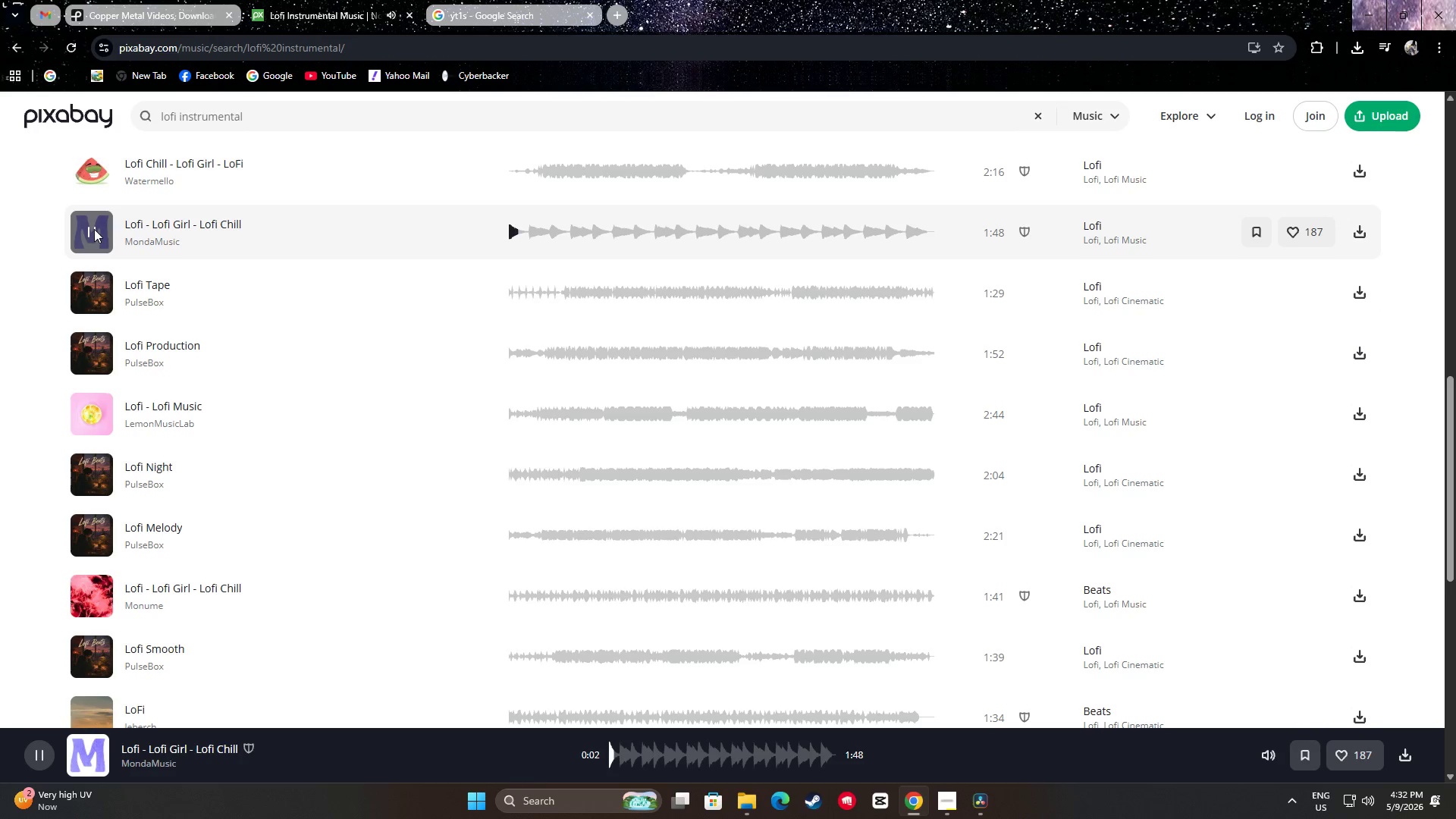 
left_click([94, 229])
 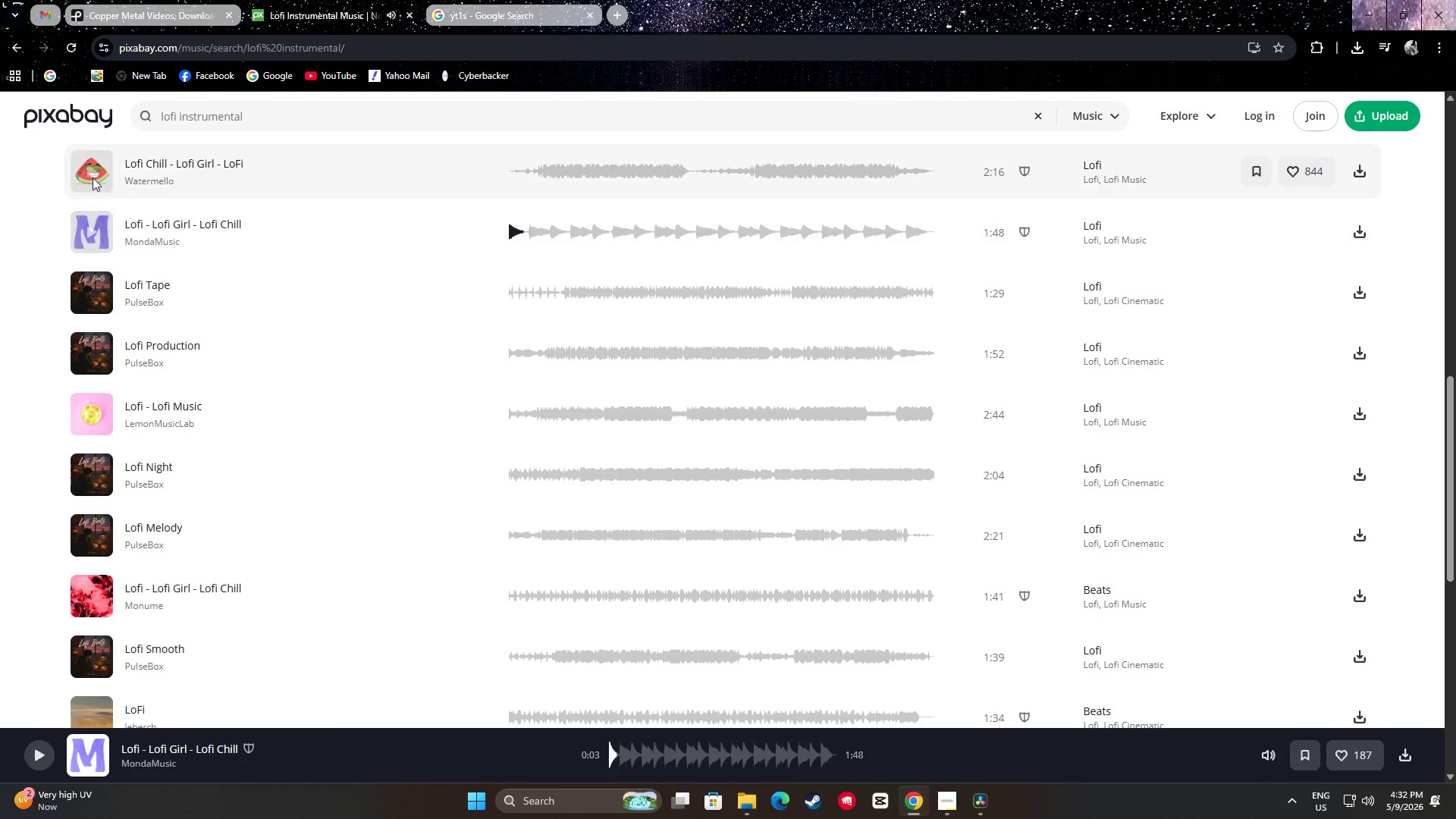 
left_click([89, 172])
 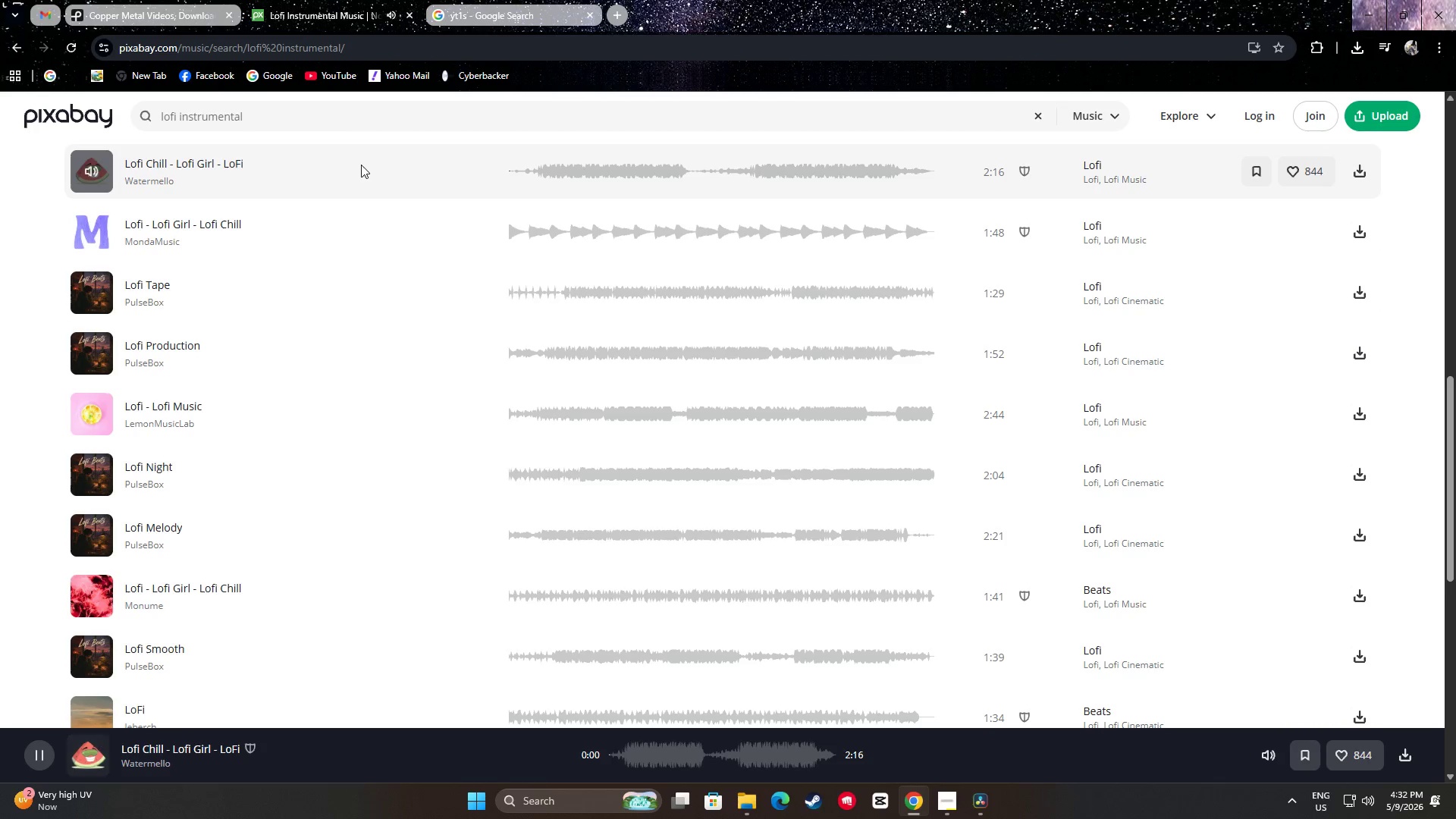 
left_click_drag(start_coordinate=[532, 170], to_coordinate=[558, 173])
 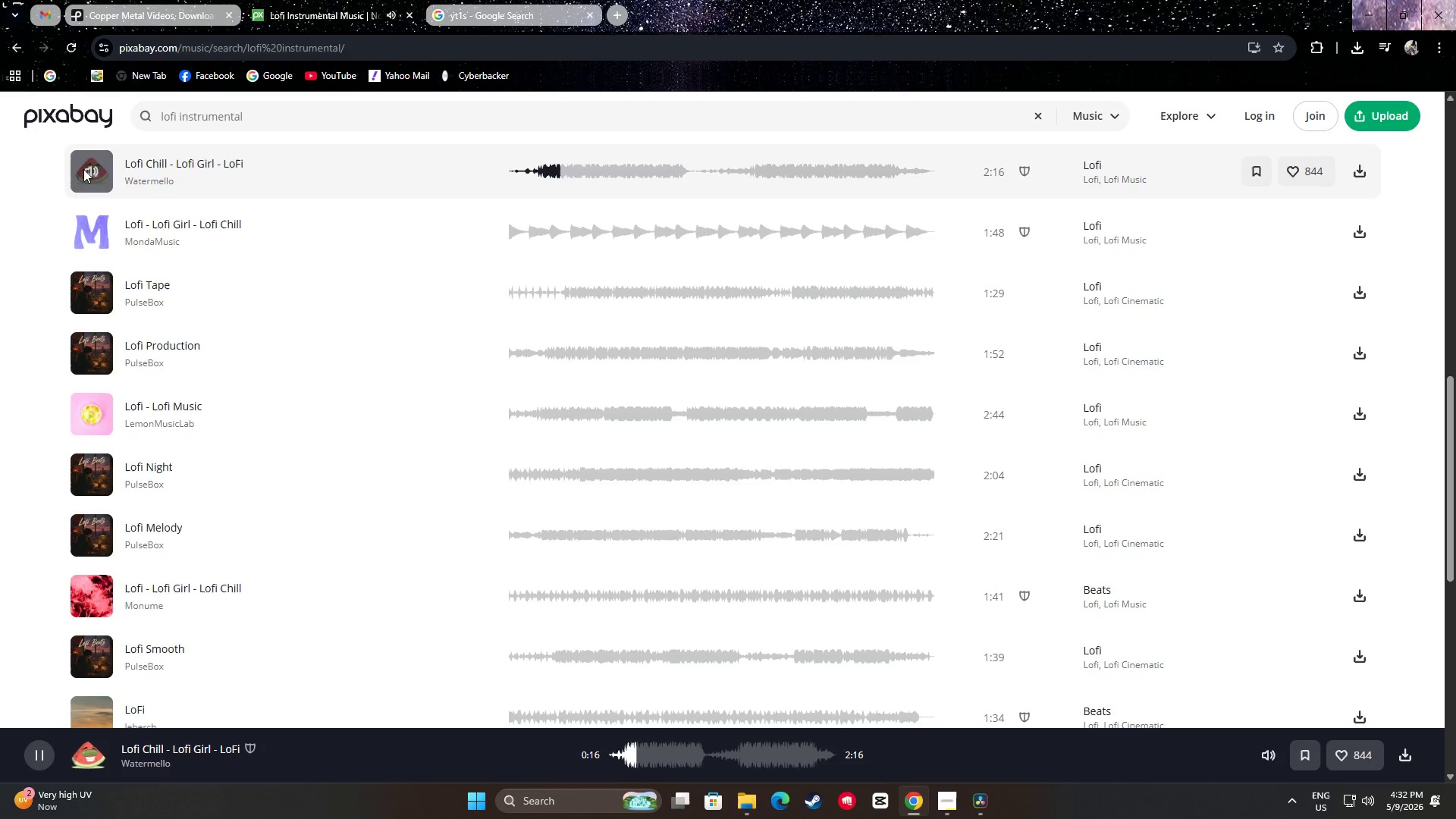 
left_click([92, 169])
 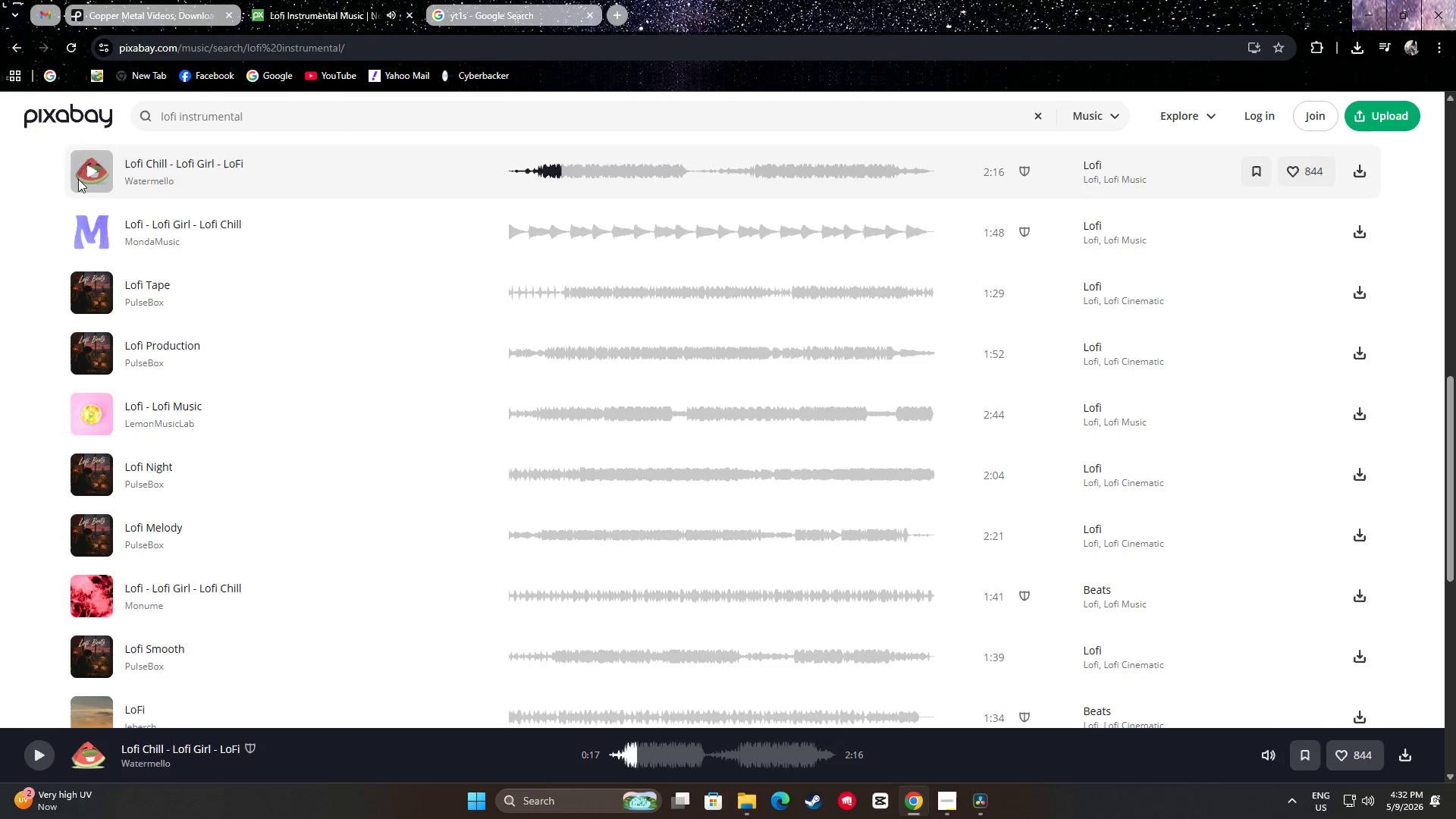 
scroll: coordinate [27, 296], scroll_direction: down, amount: 4.0
 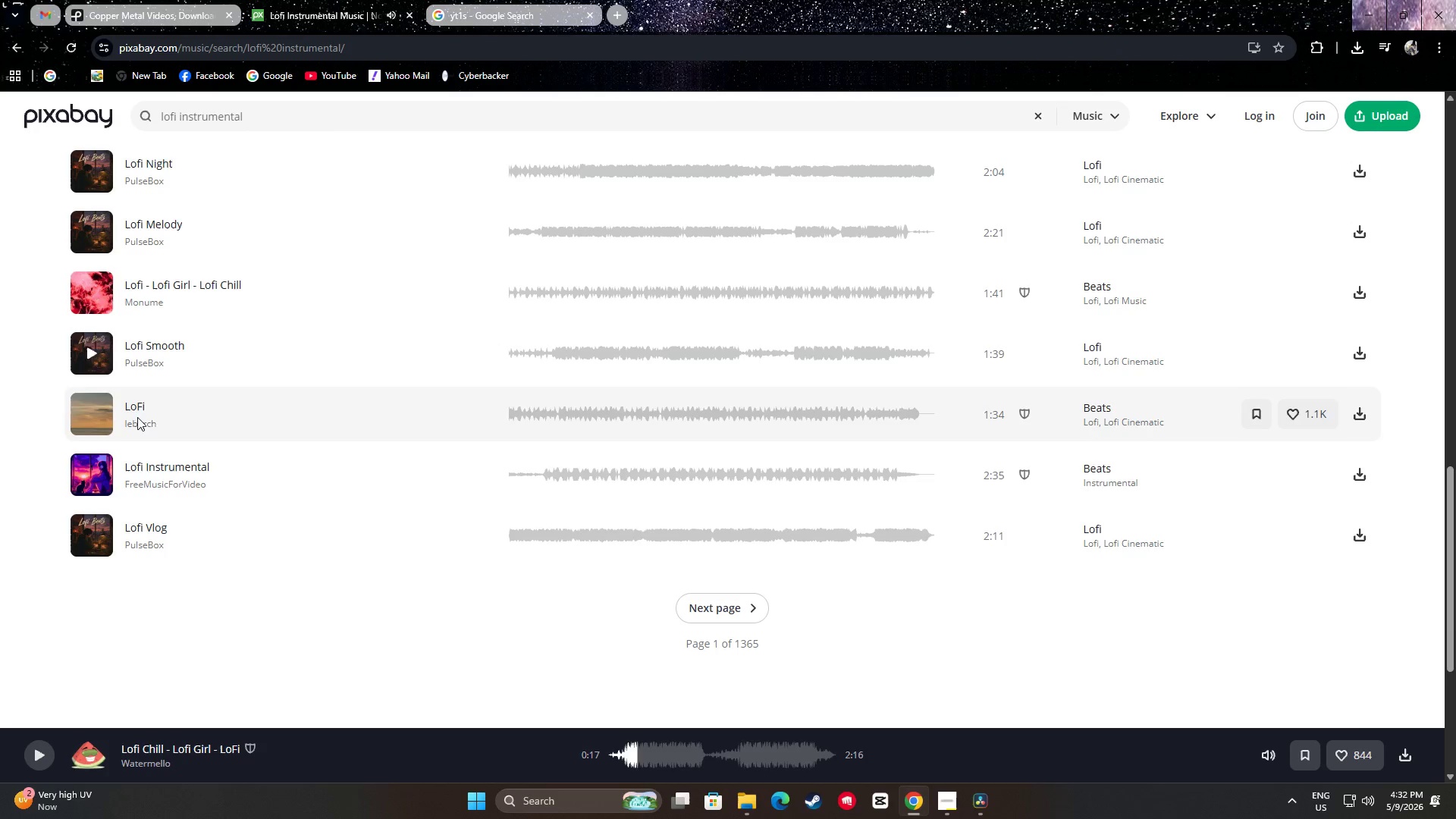 
left_click([95, 534])
 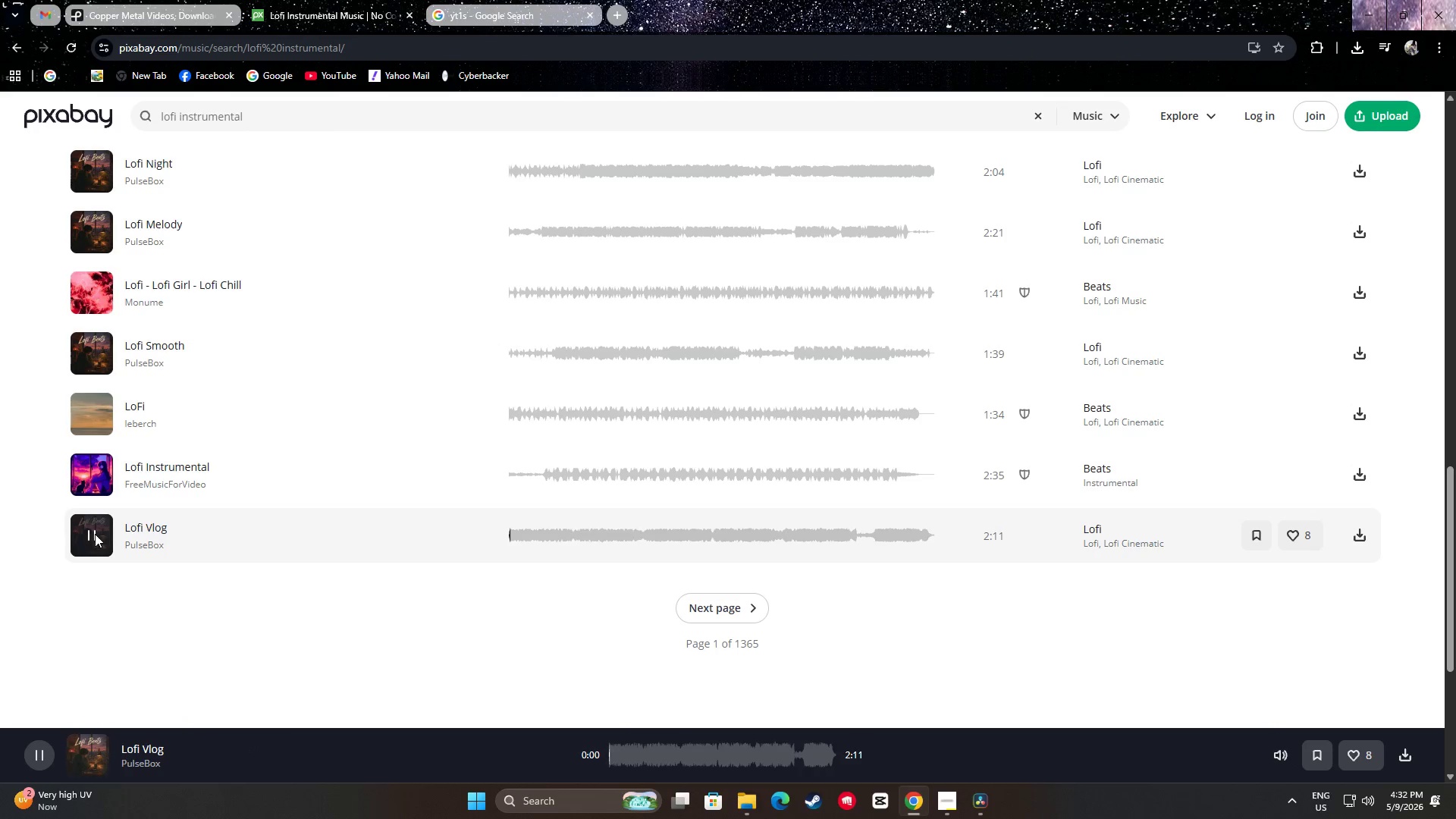 
left_click([95, 534])
 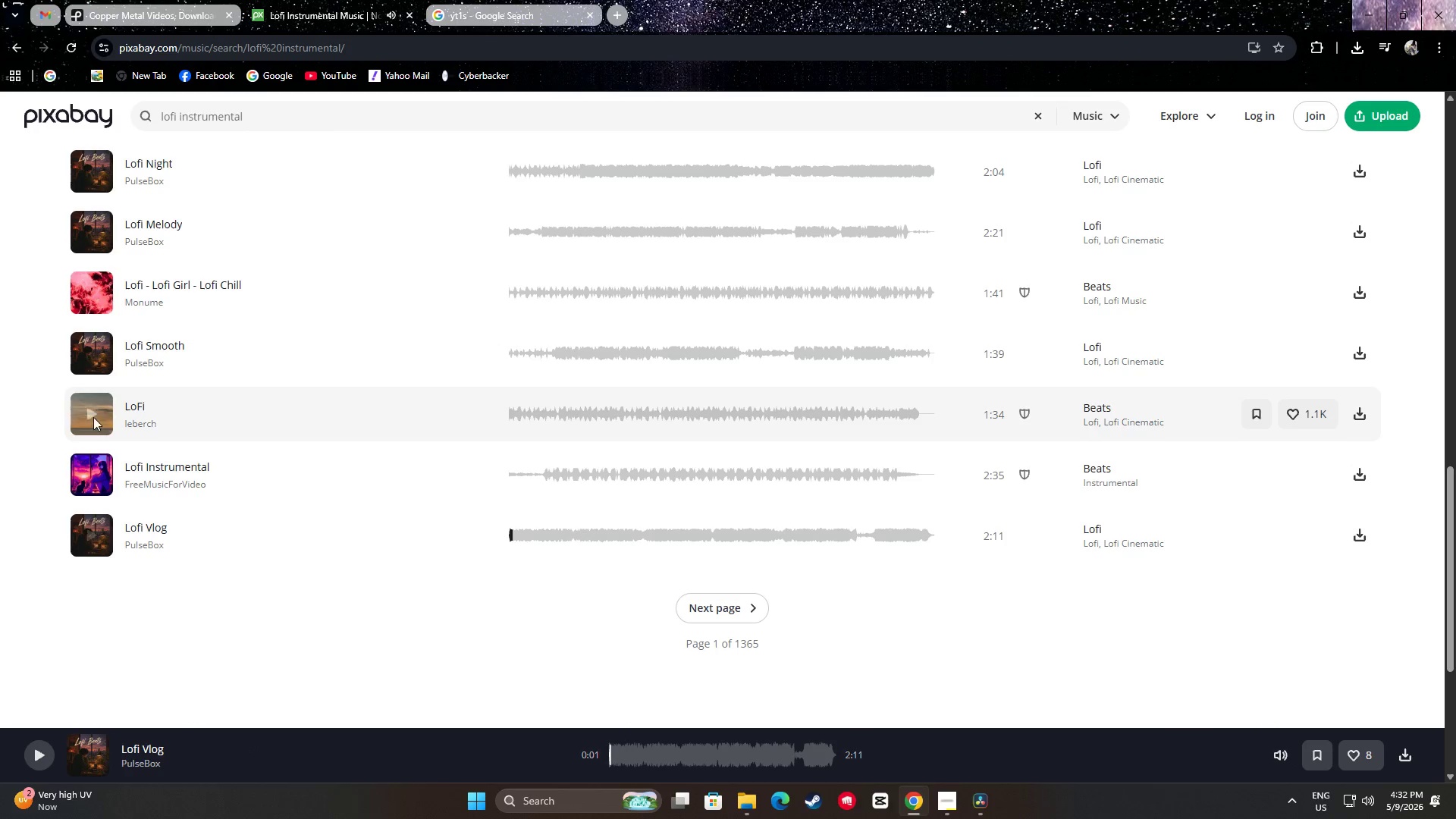 
double_click([93, 416])
 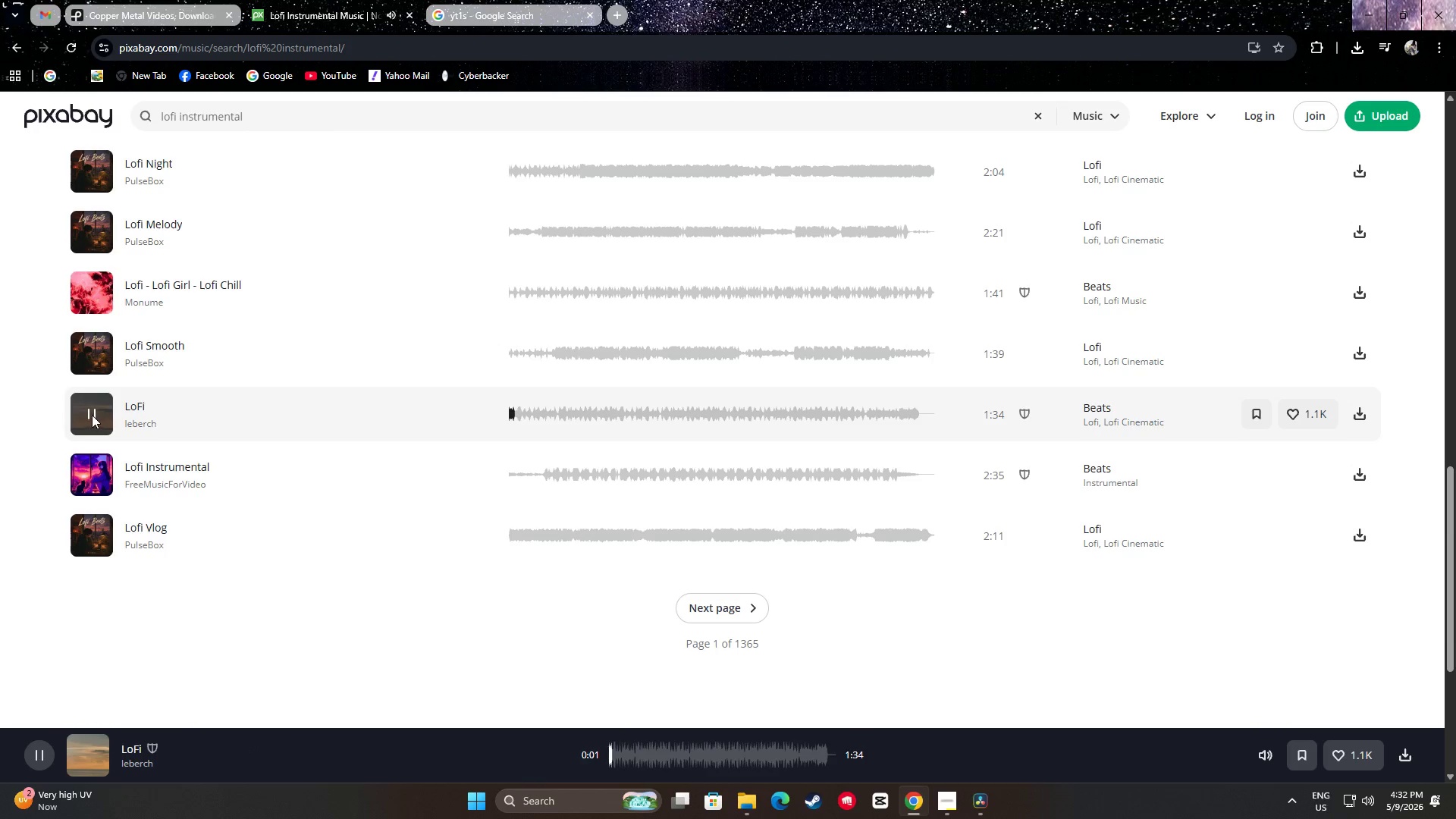 
left_click([90, 414])
 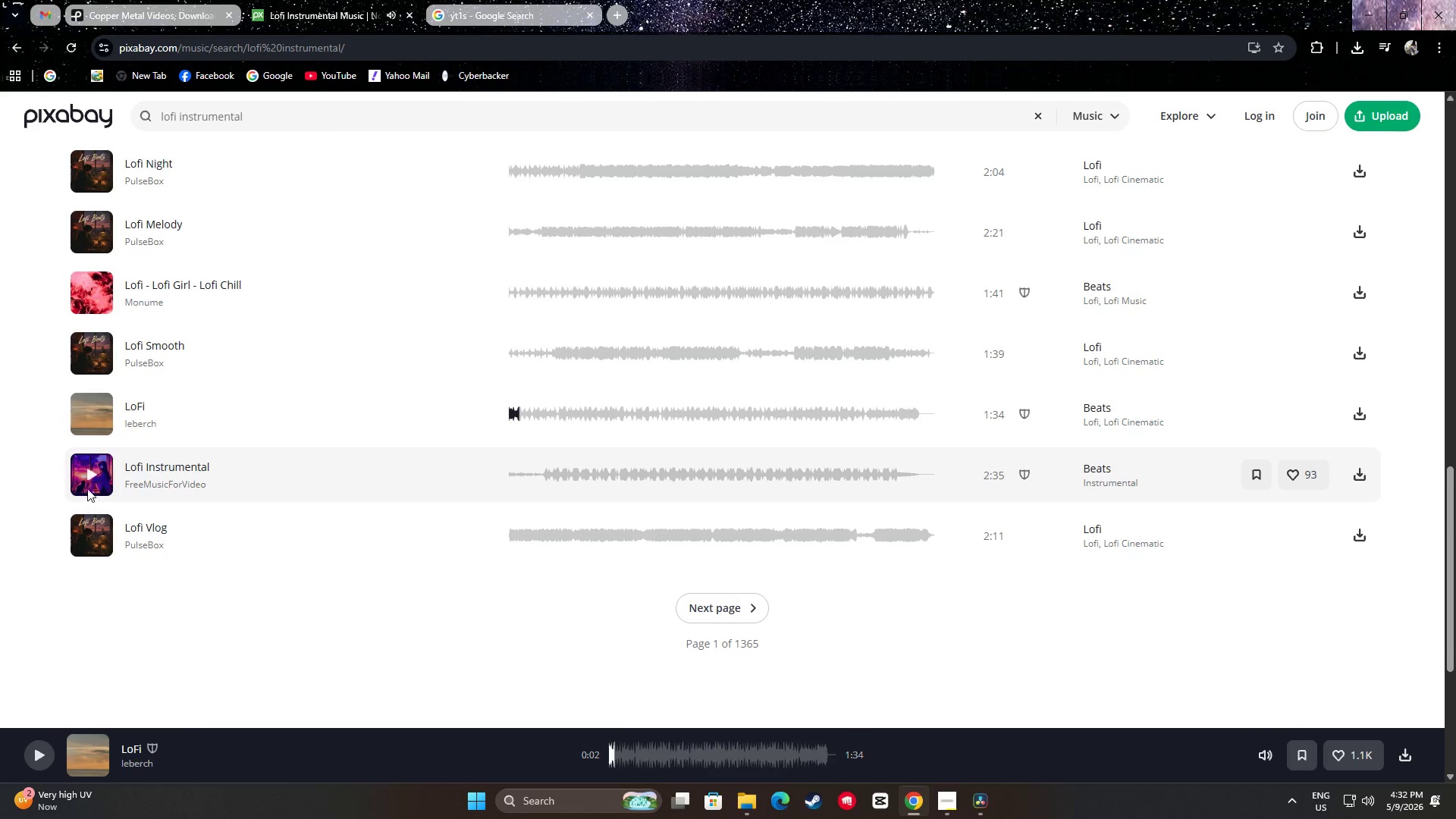 
left_click([93, 470])
 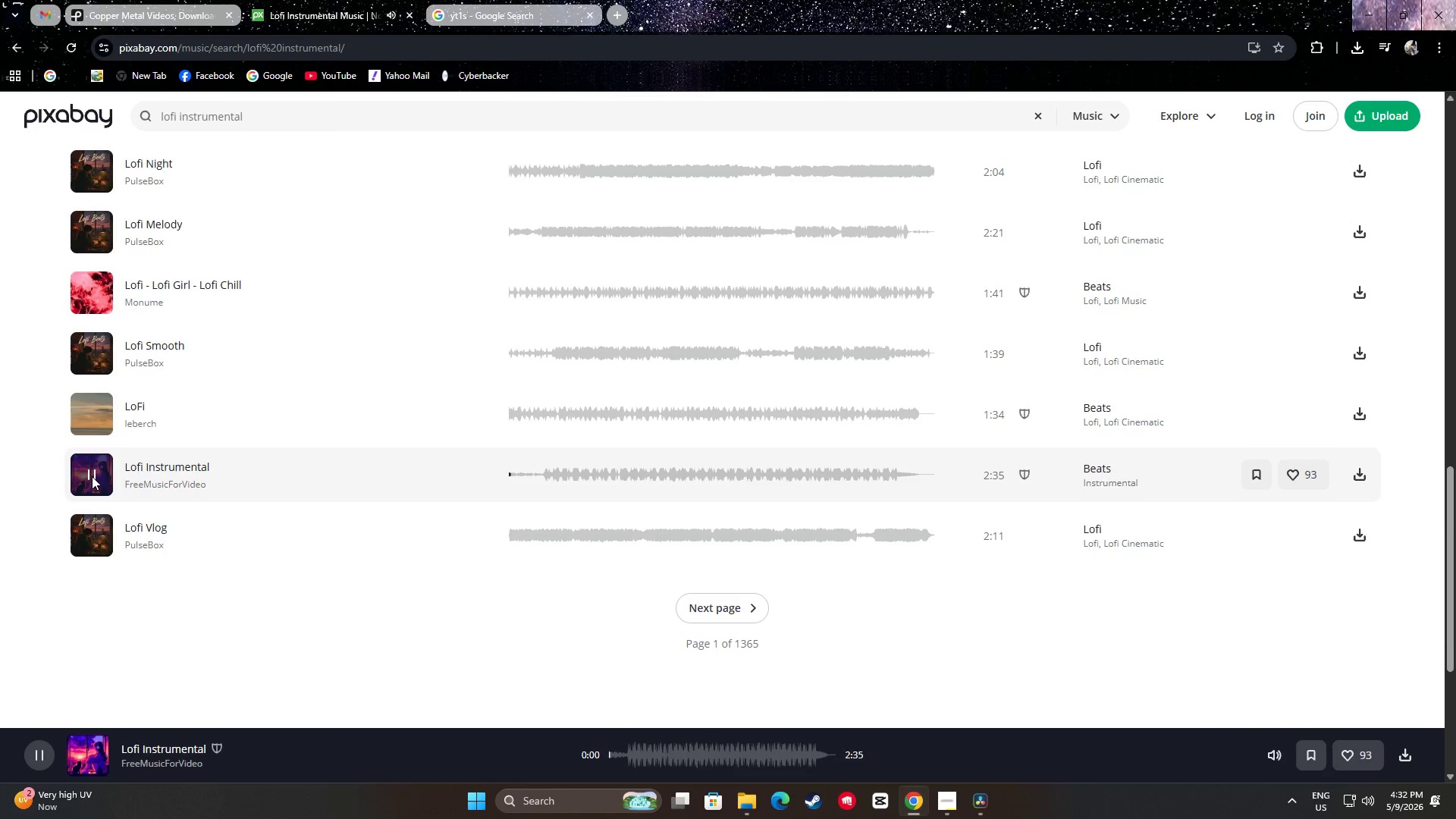 
left_click([94, 475])
 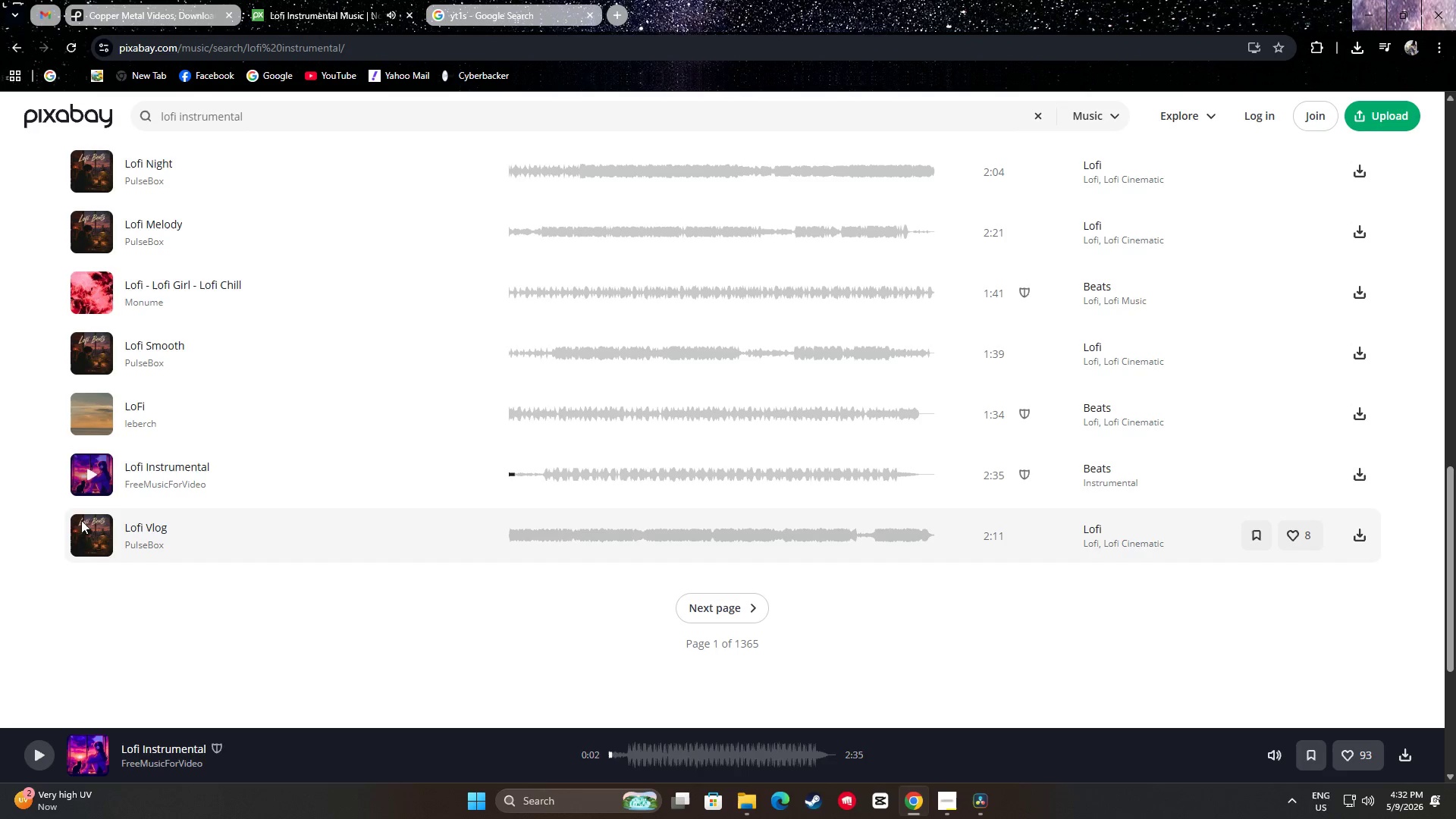 
left_click([86, 536])
 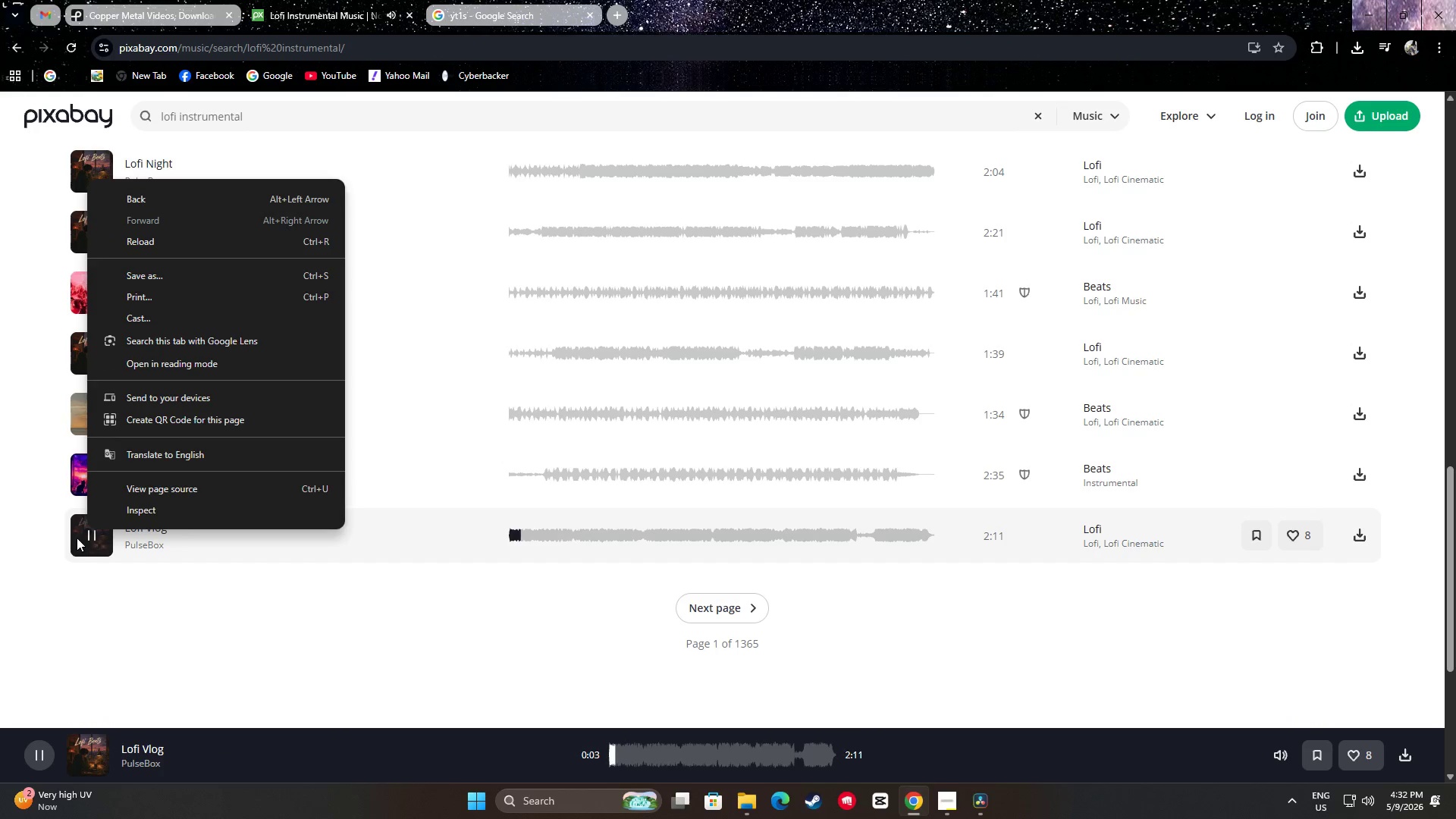 
wait(5.44)
 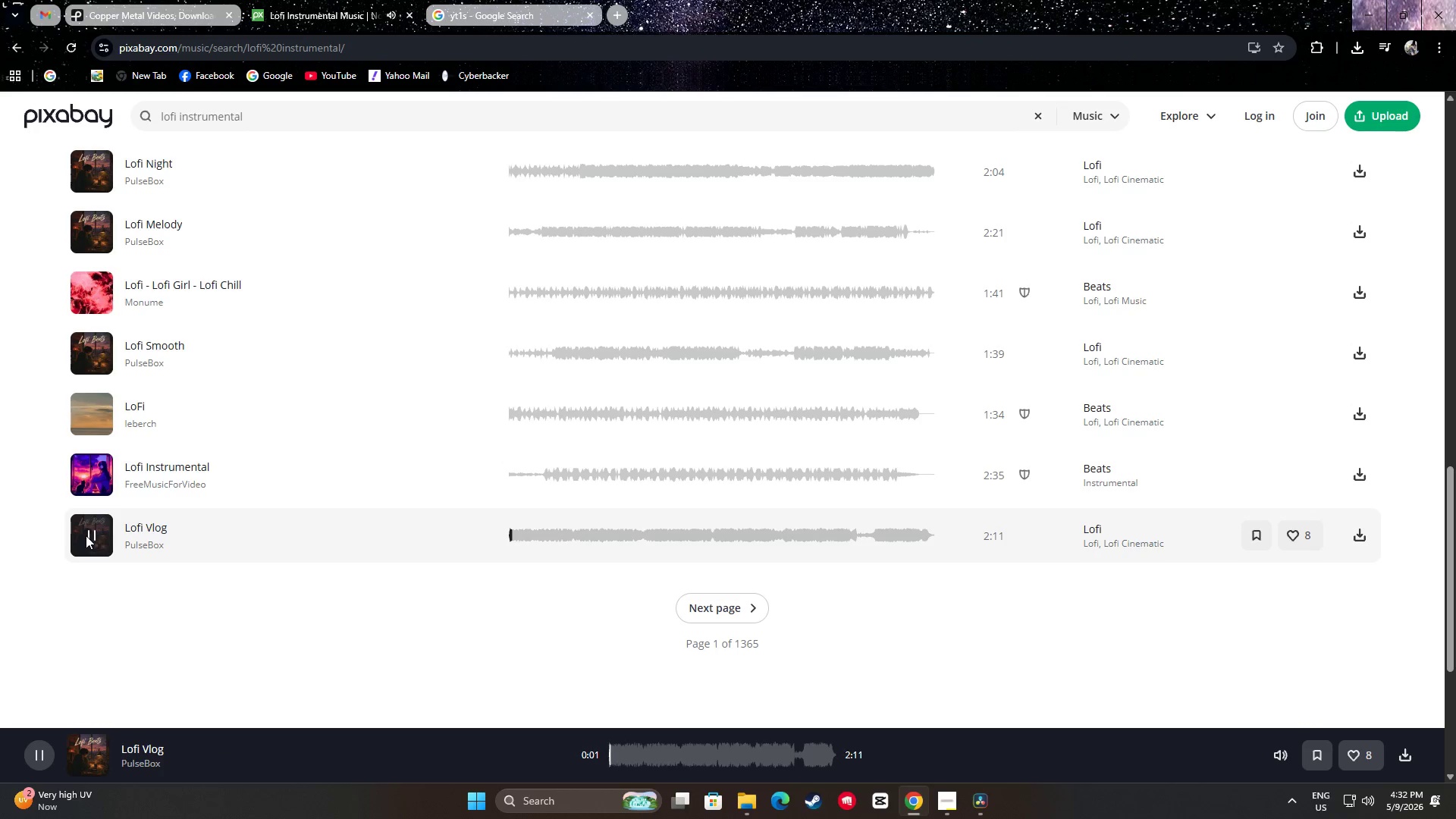 
left_click([0, 522])
 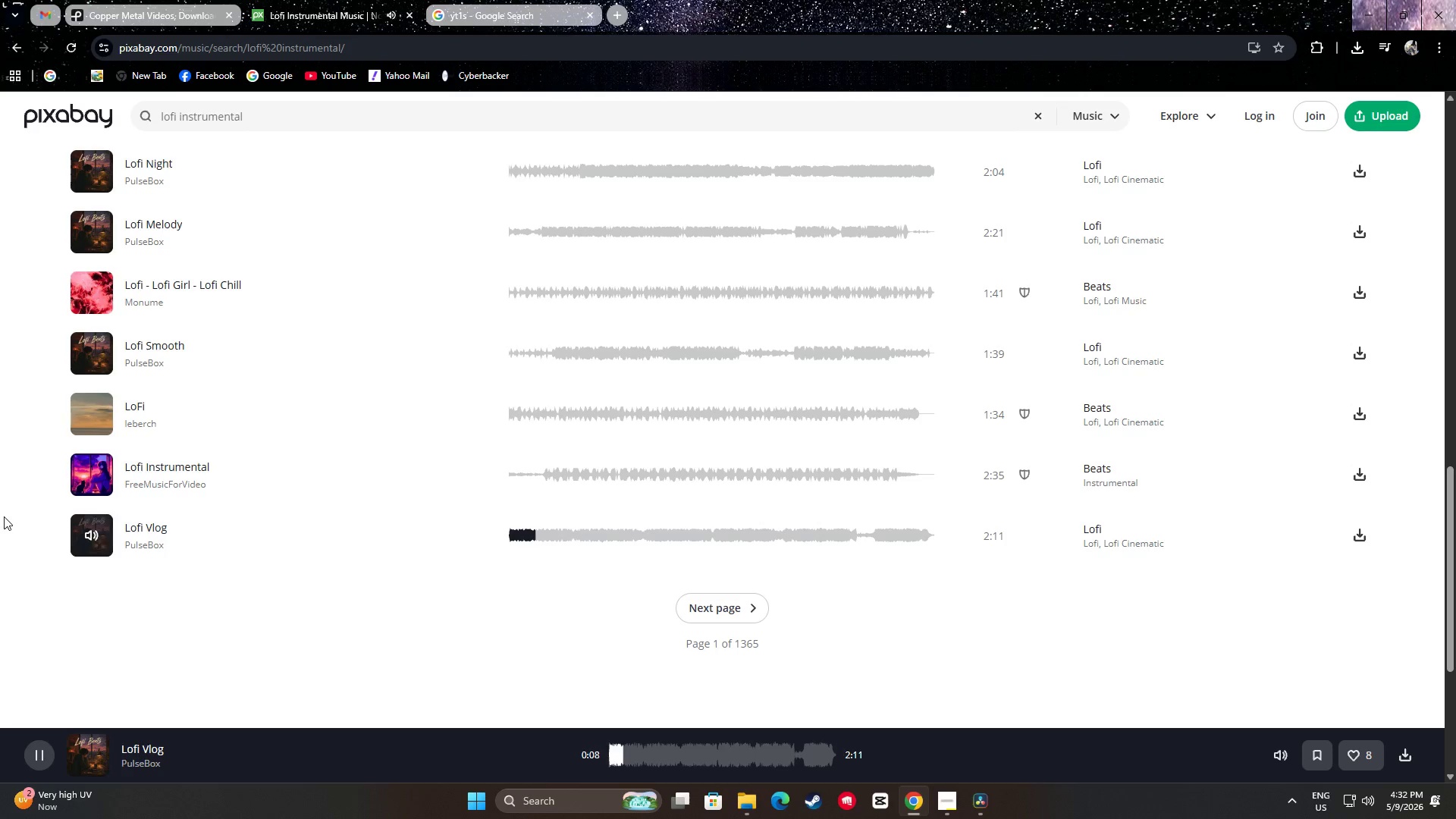 
left_click([723, 613])
 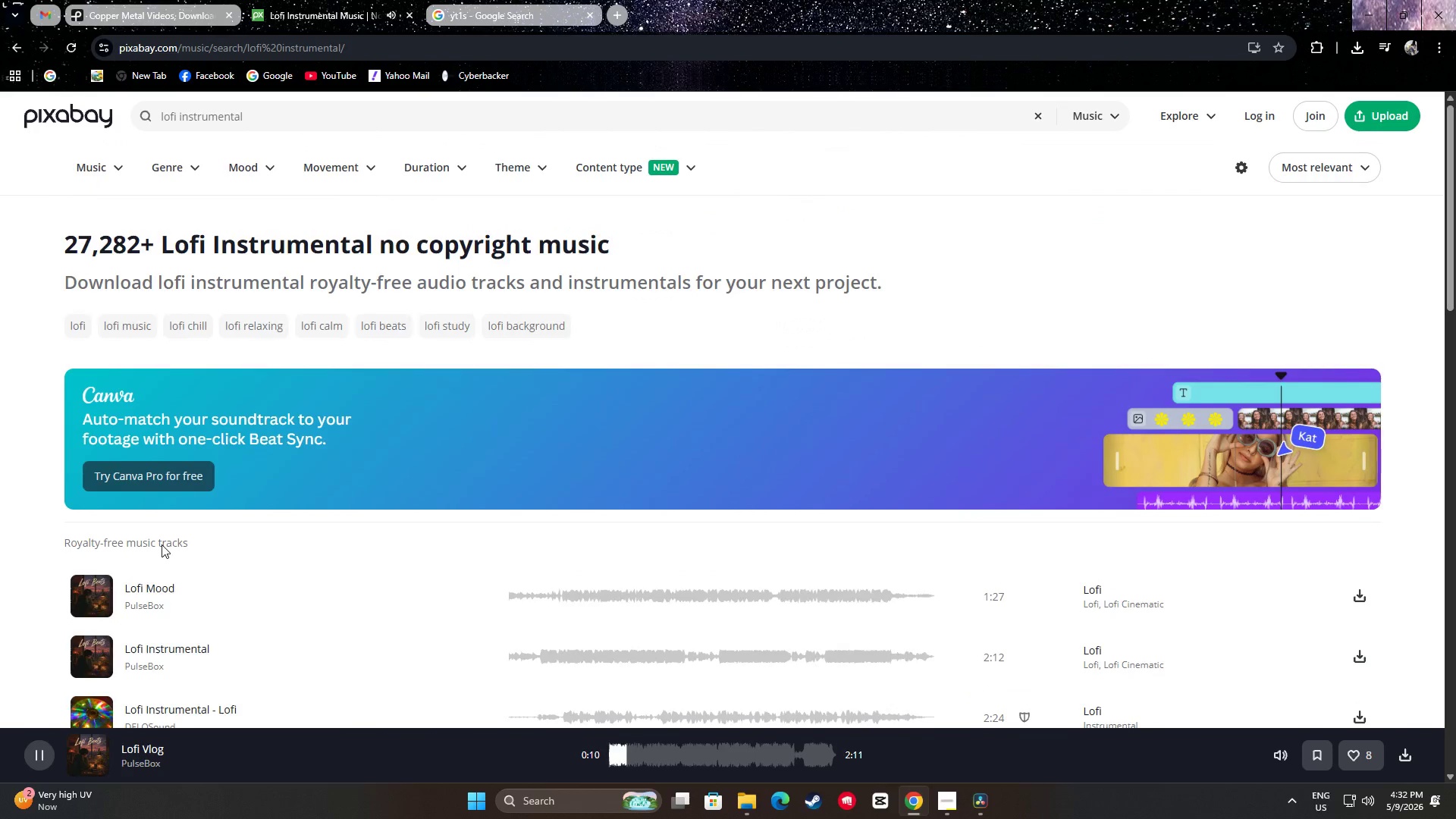 
scroll: coordinate [190, 531], scroll_direction: down, amount: 2.0
 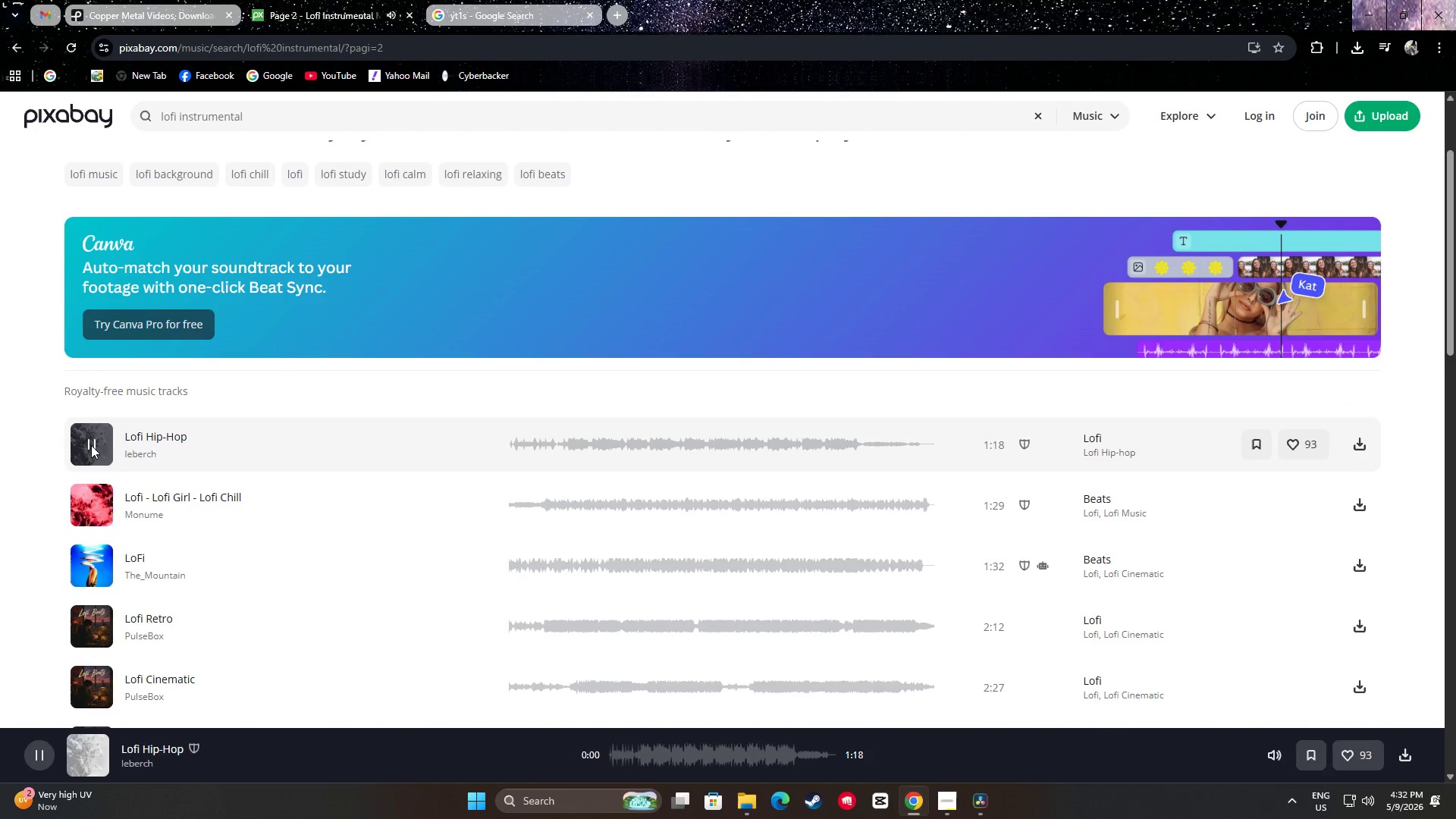 
left_click([91, 444])
 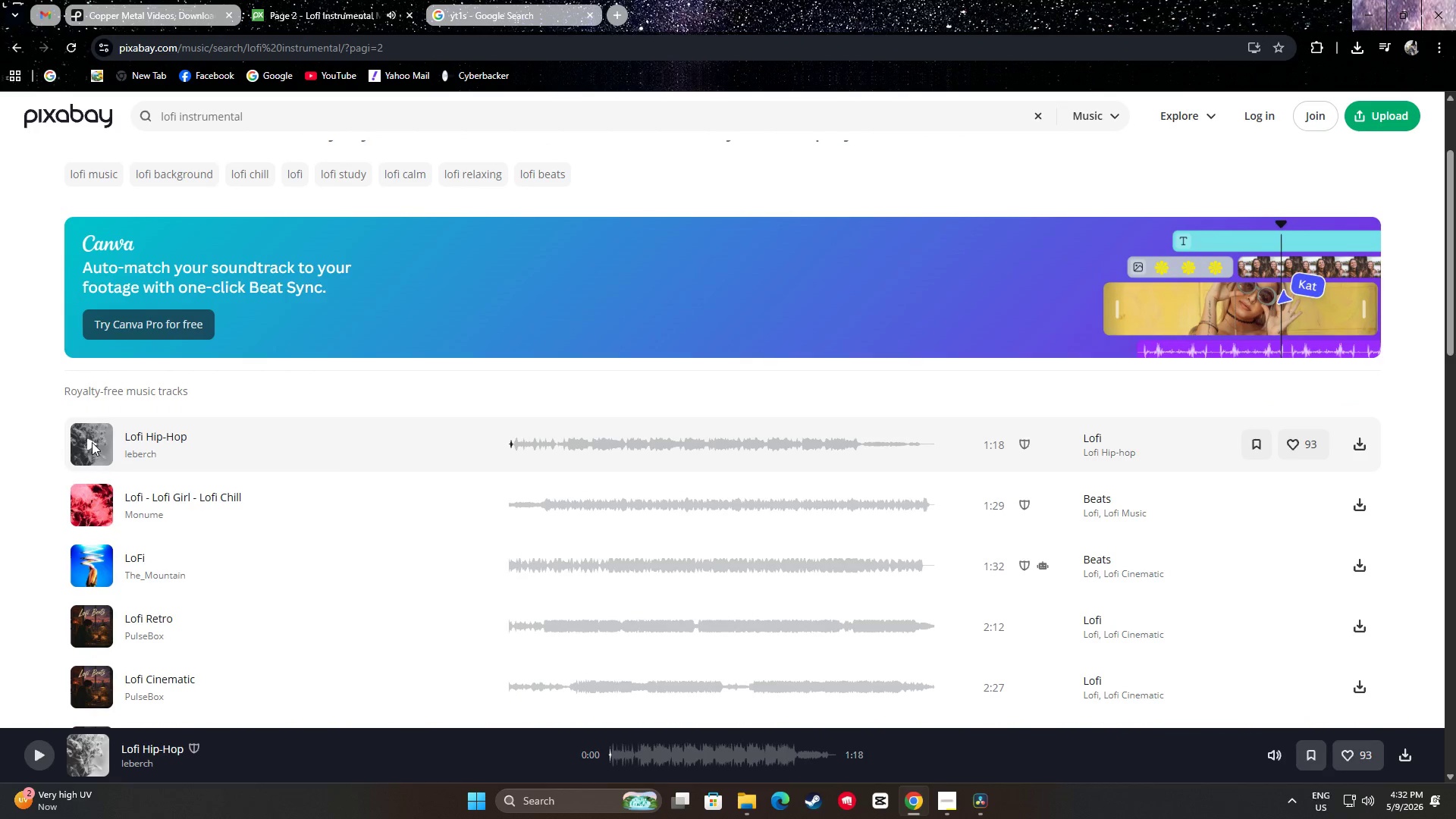 
scroll: coordinate [92, 443], scroll_direction: down, amount: 1.0
 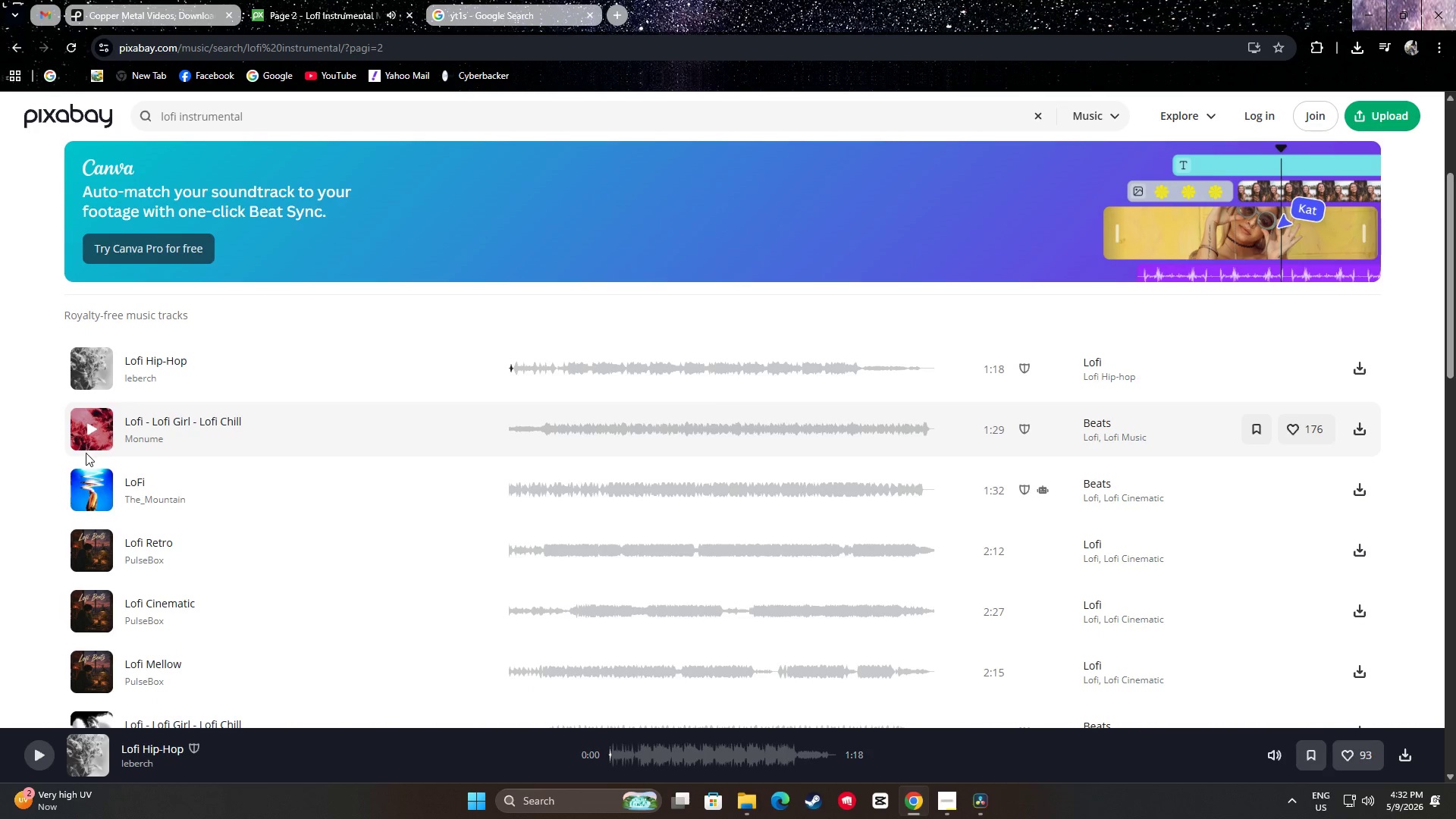 
left_click([88, 428])
 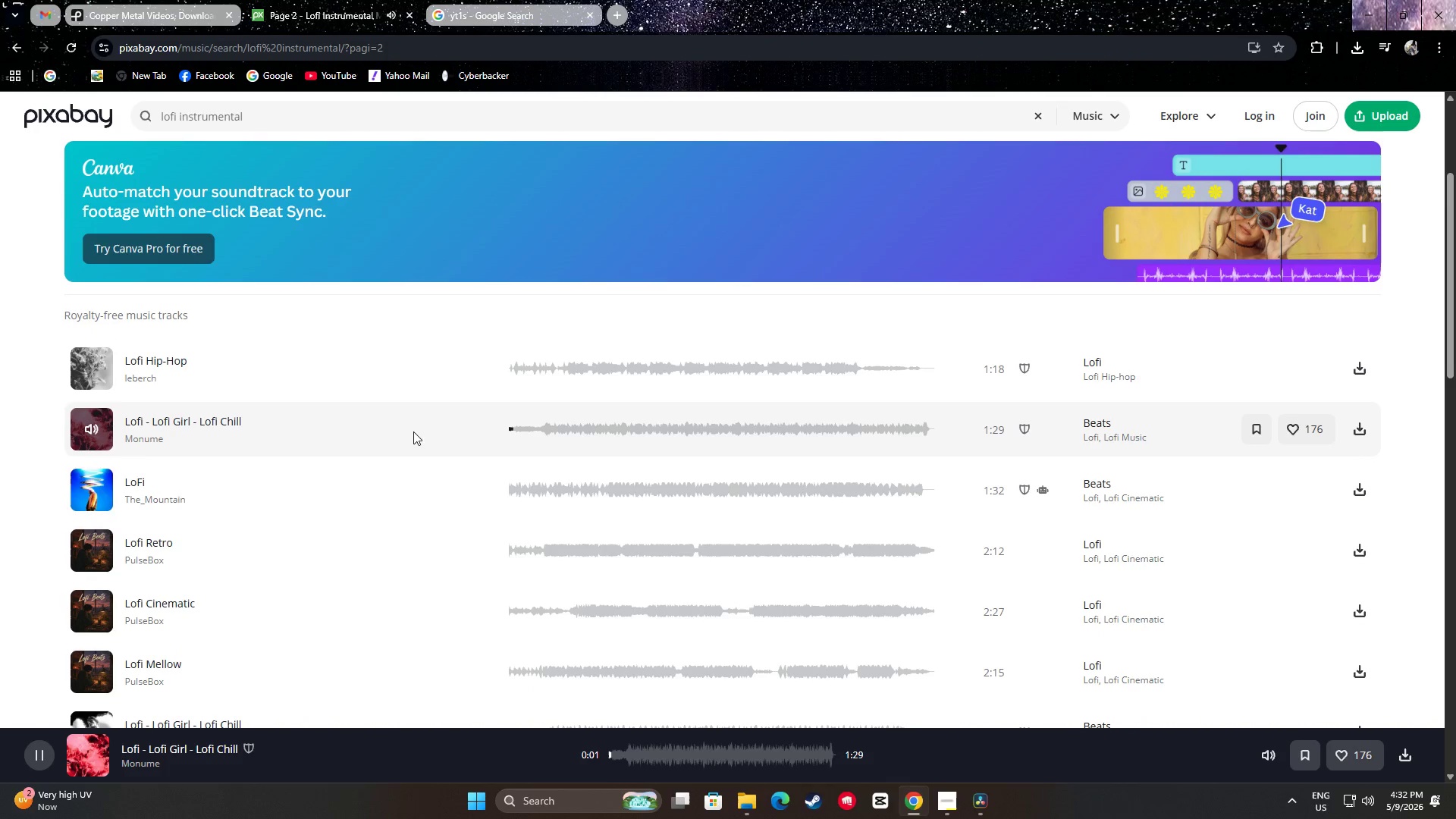 
double_click([559, 429])
 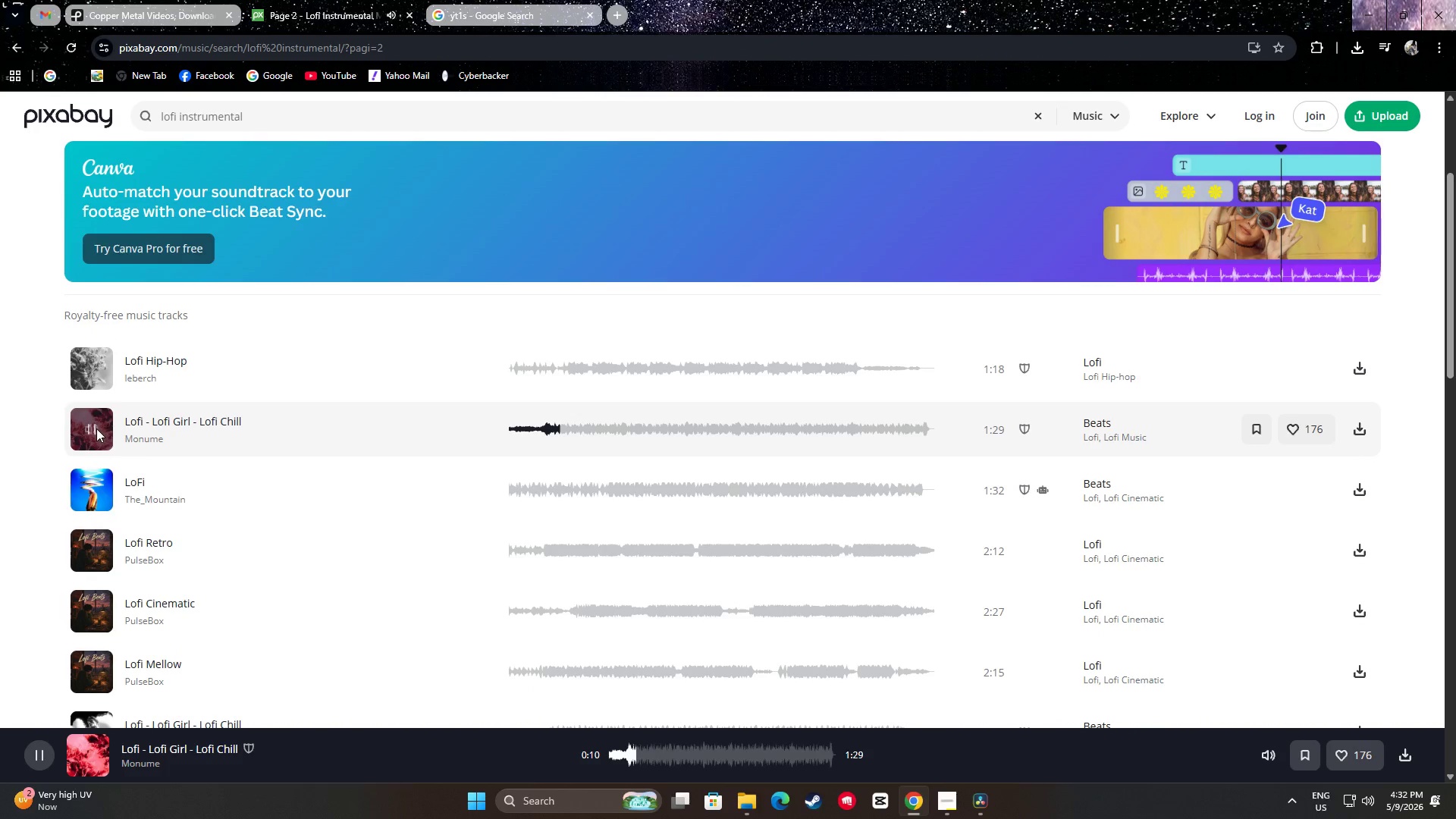 
left_click([90, 426])
 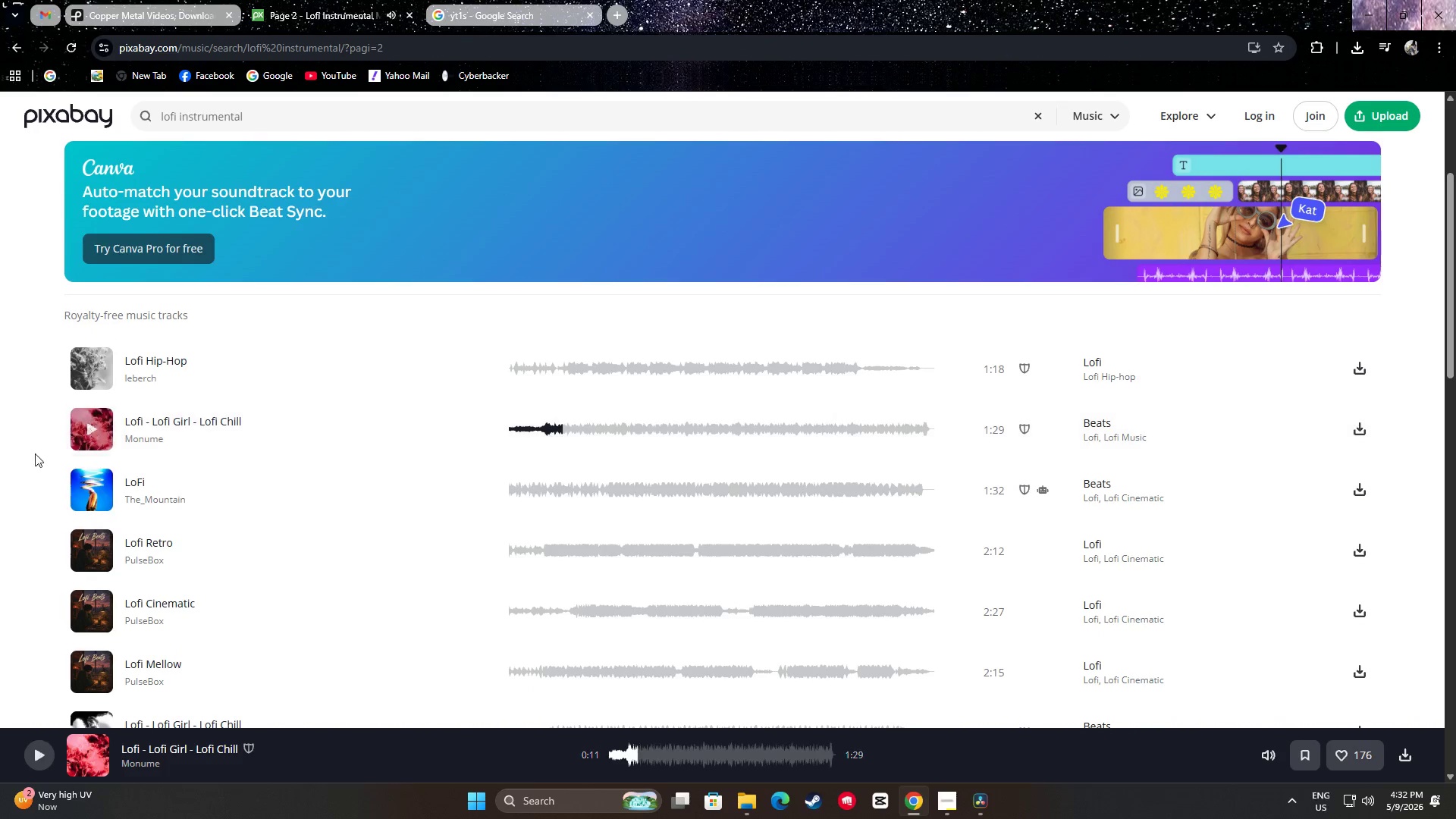 
scroll: coordinate [22, 457], scroll_direction: down, amount: 2.0
 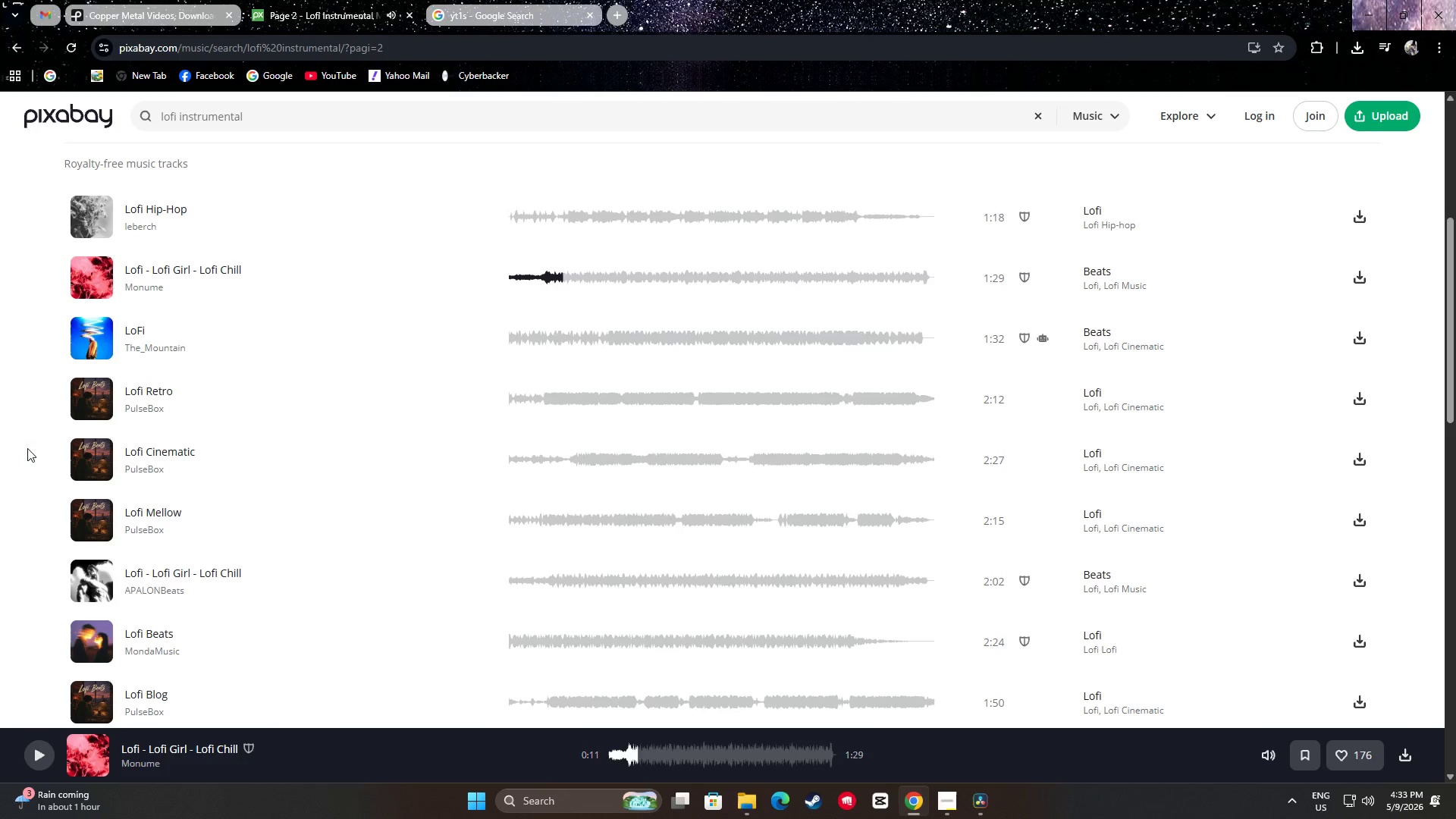 
left_click([83, 509])
 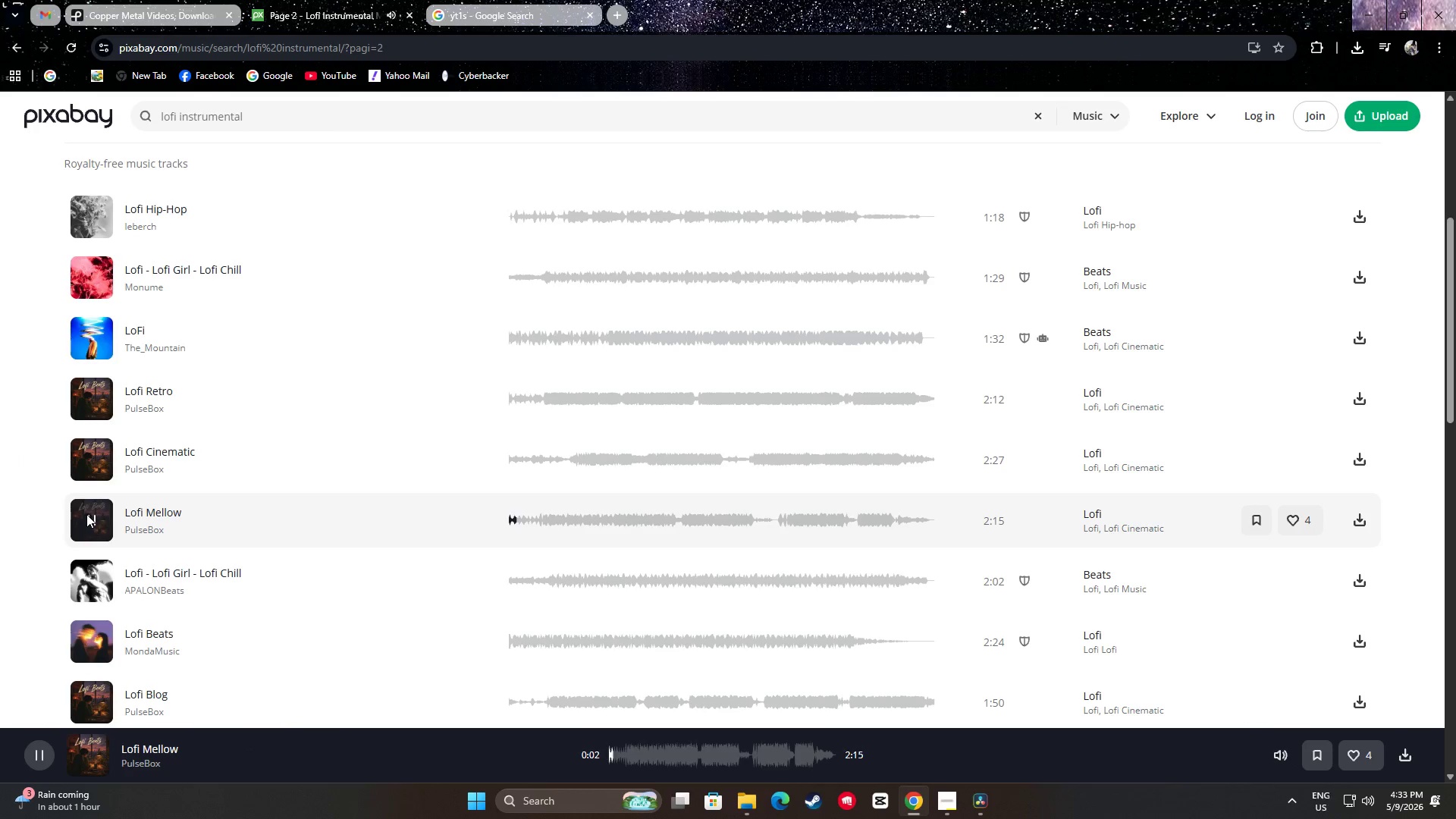 
left_click([86, 514])
 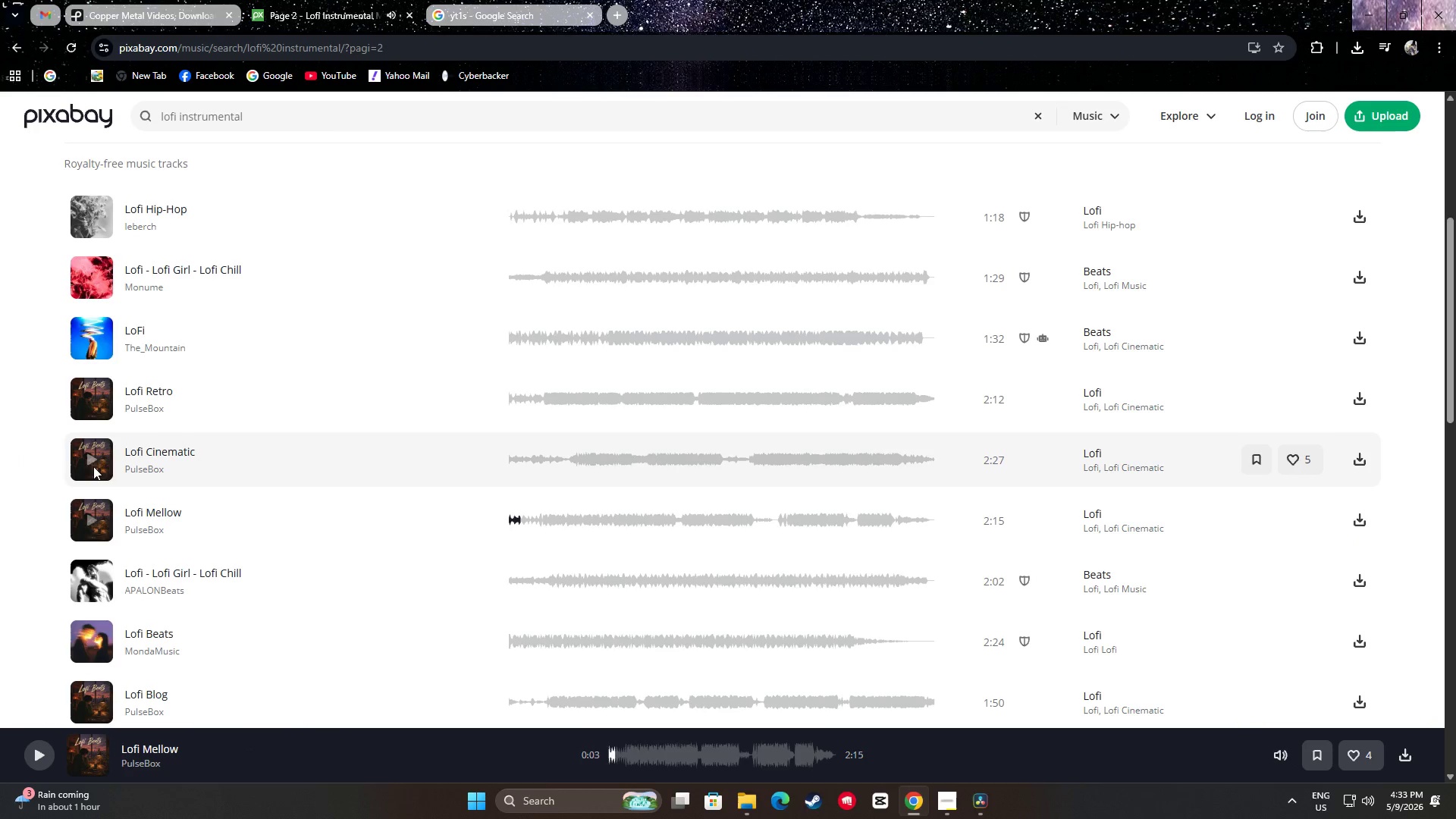 
left_click([95, 460])
 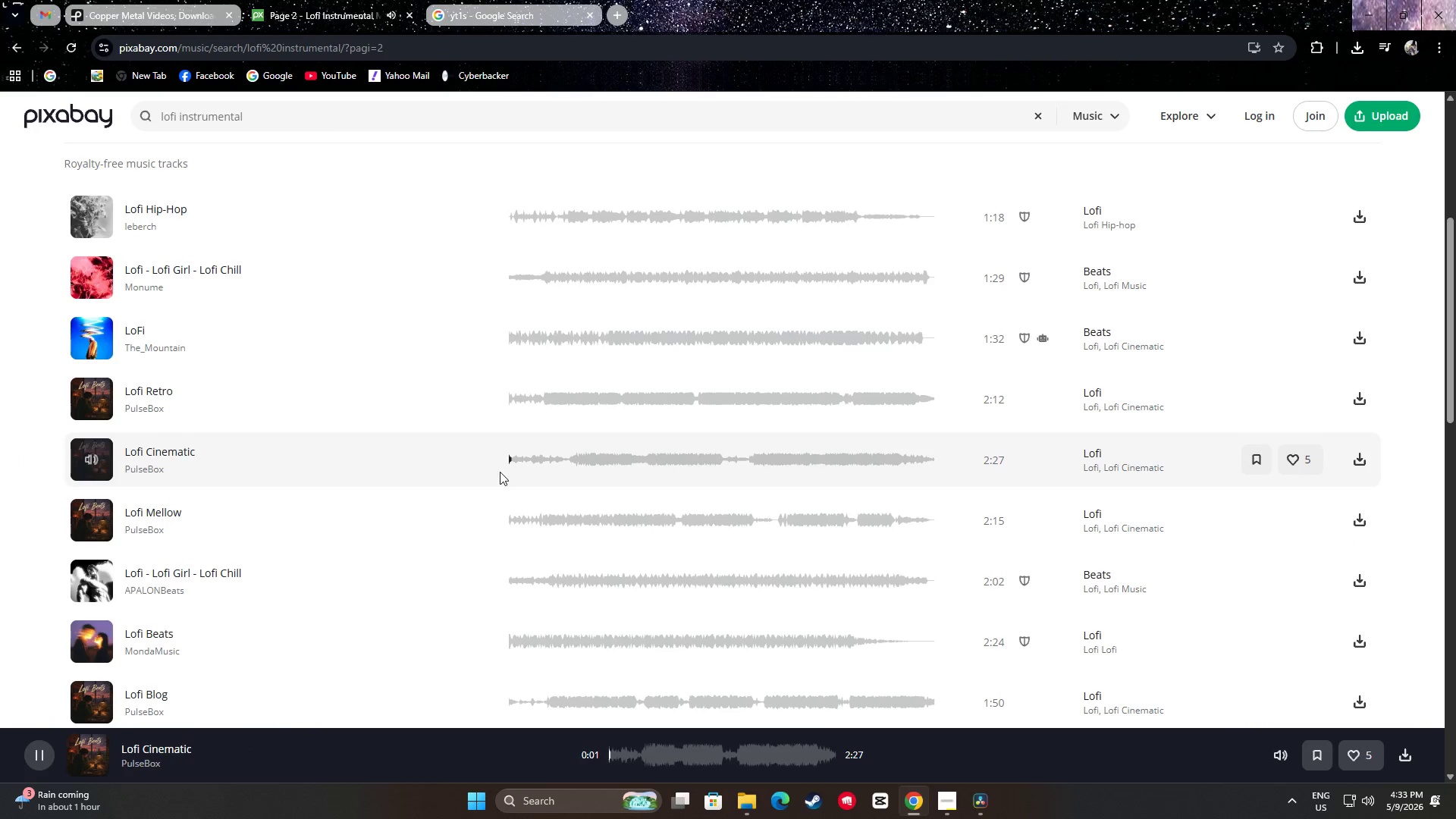 
double_click([585, 460])
 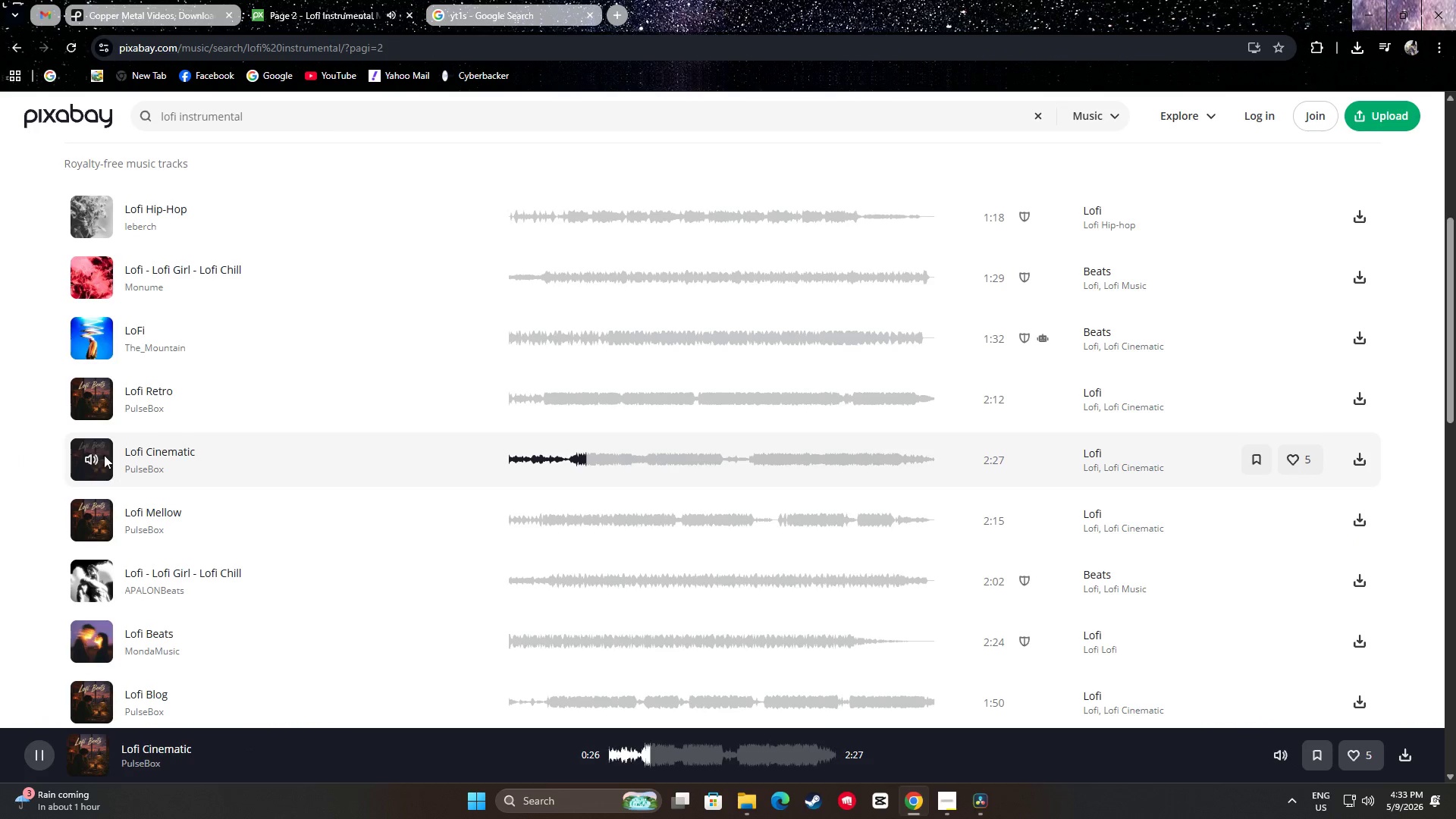 
left_click([92, 455])
 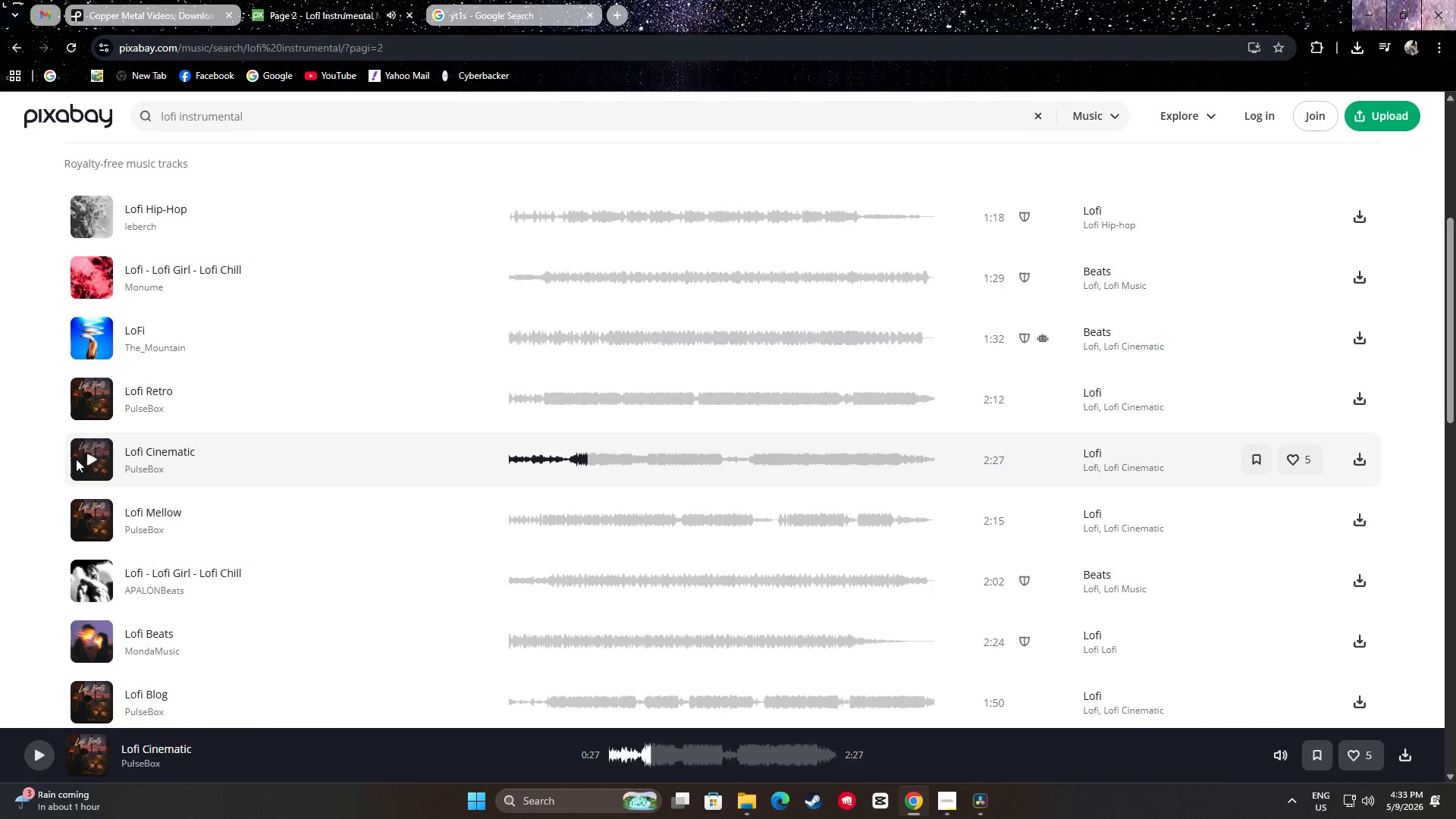 
scroll: coordinate [0, 495], scroll_direction: down, amount: 6.0
 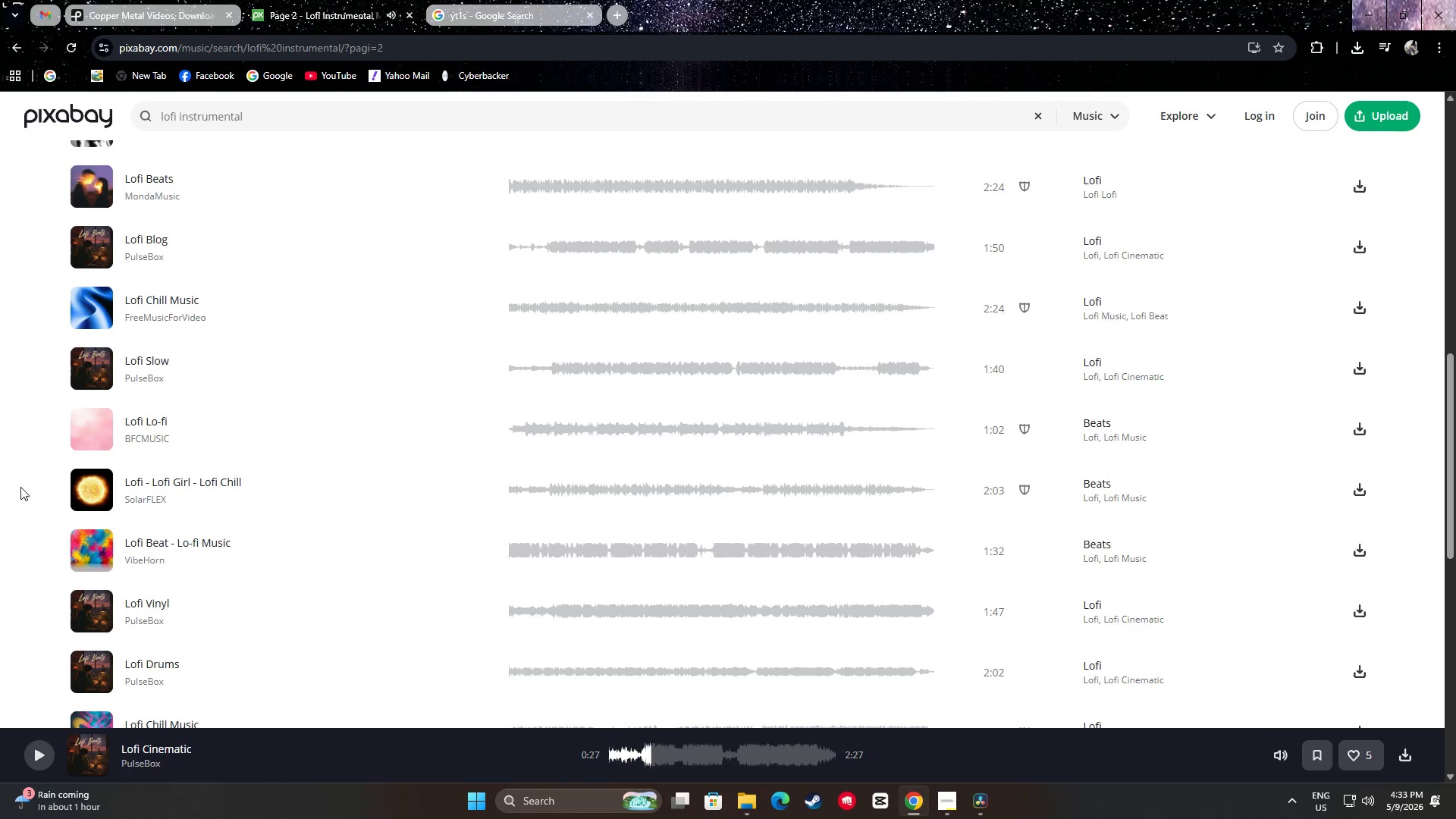 
left_click([91, 368])
 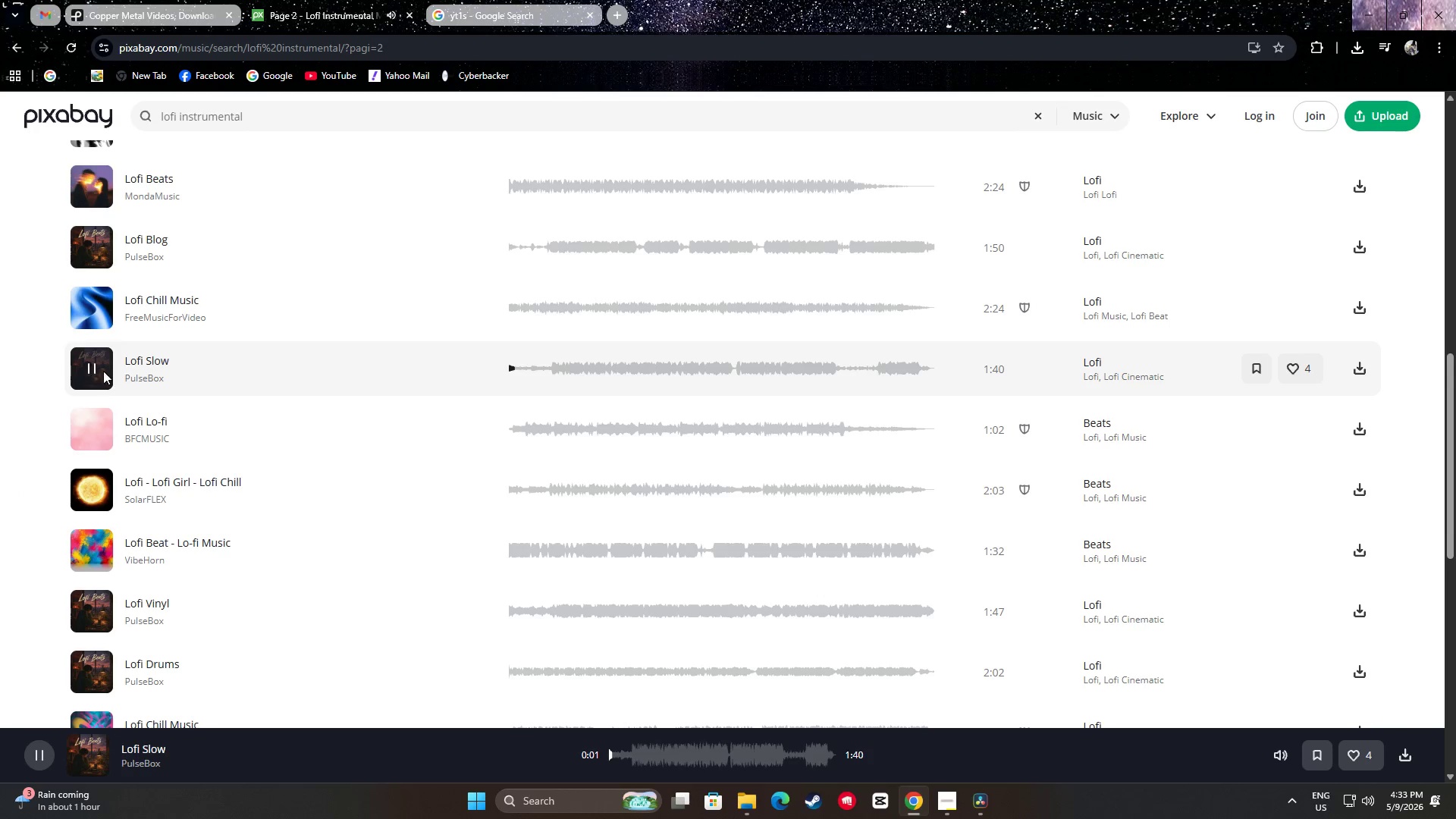 
left_click([554, 381])
 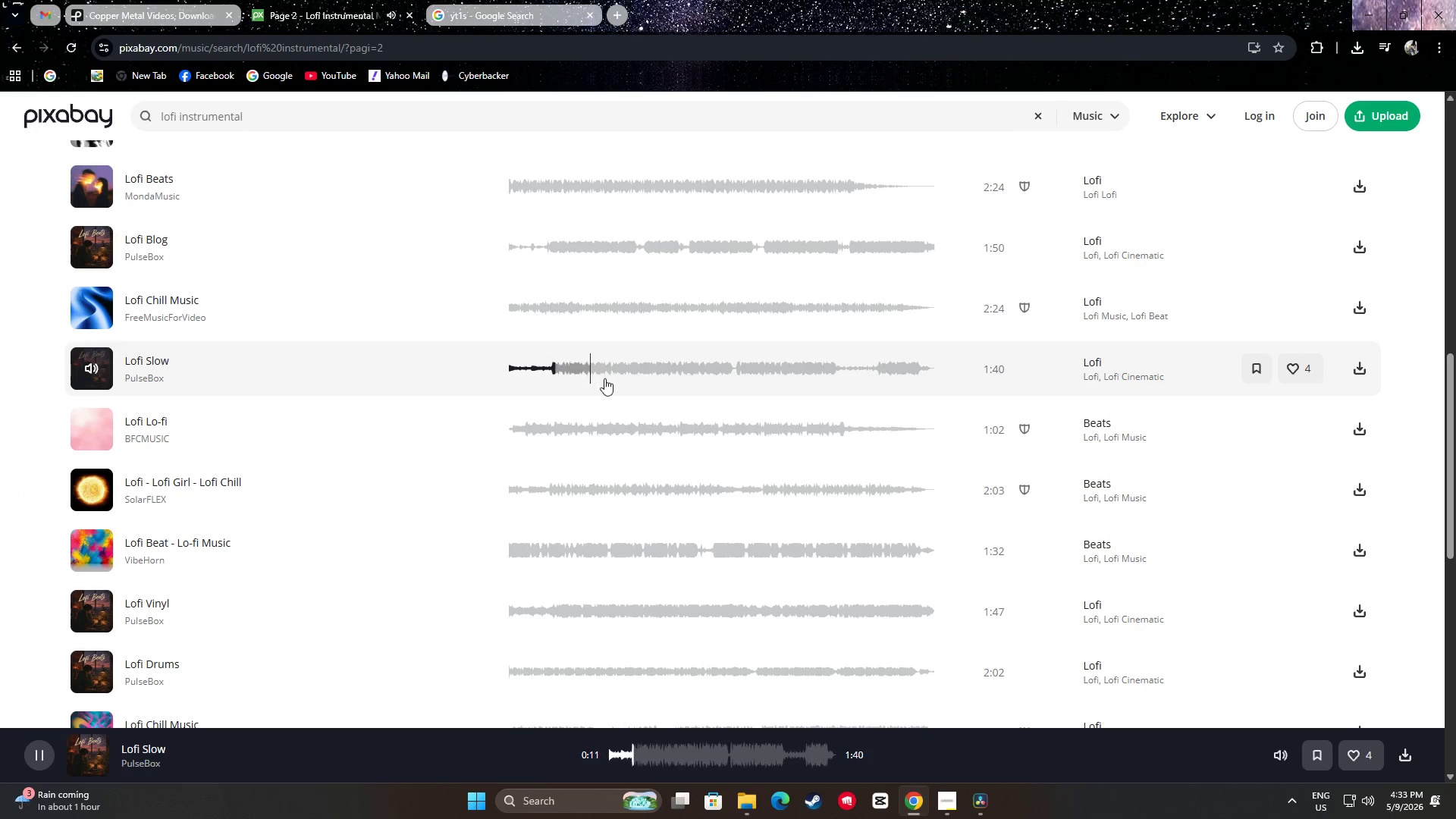 
left_click([615, 373])
 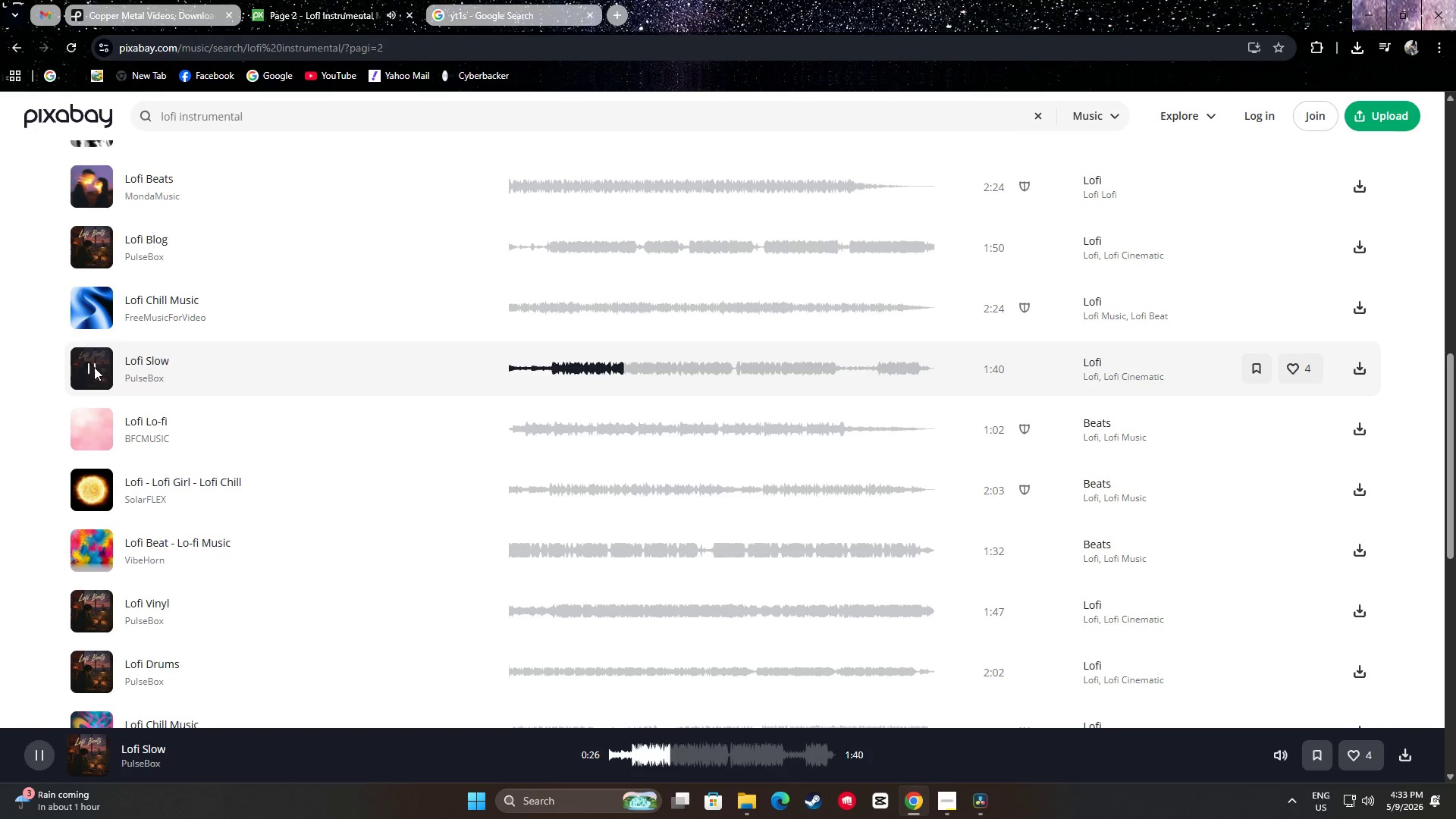 
left_click([94, 367])
 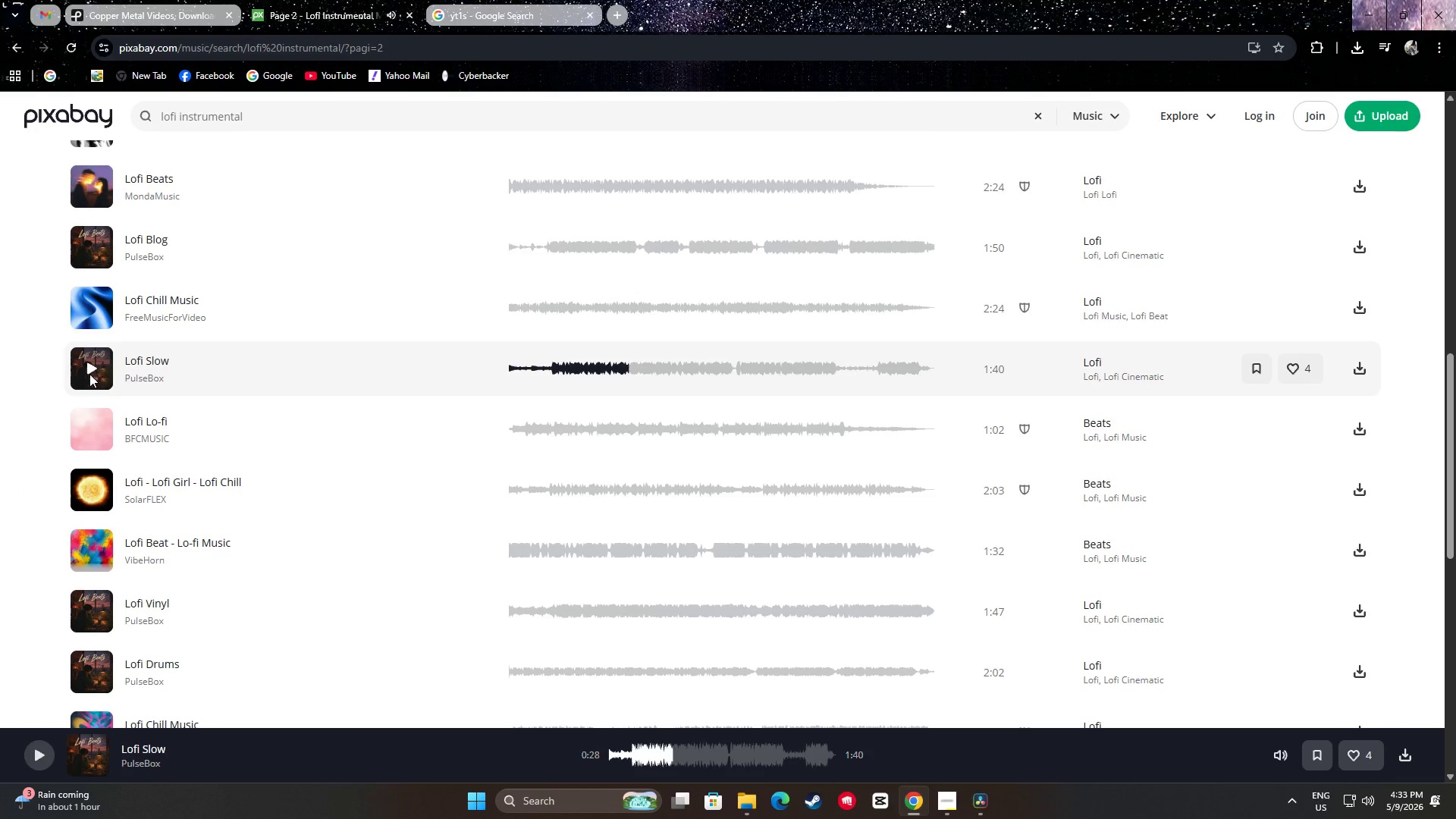 
scroll: coordinate [52, 410], scroll_direction: down, amount: 4.0
 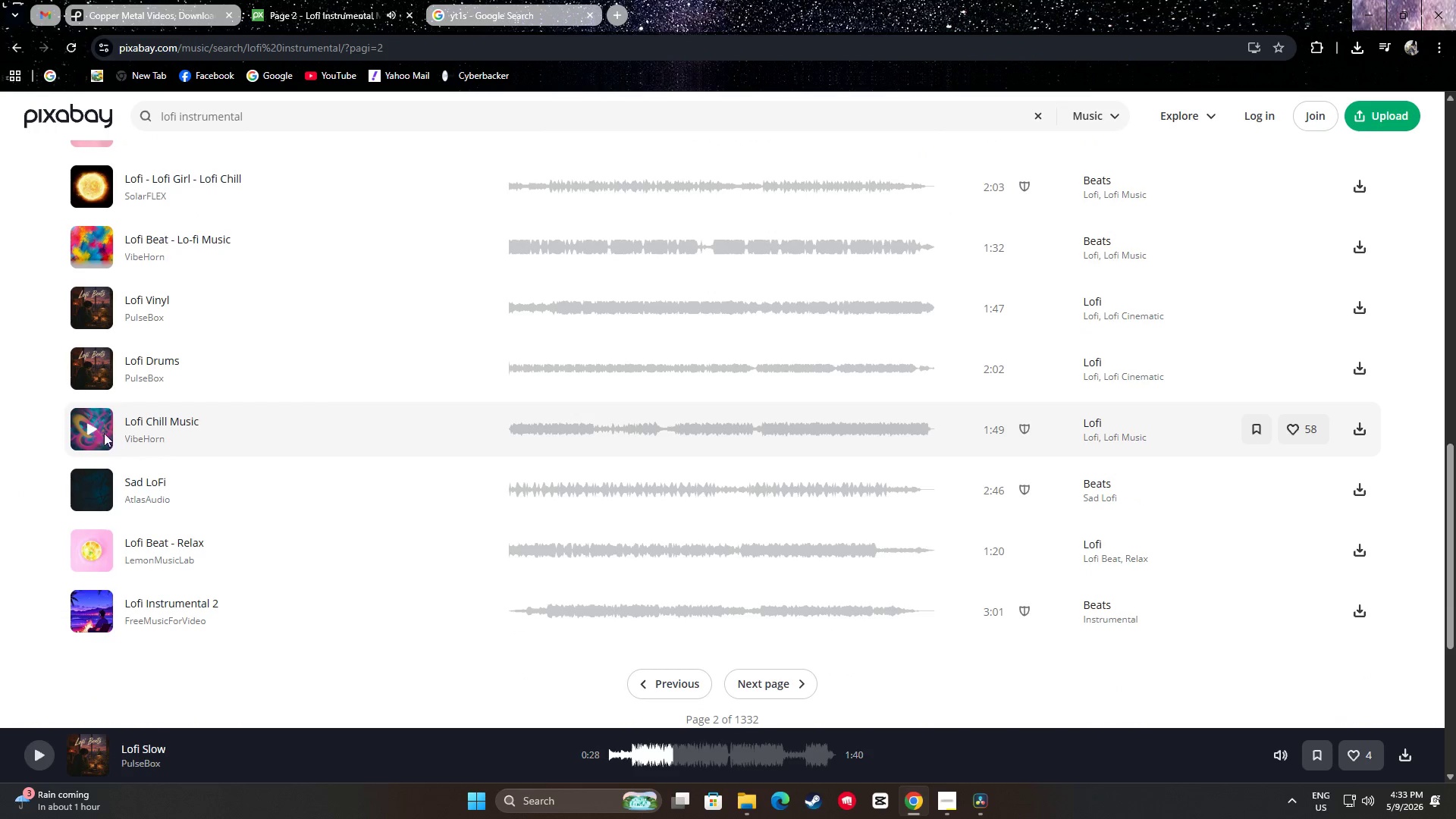 
left_click([90, 427])
 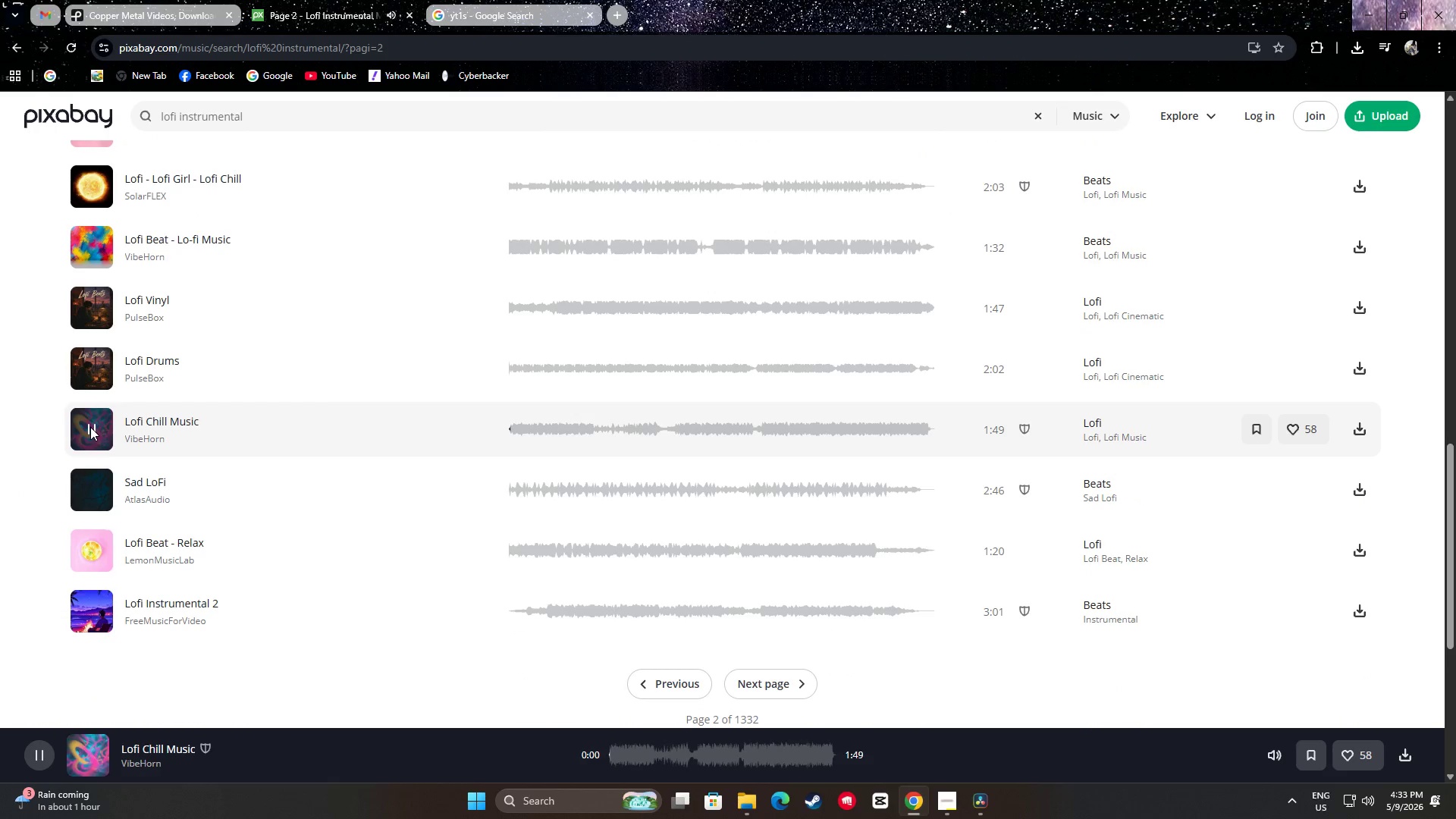 
left_click([90, 427])
 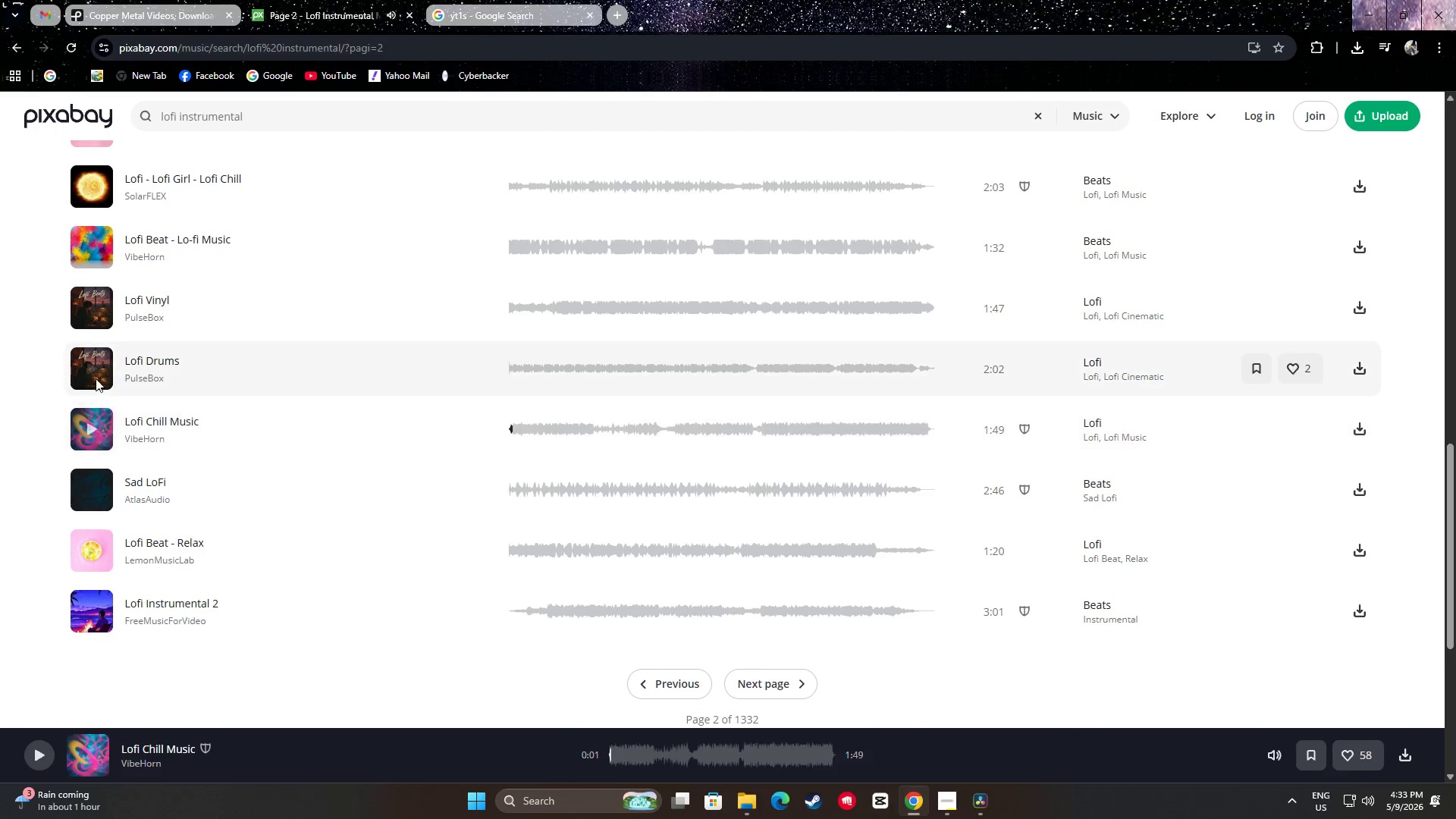 
double_click([96, 372])
 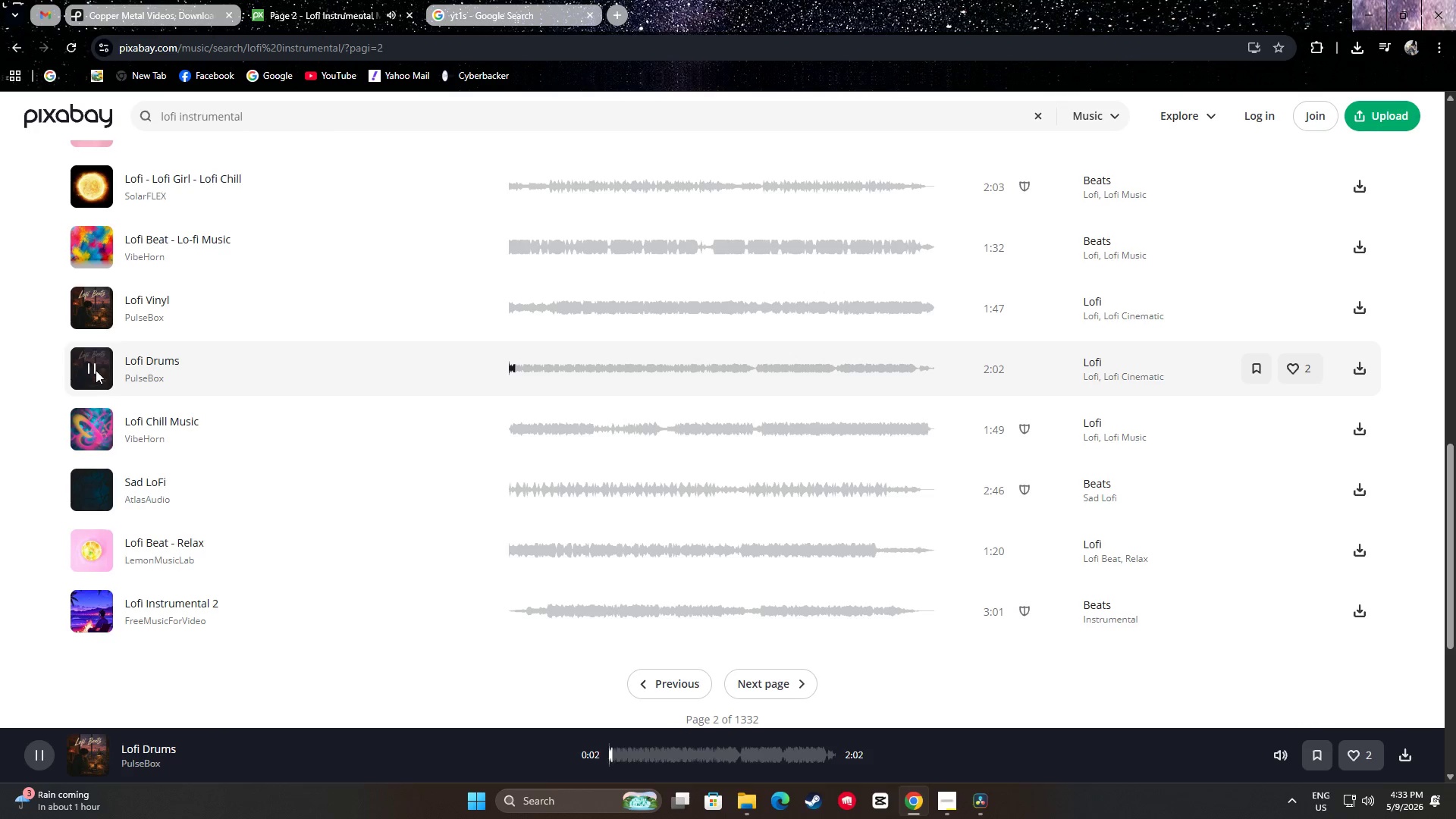 
left_click([96, 370])
 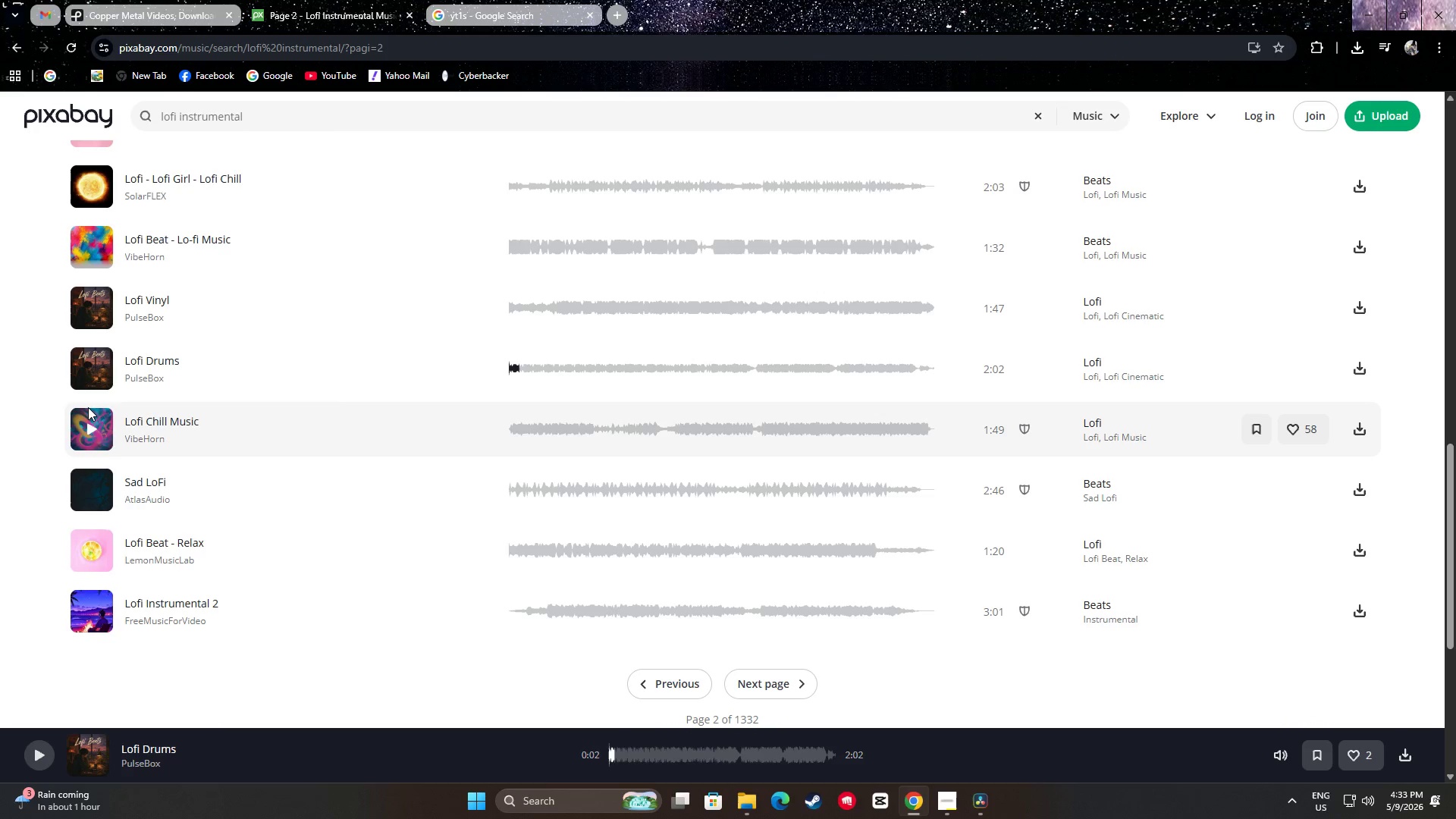 
wait(6.83)
 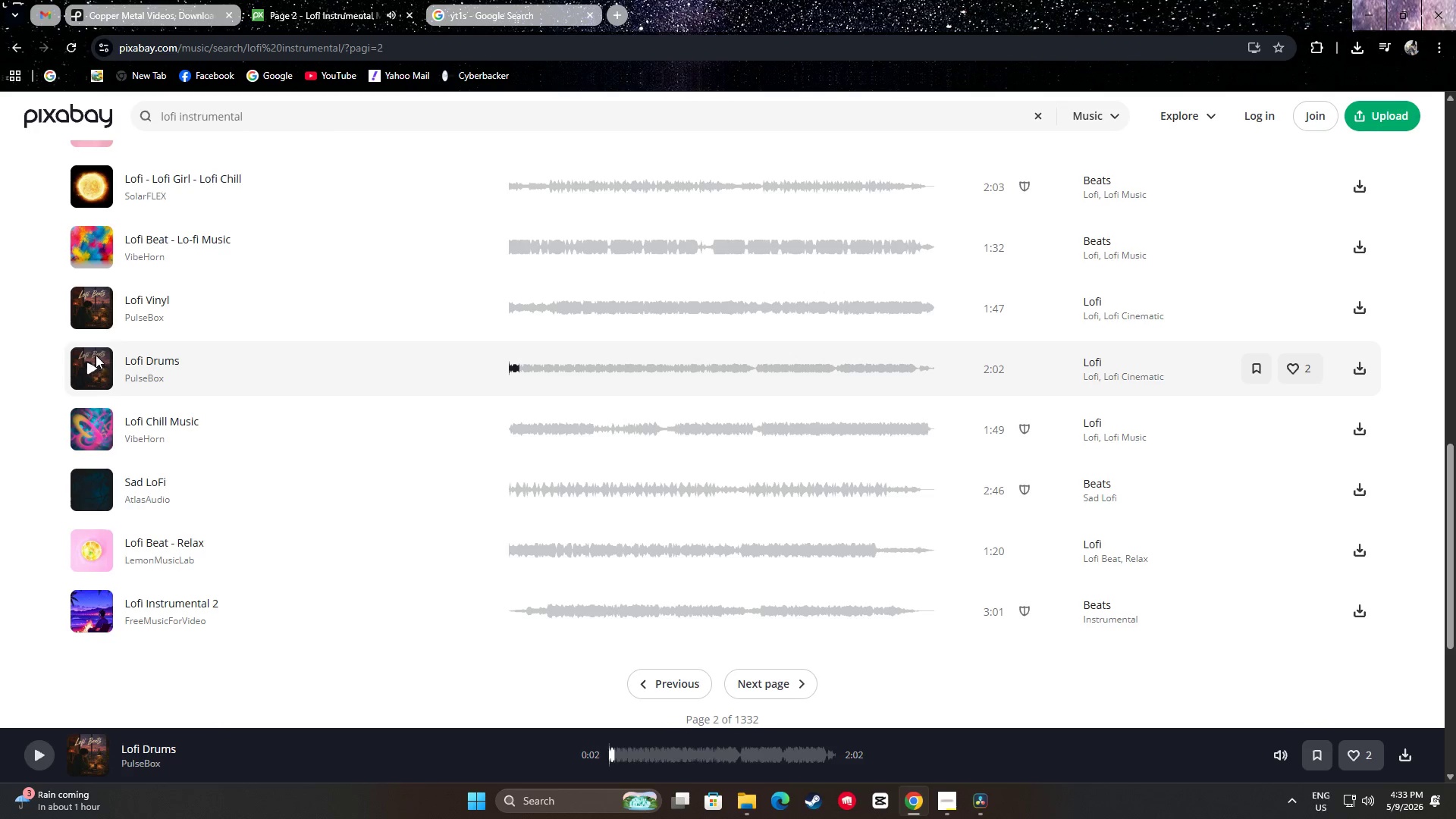 
scroll: coordinate [148, 469], scroll_direction: down, amount: 2.0
 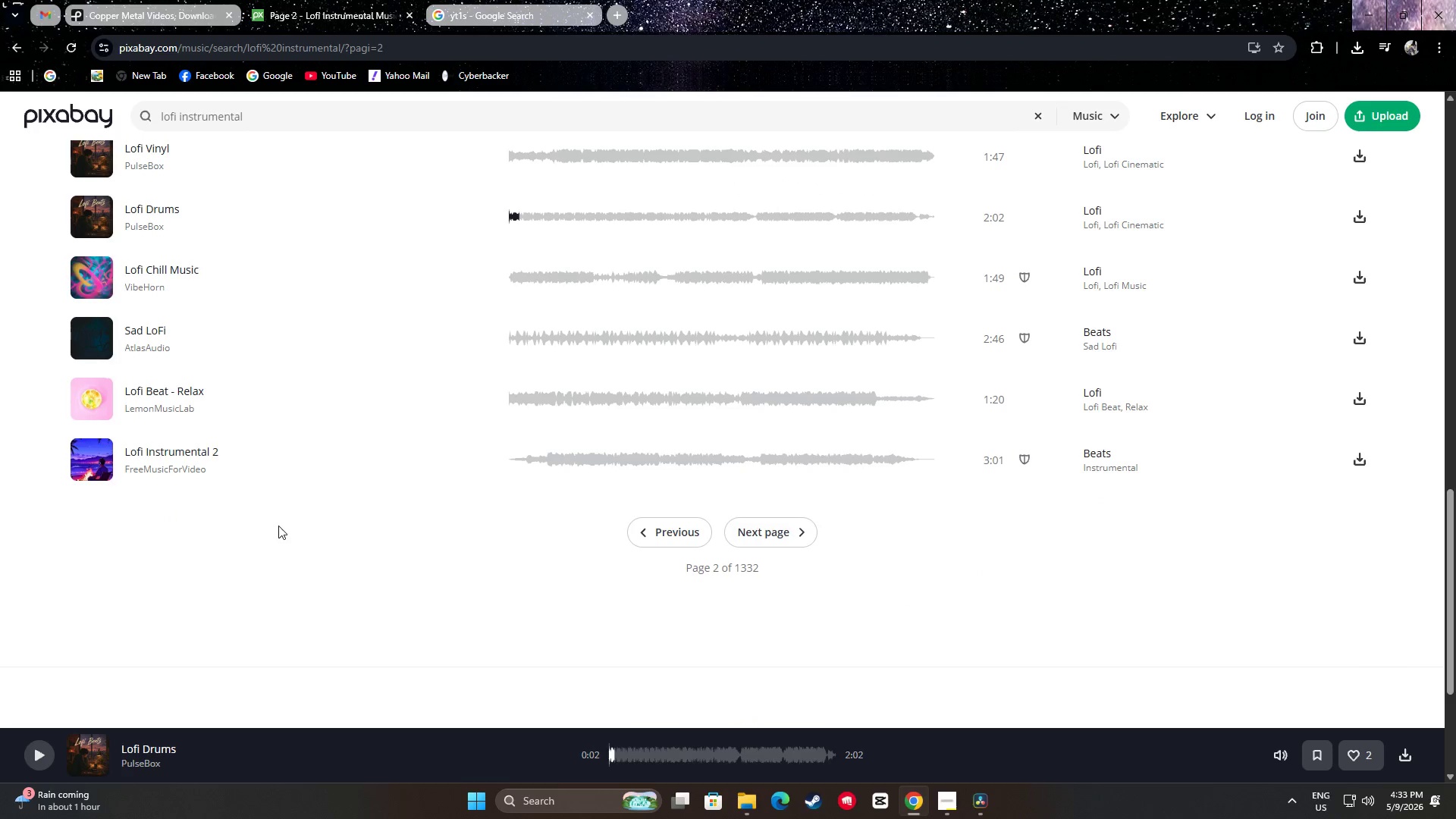 
scroll: coordinate [221, 480], scroll_direction: up, amount: 15.0
 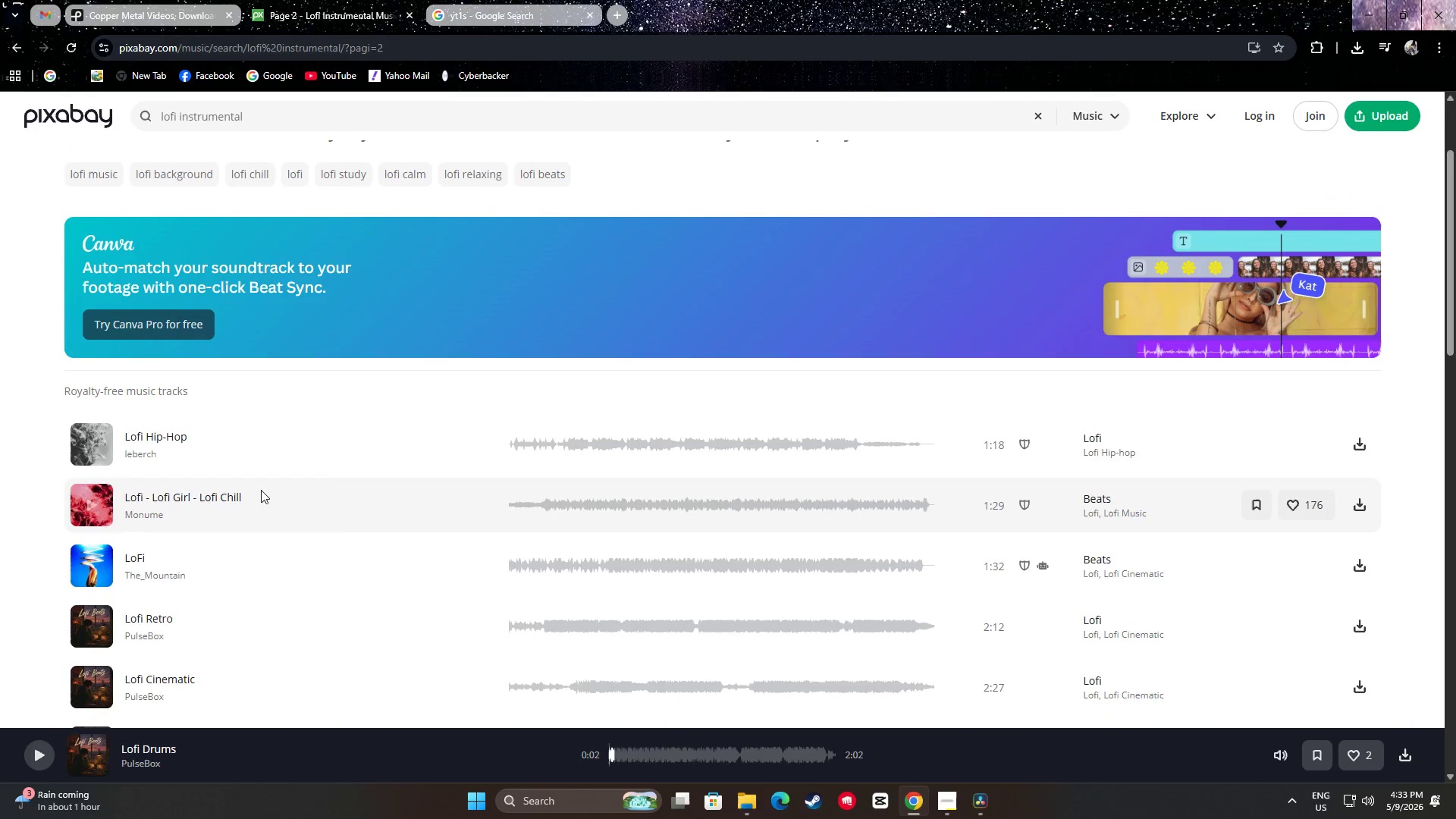 
scroll: coordinate [642, 657], scroll_direction: down, amount: 14.0
 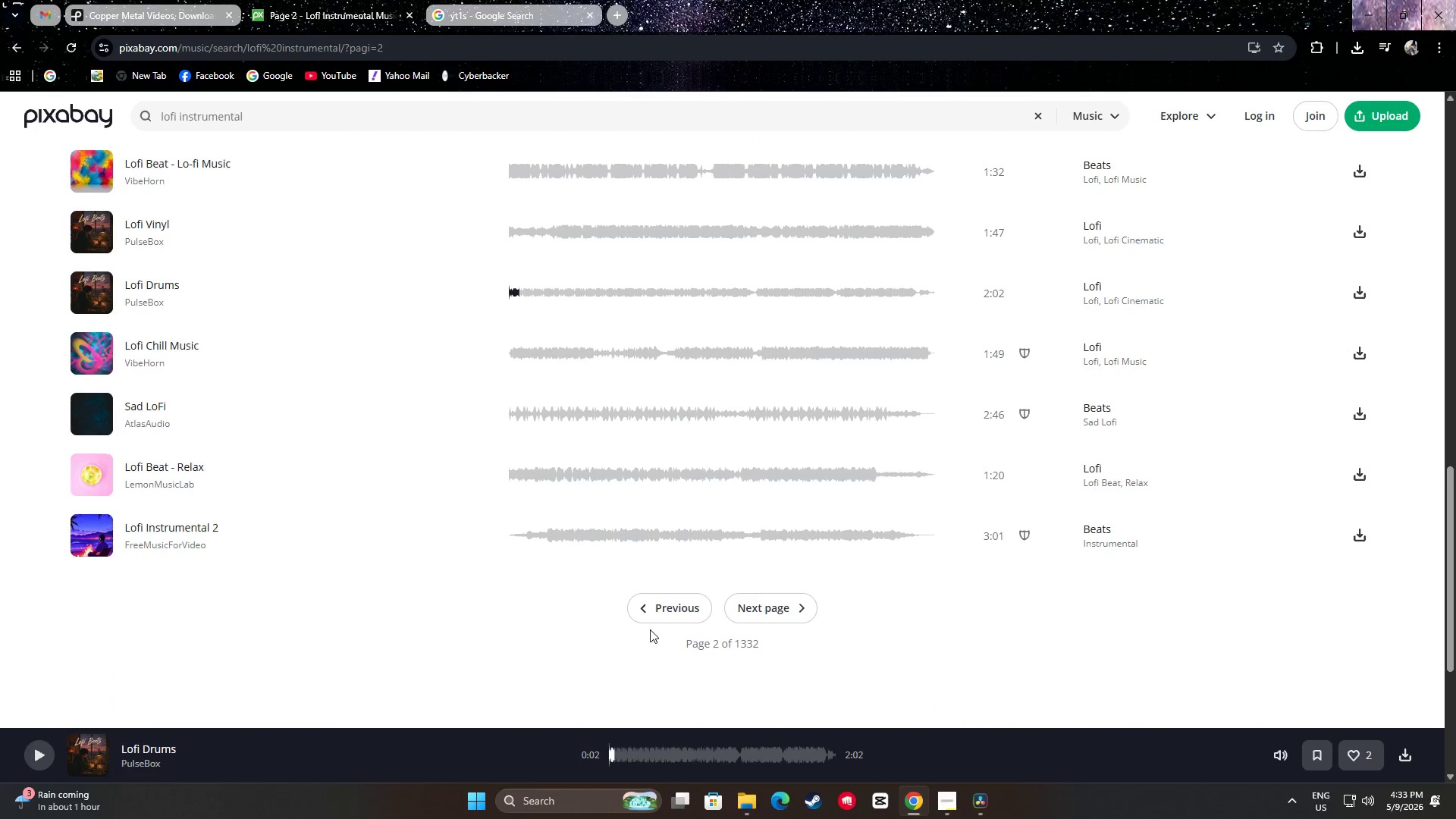 
left_click([663, 611])
 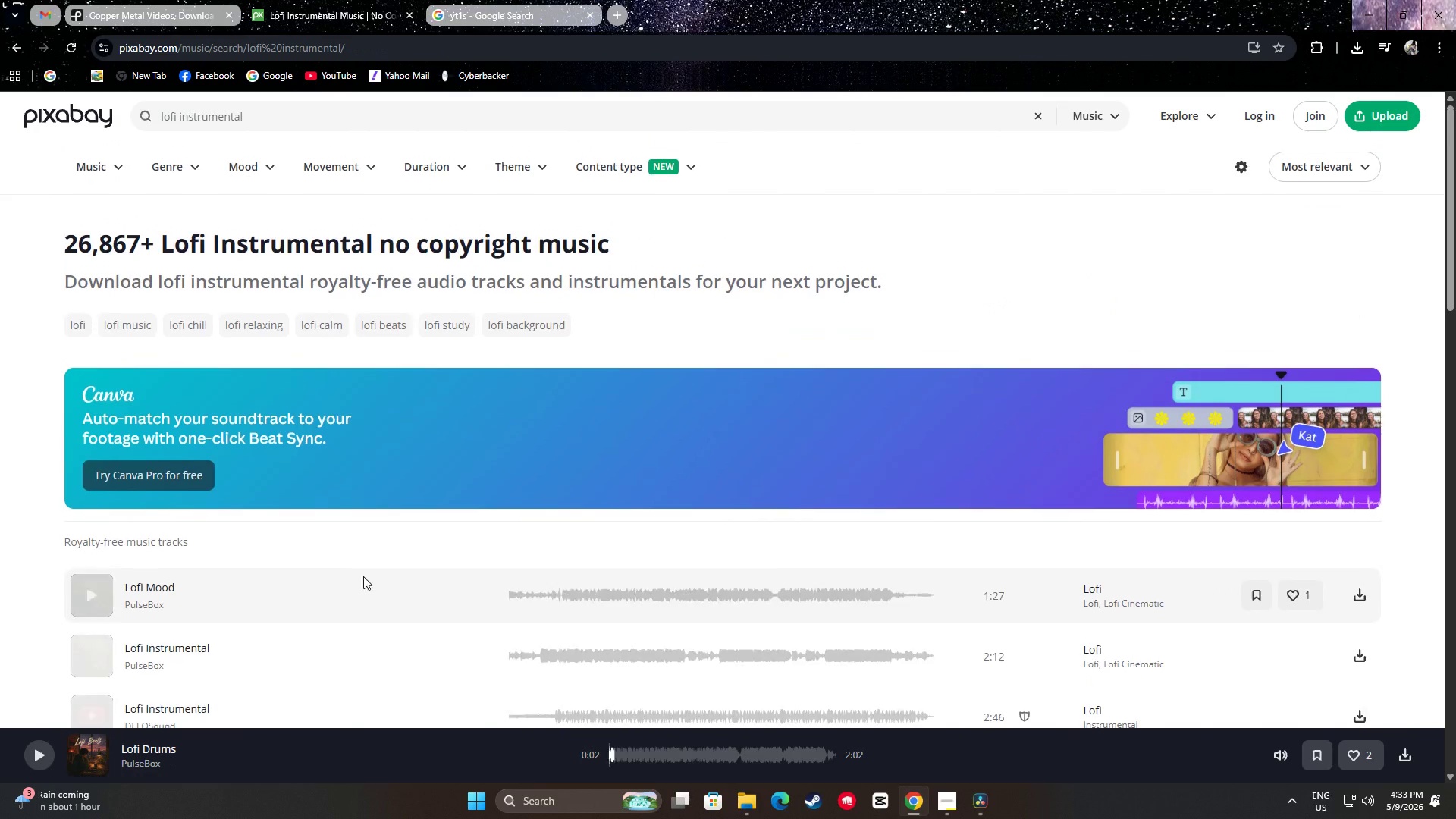 
scroll: coordinate [360, 540], scroll_direction: down, amount: 3.0
 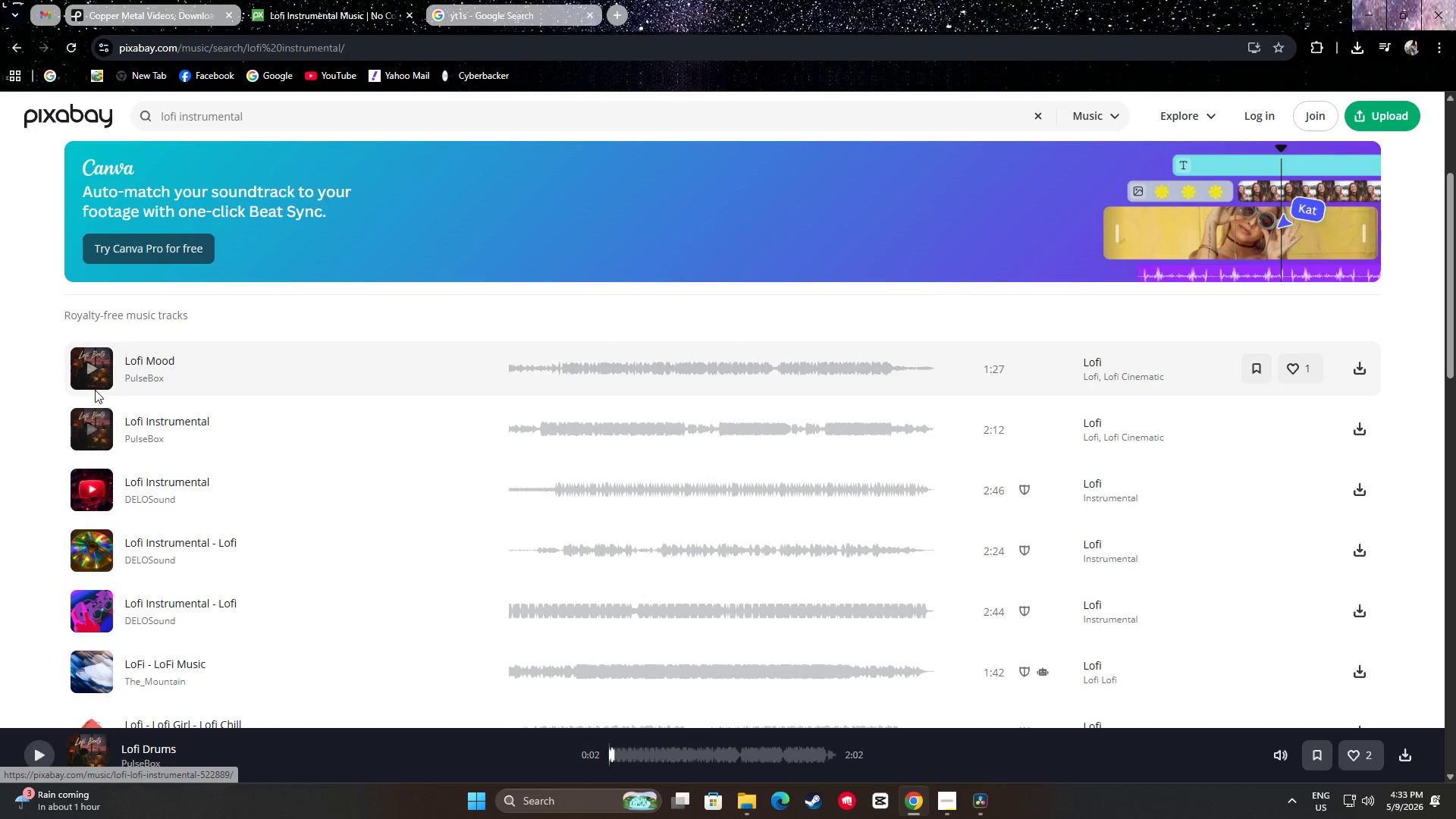 
left_click([92, 369])
 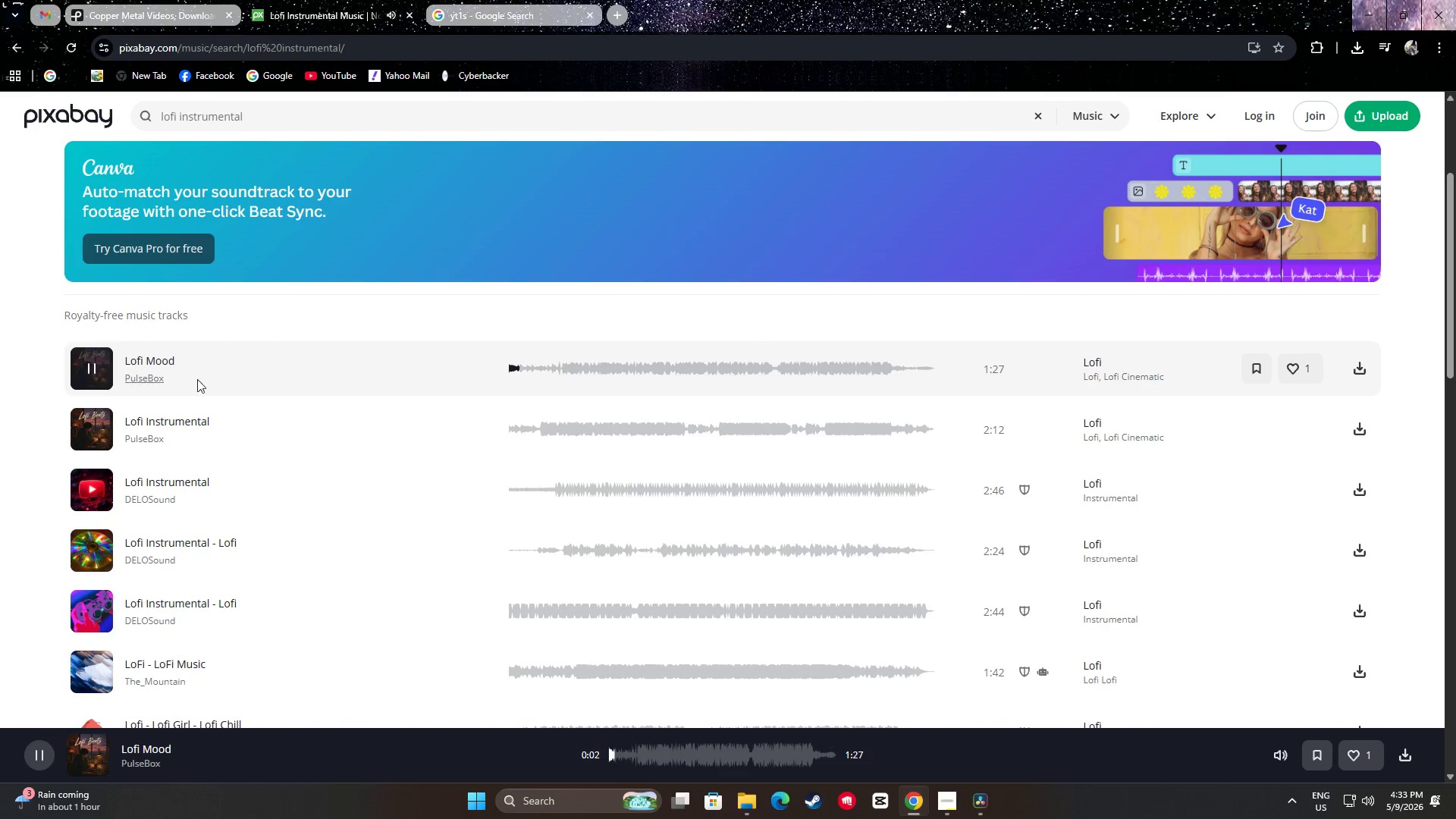 
left_click([564, 369])
 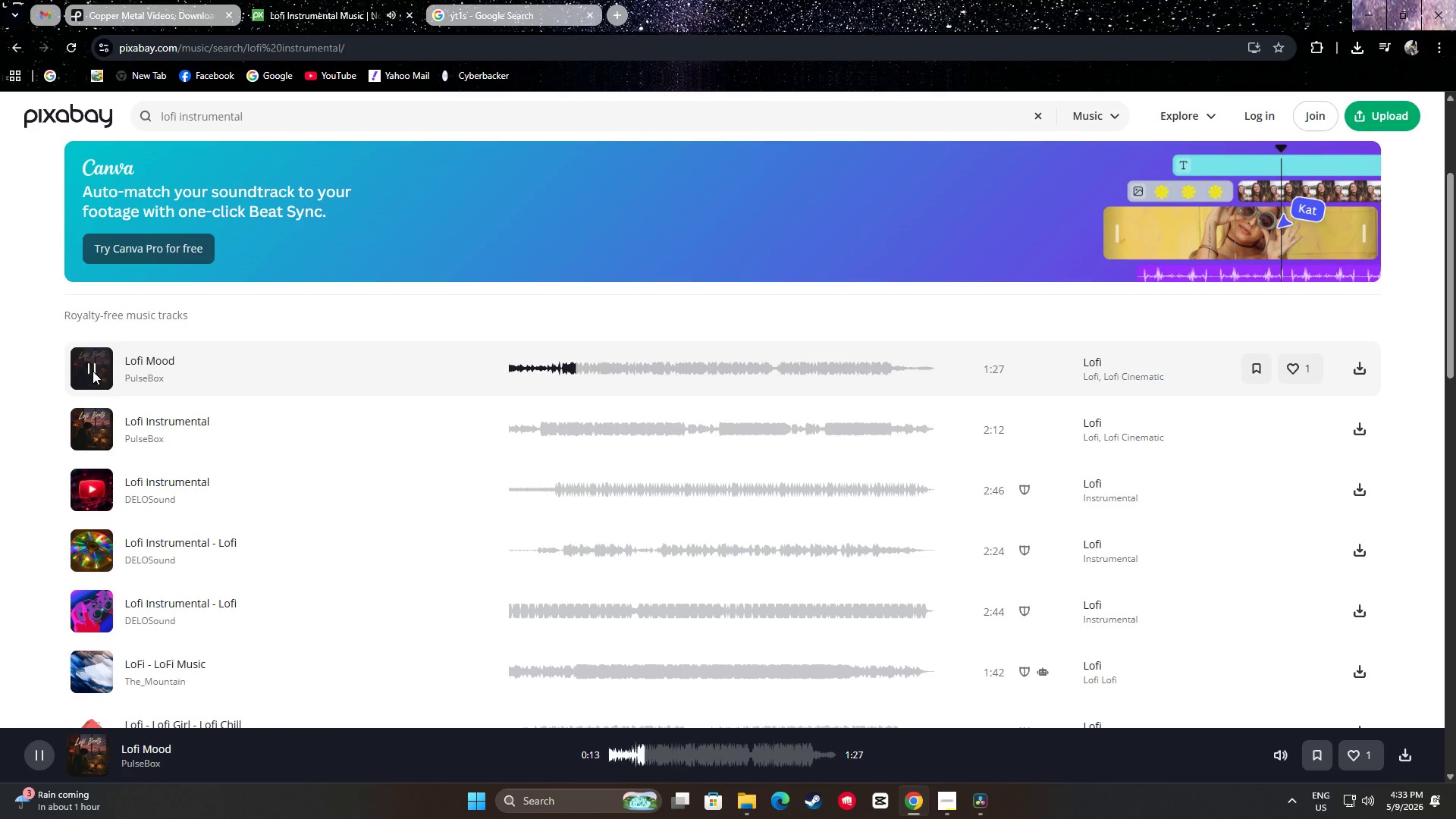 
left_click([93, 371])
 